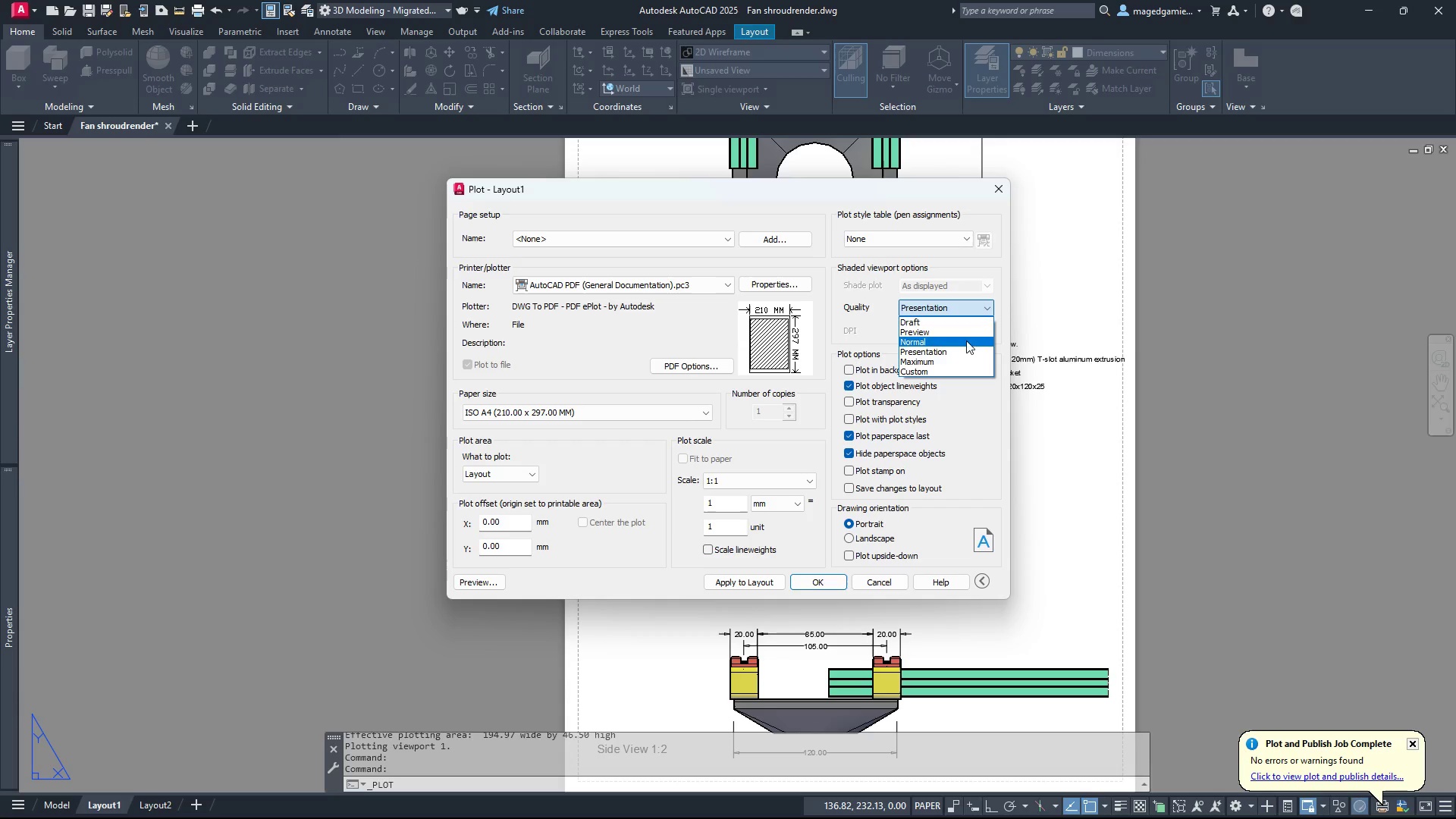 
left_click([962, 345])
 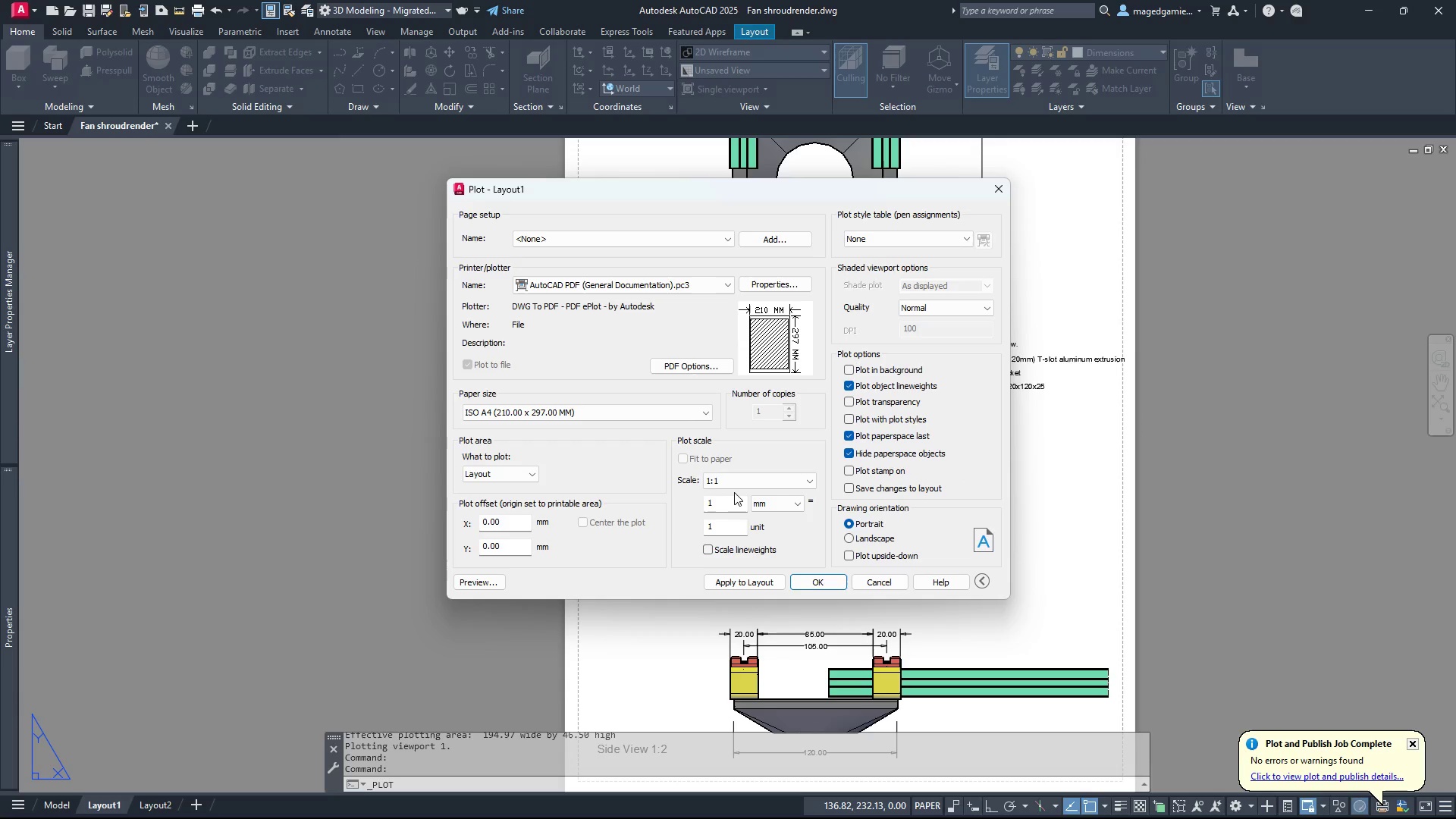 
wait(11.36)
 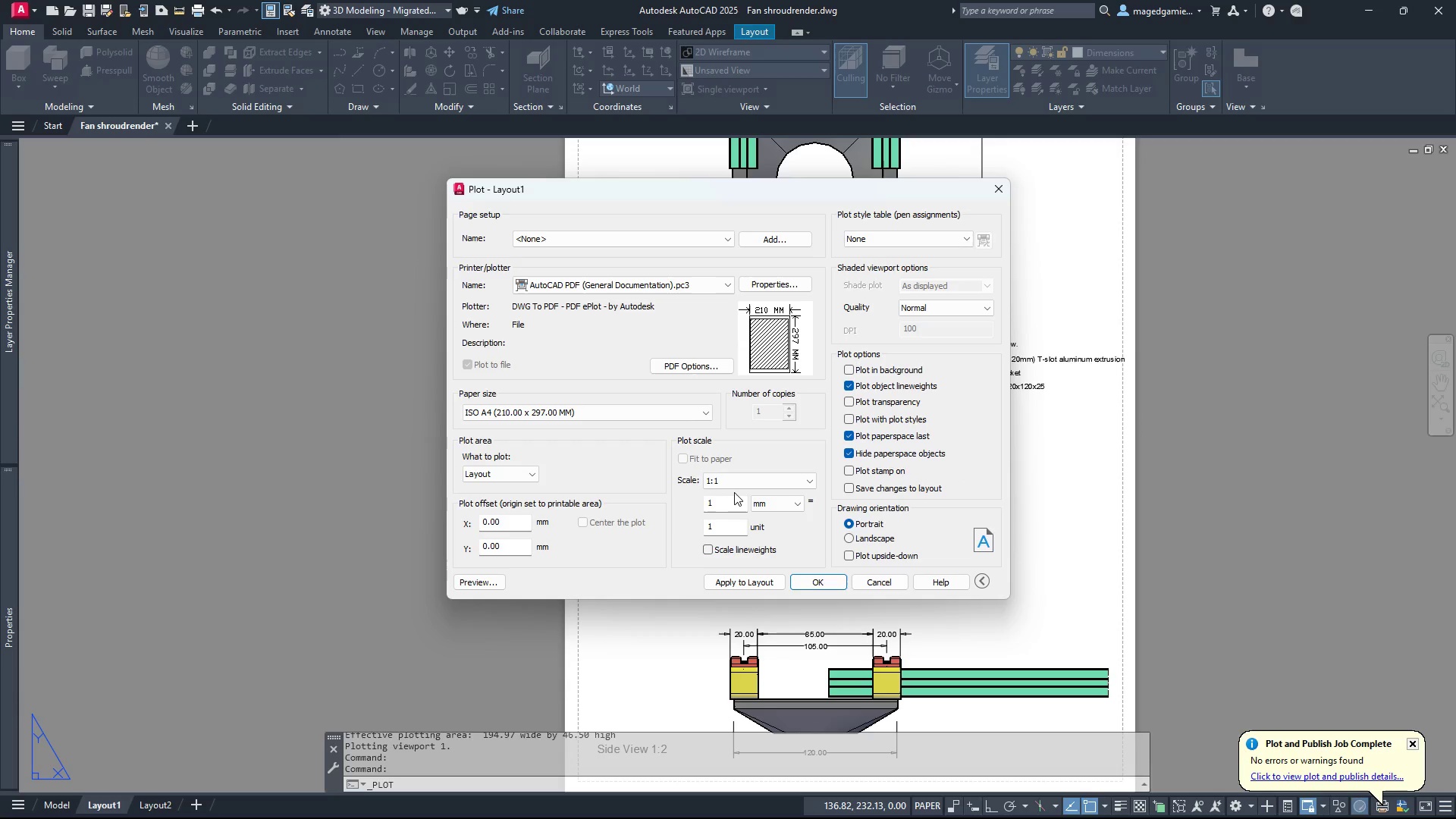 
left_click([851, 453])
 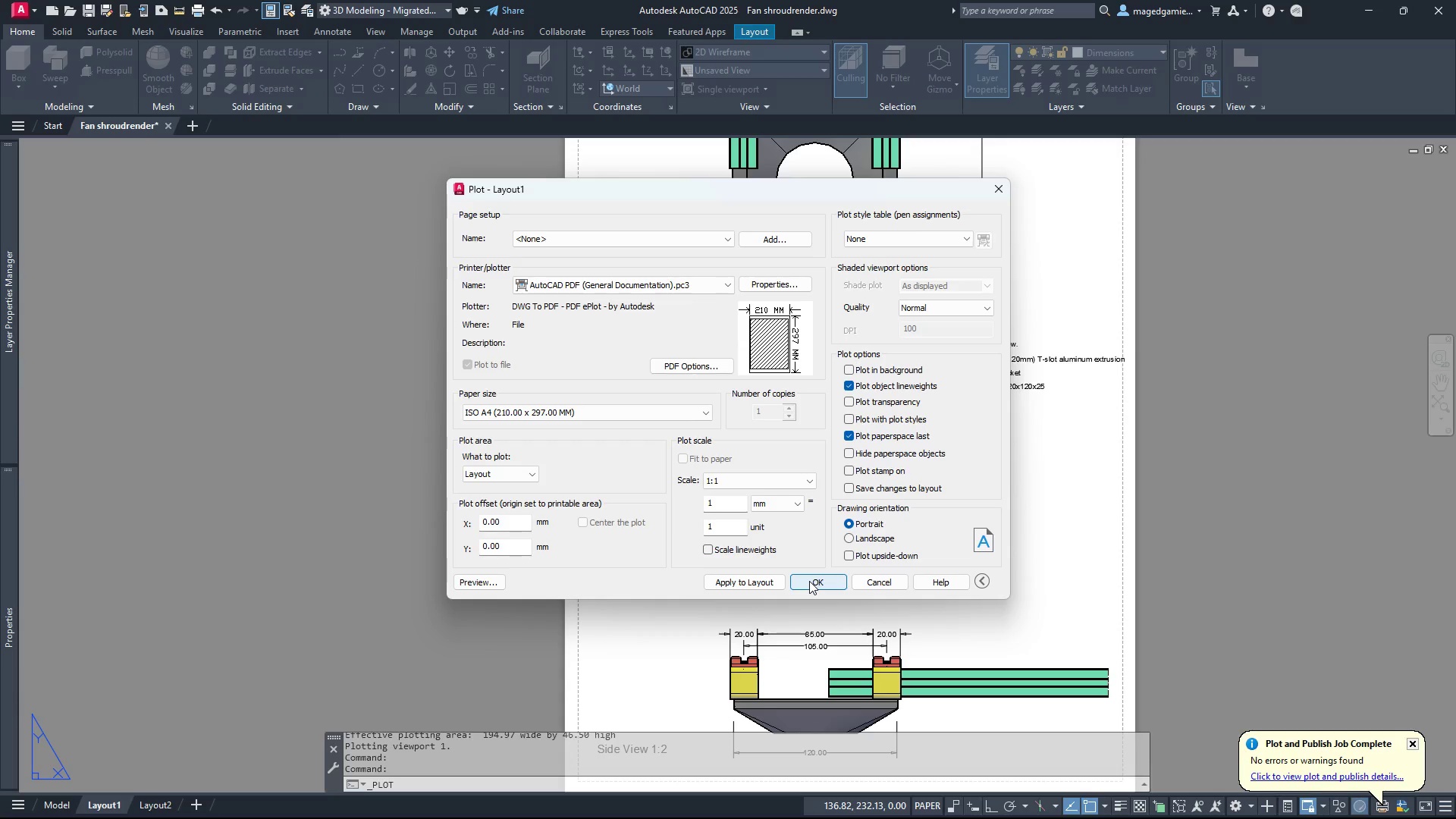 
wait(10.33)
 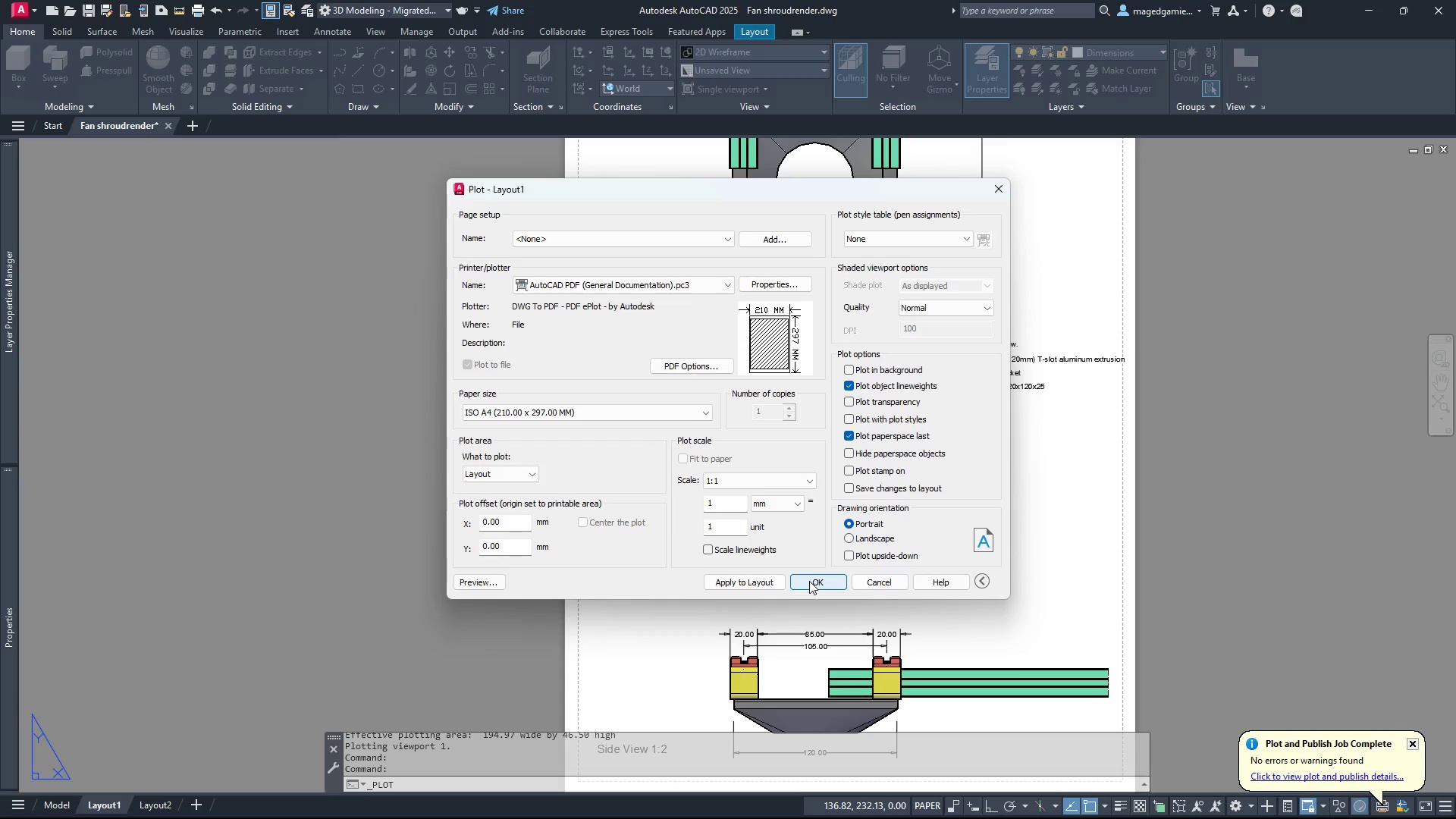 
left_click([809, 581])
 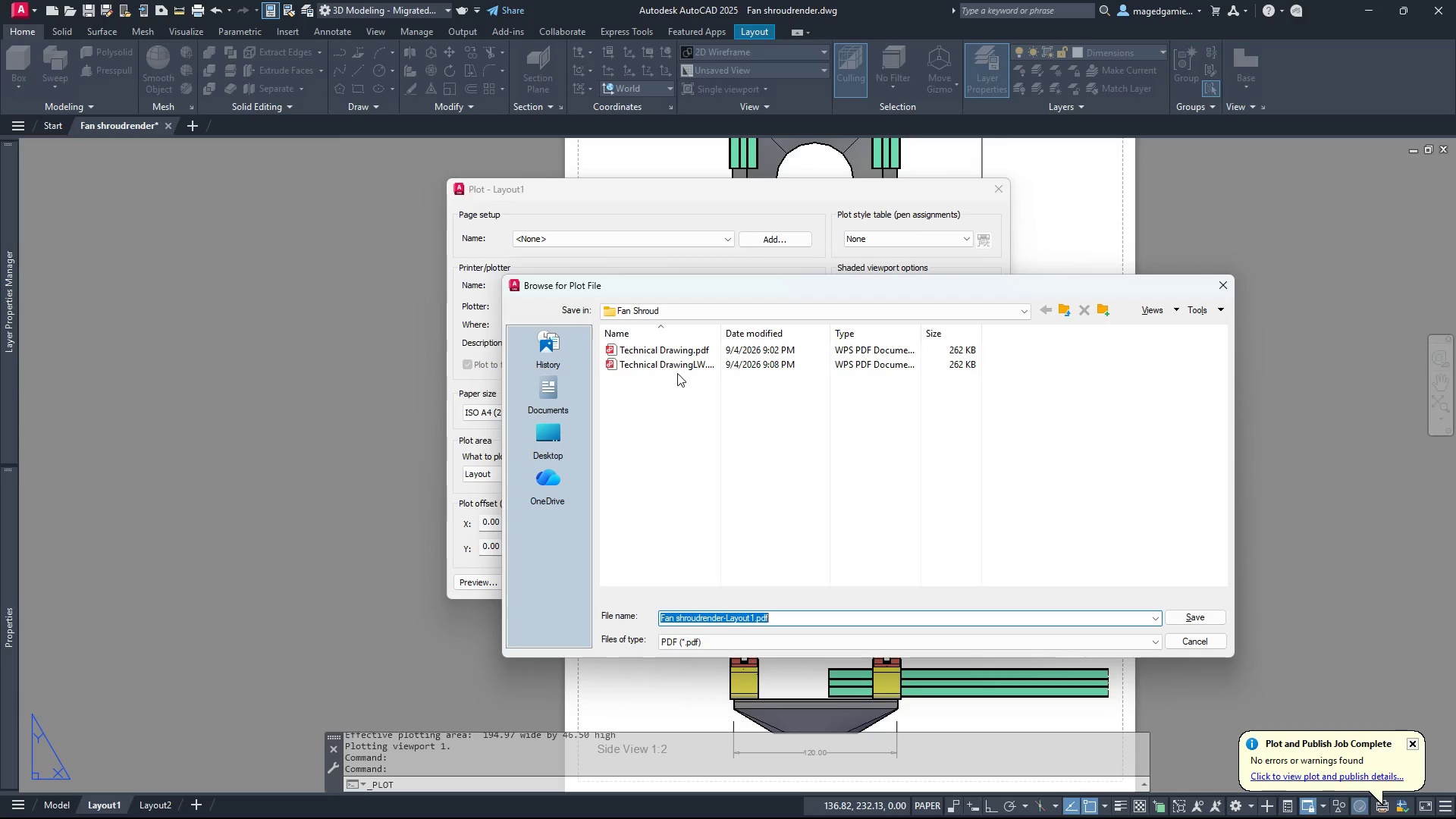 
left_click([676, 361])
 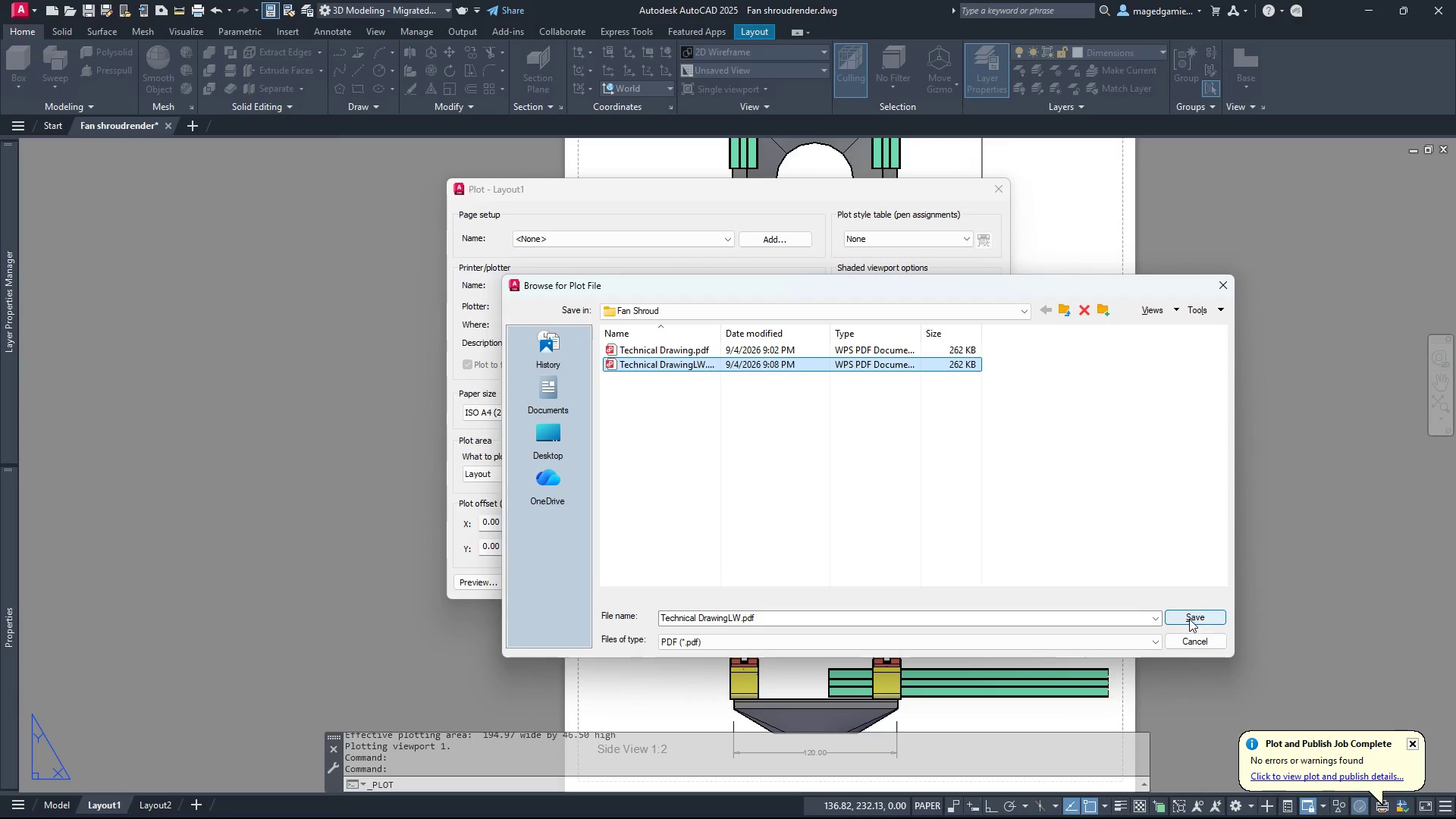 
left_click([1189, 613])
 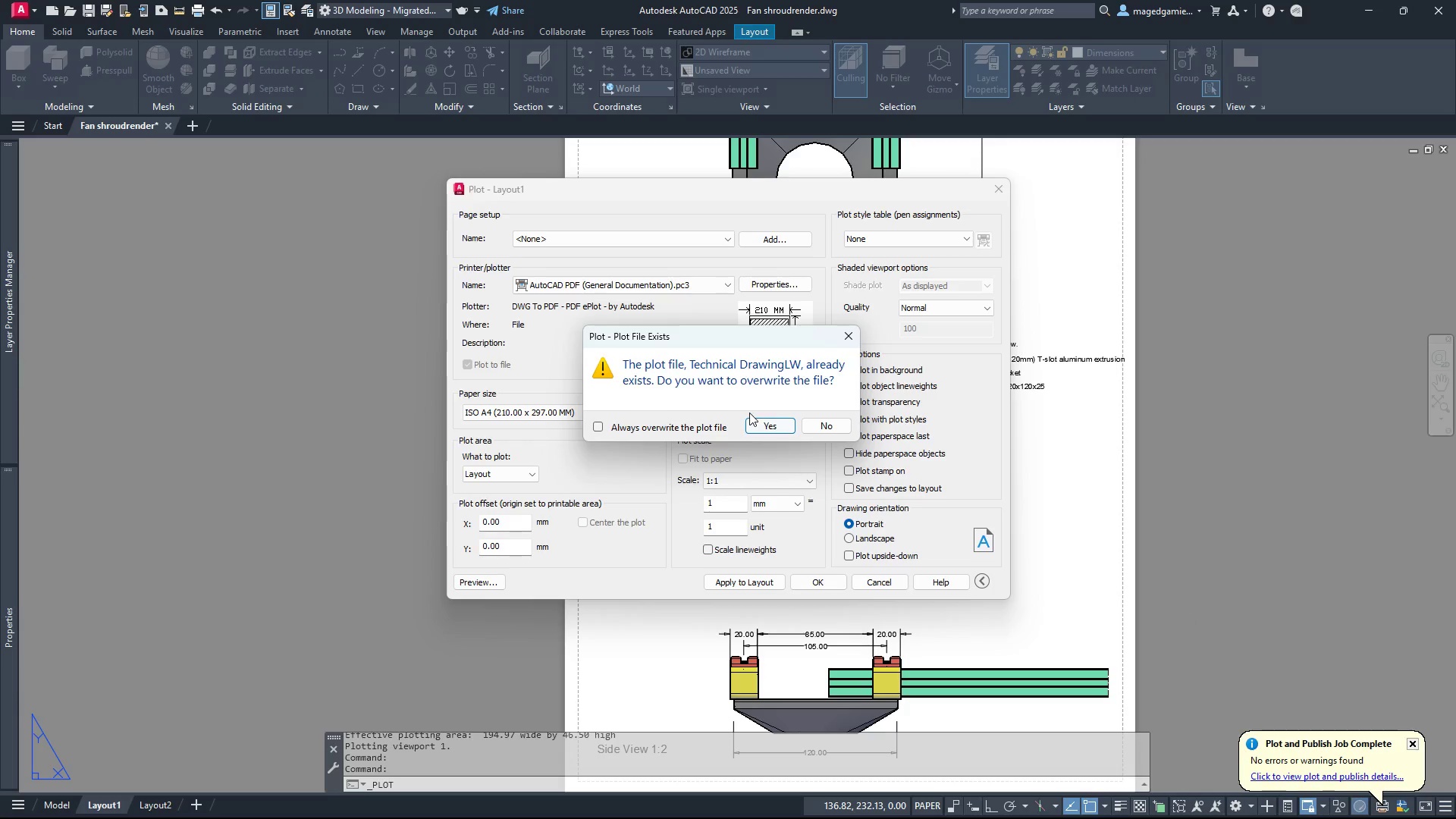 
left_click([752, 427])
 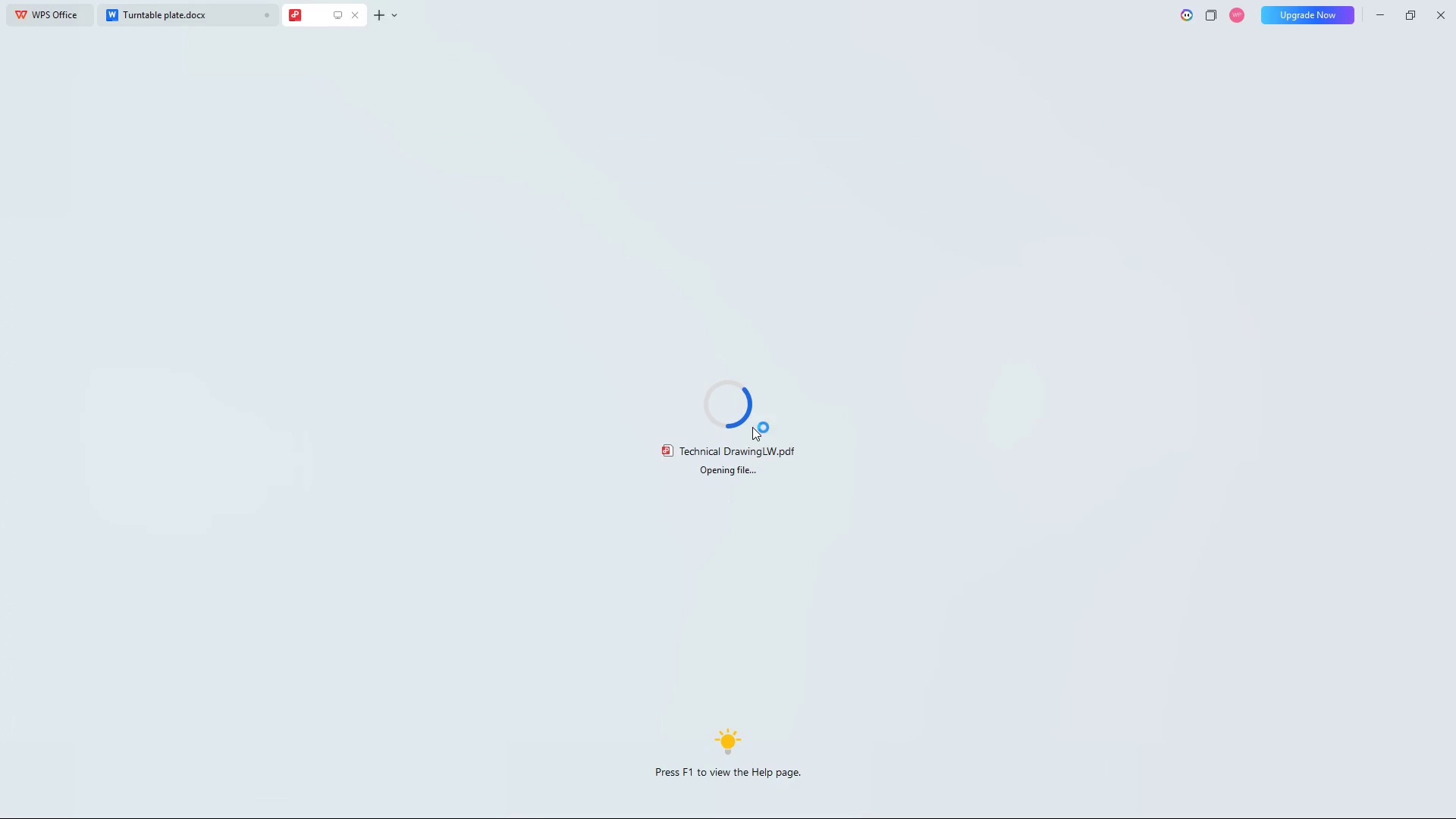 
wait(13.08)
 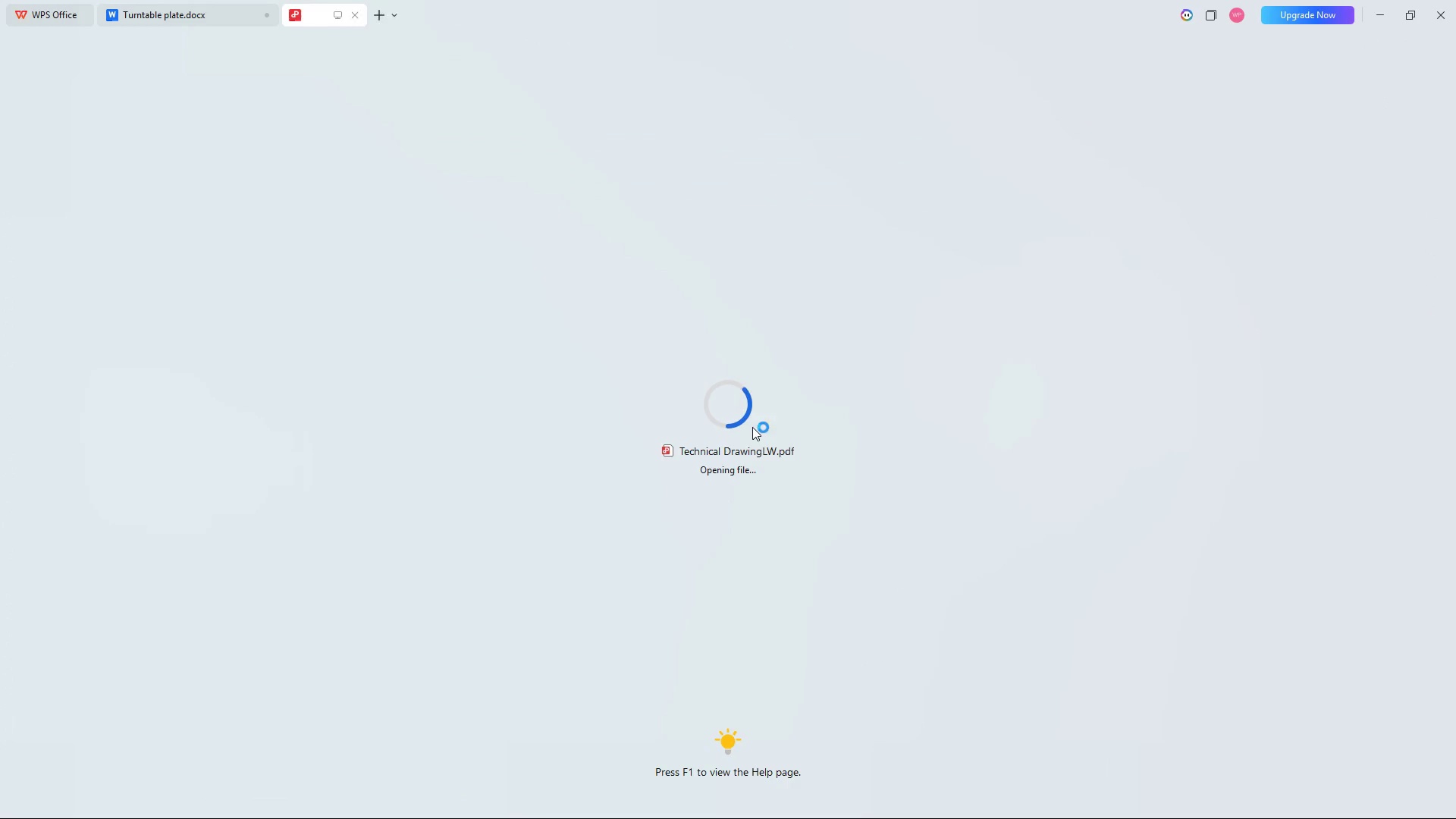 
scroll: coordinate [1139, 431], scroll_direction: down, amount: 4.0
 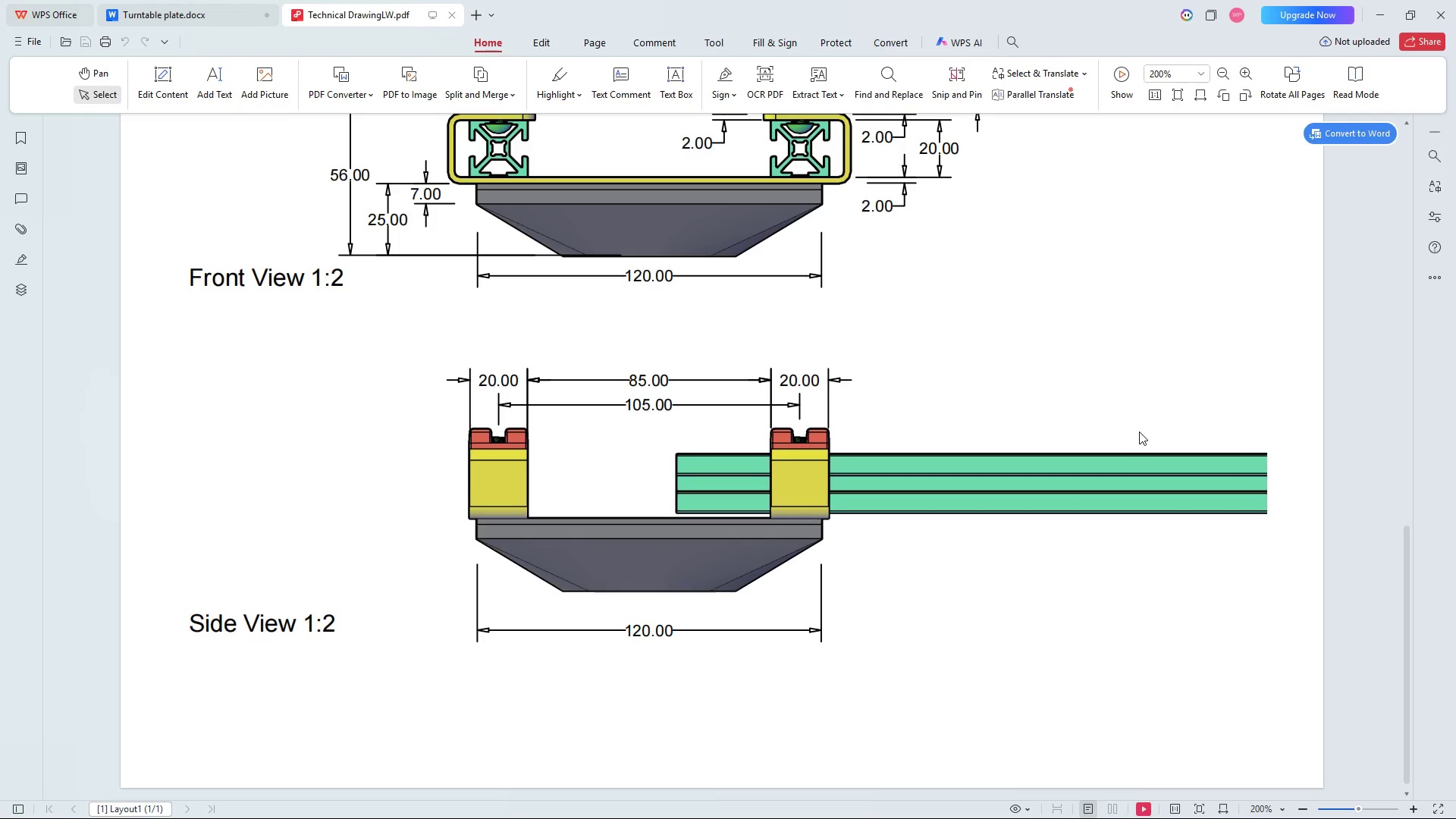 
scroll: coordinate [1137, 431], scroll_direction: up, amount: 11.0
 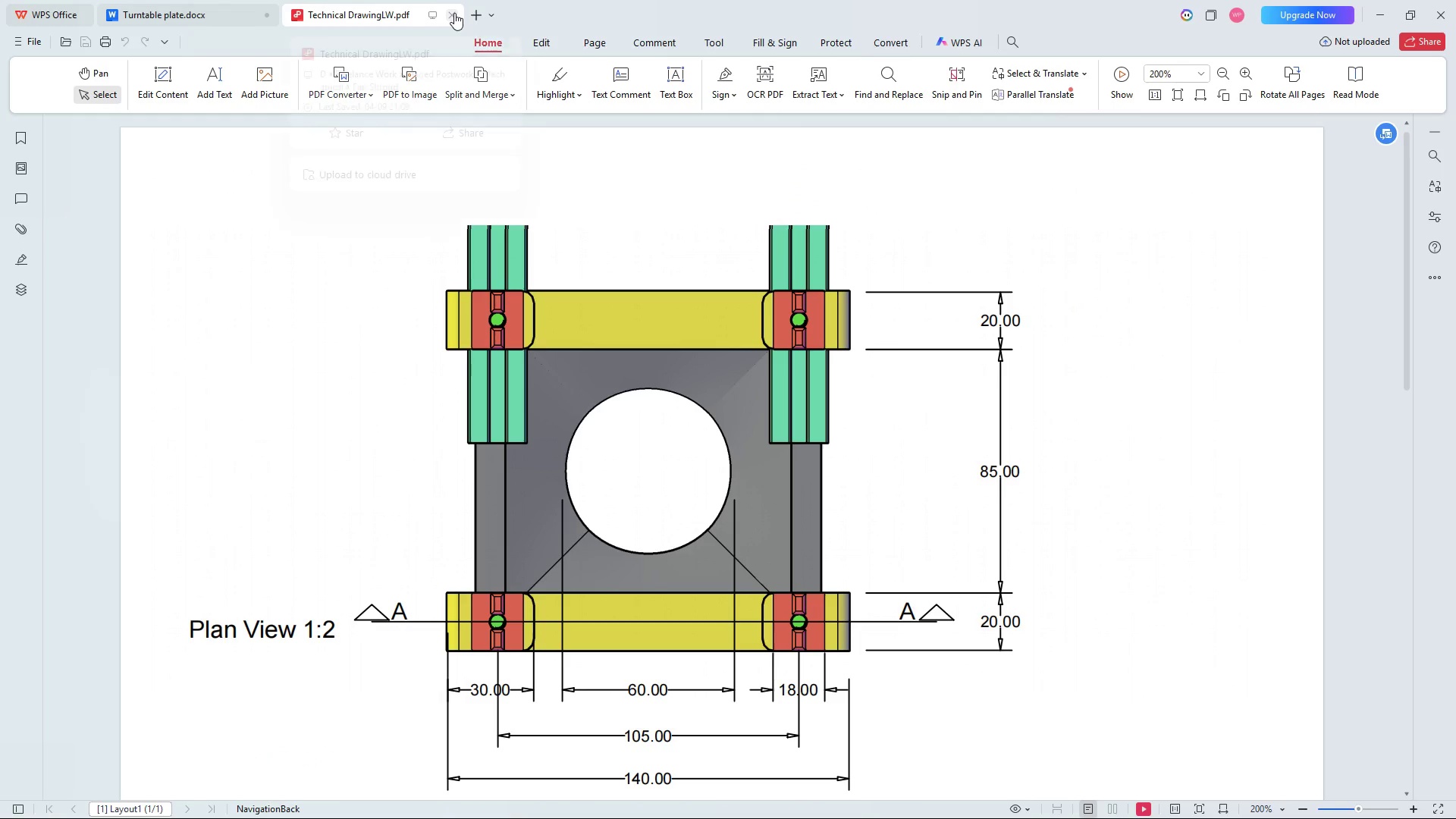 
left_click([454, 13])
 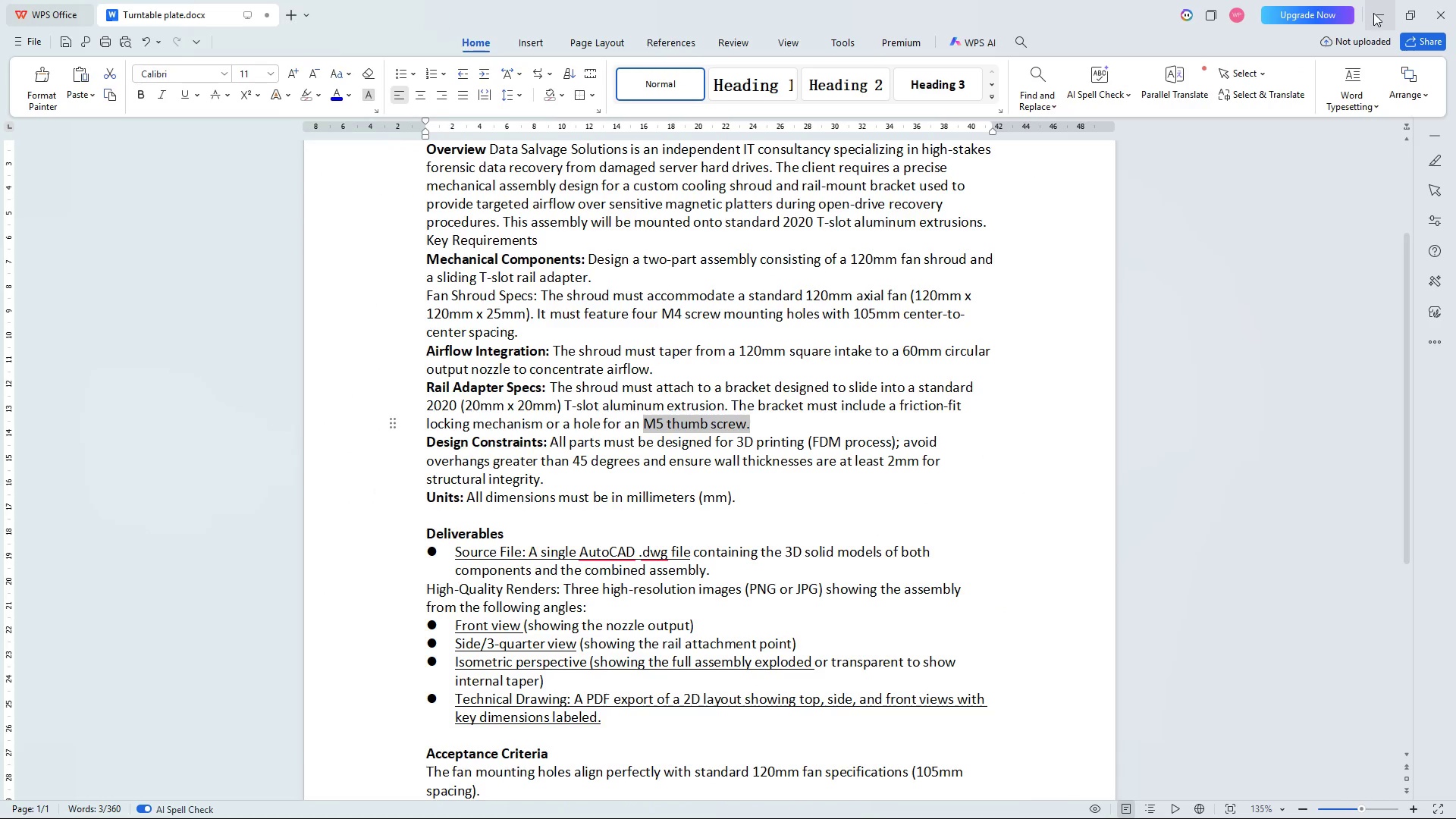 
left_click([1378, 13])
 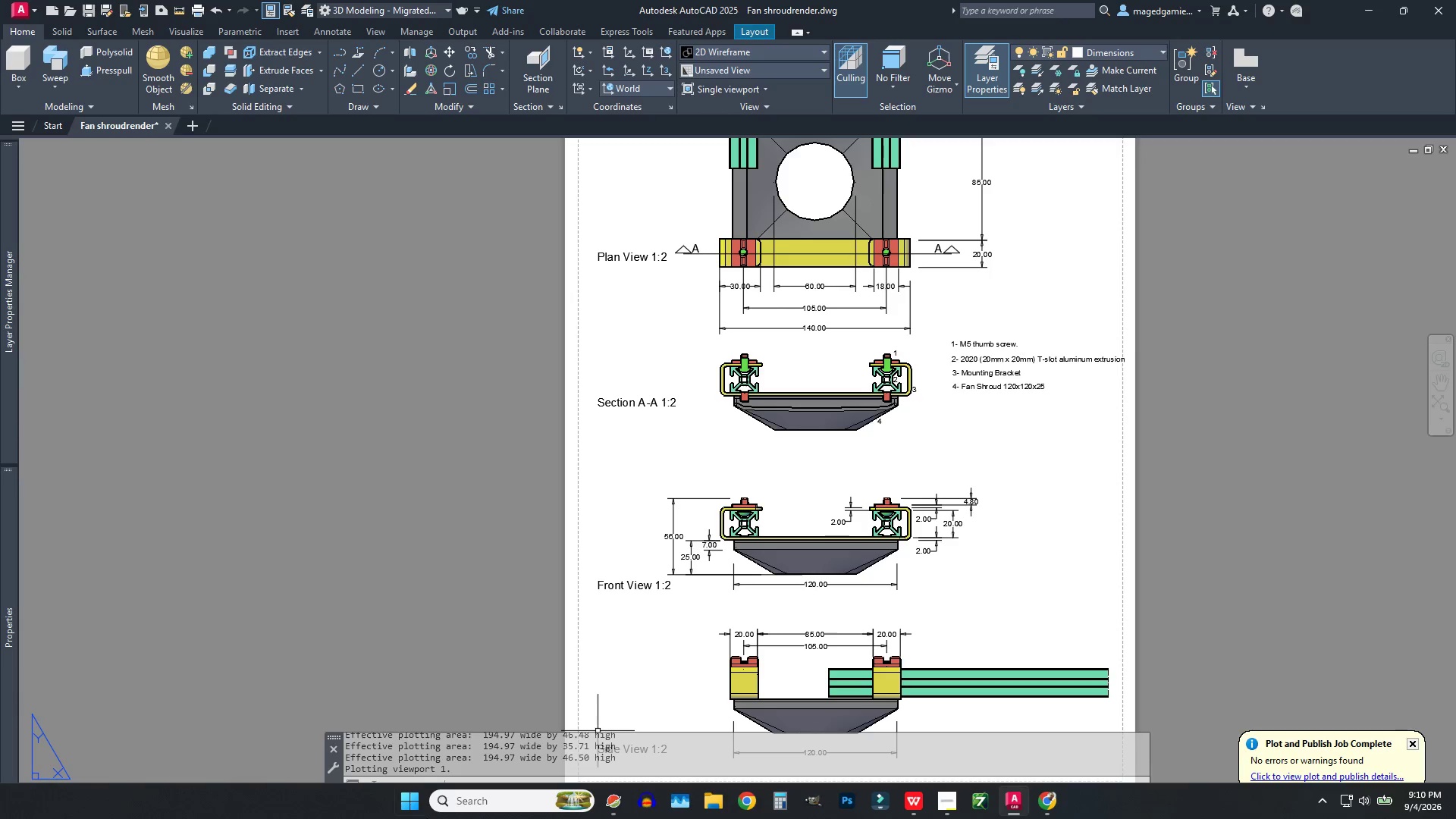 
left_click([718, 806])
 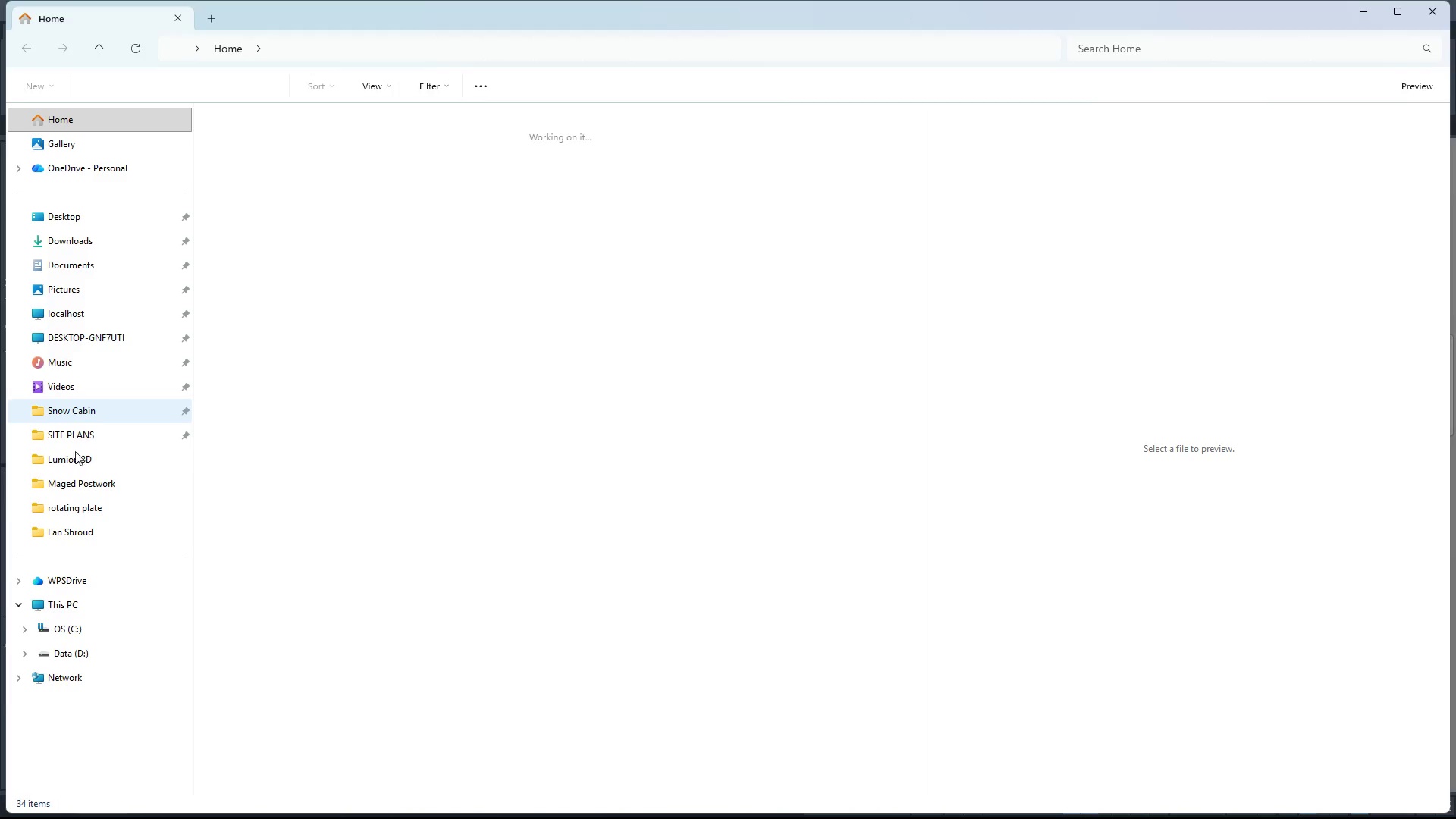 
left_click([81, 532])
 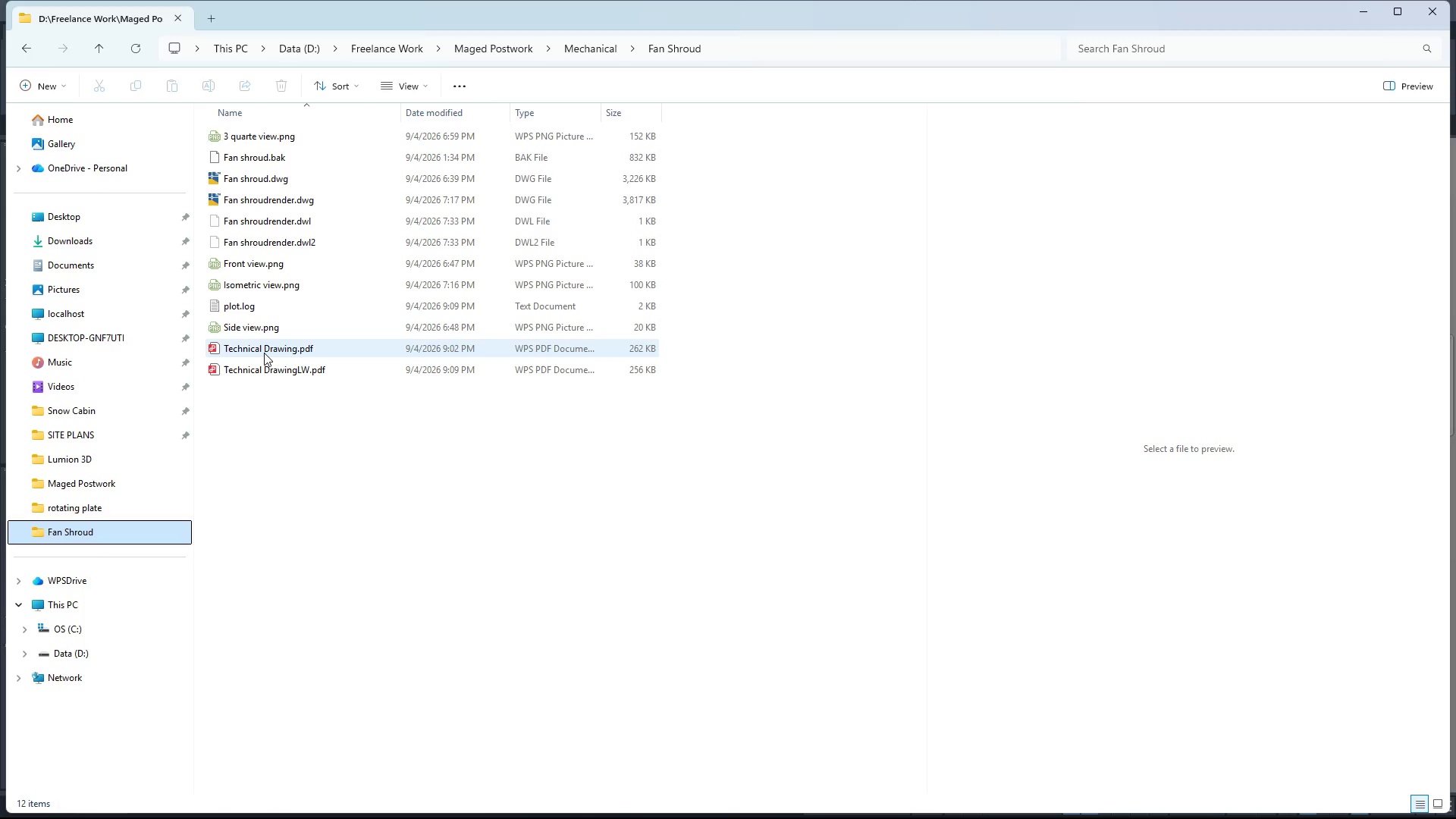 
left_click([264, 351])
 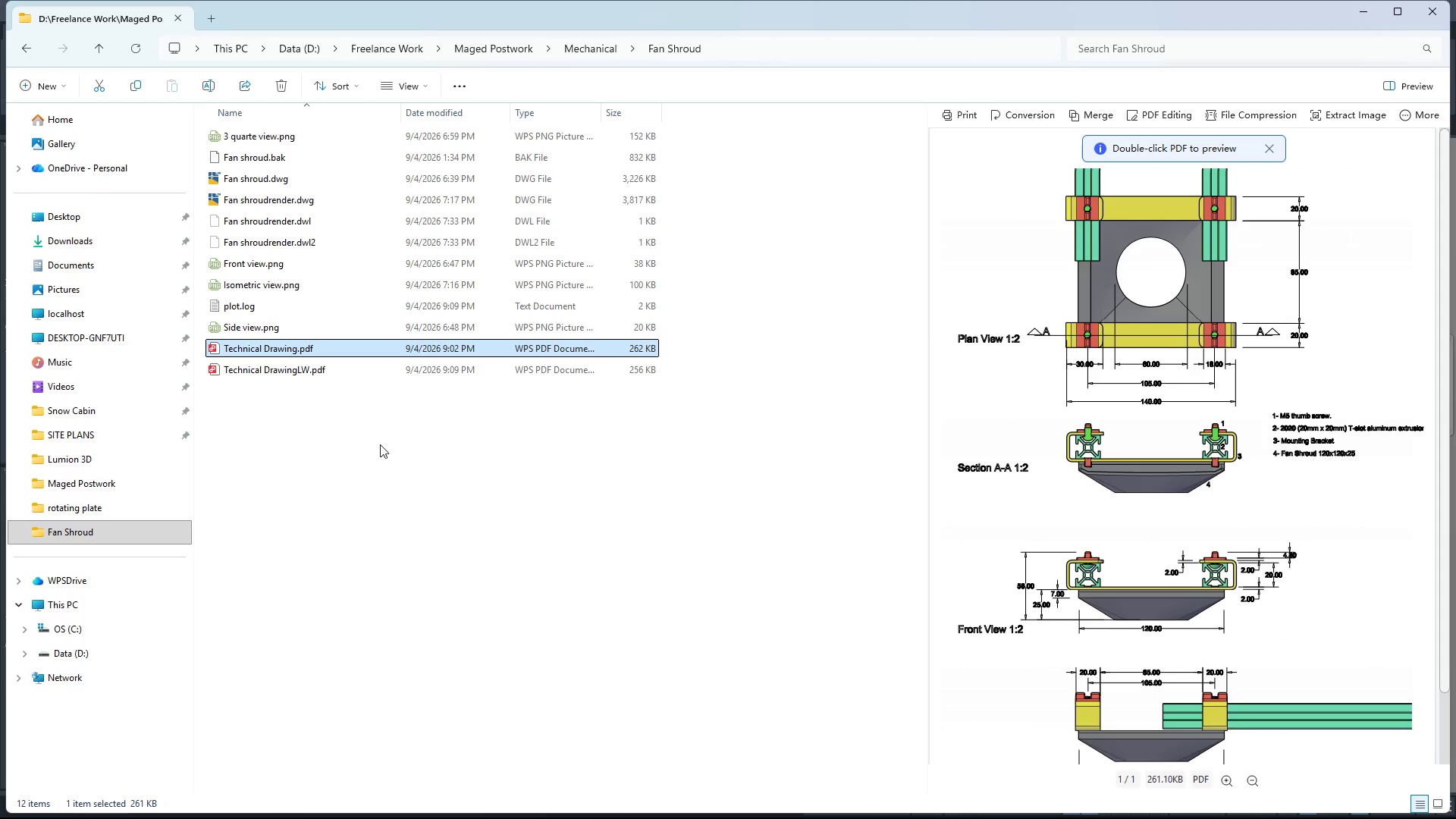 
key(Delete)
 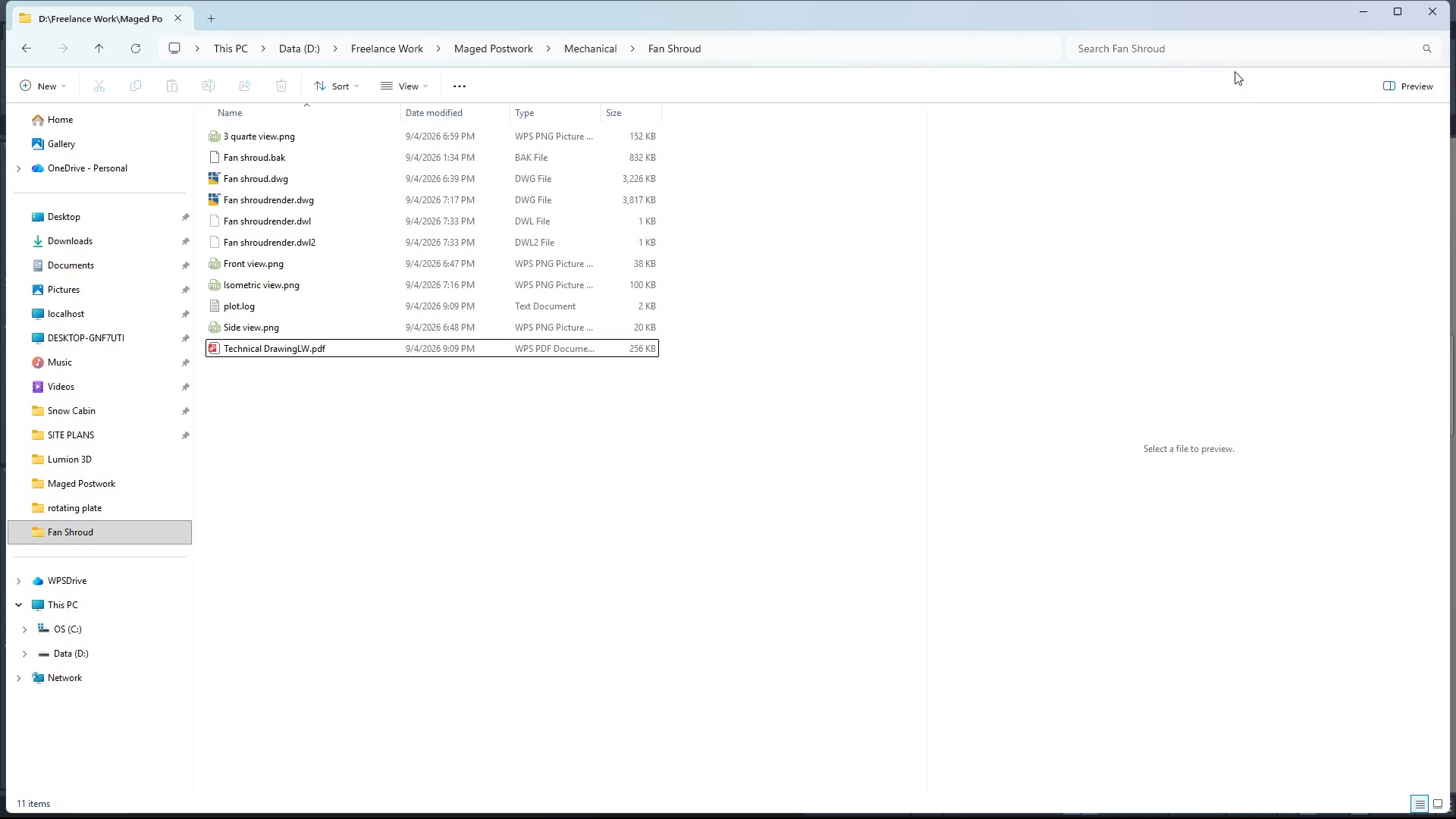 
left_click([1370, 9])
 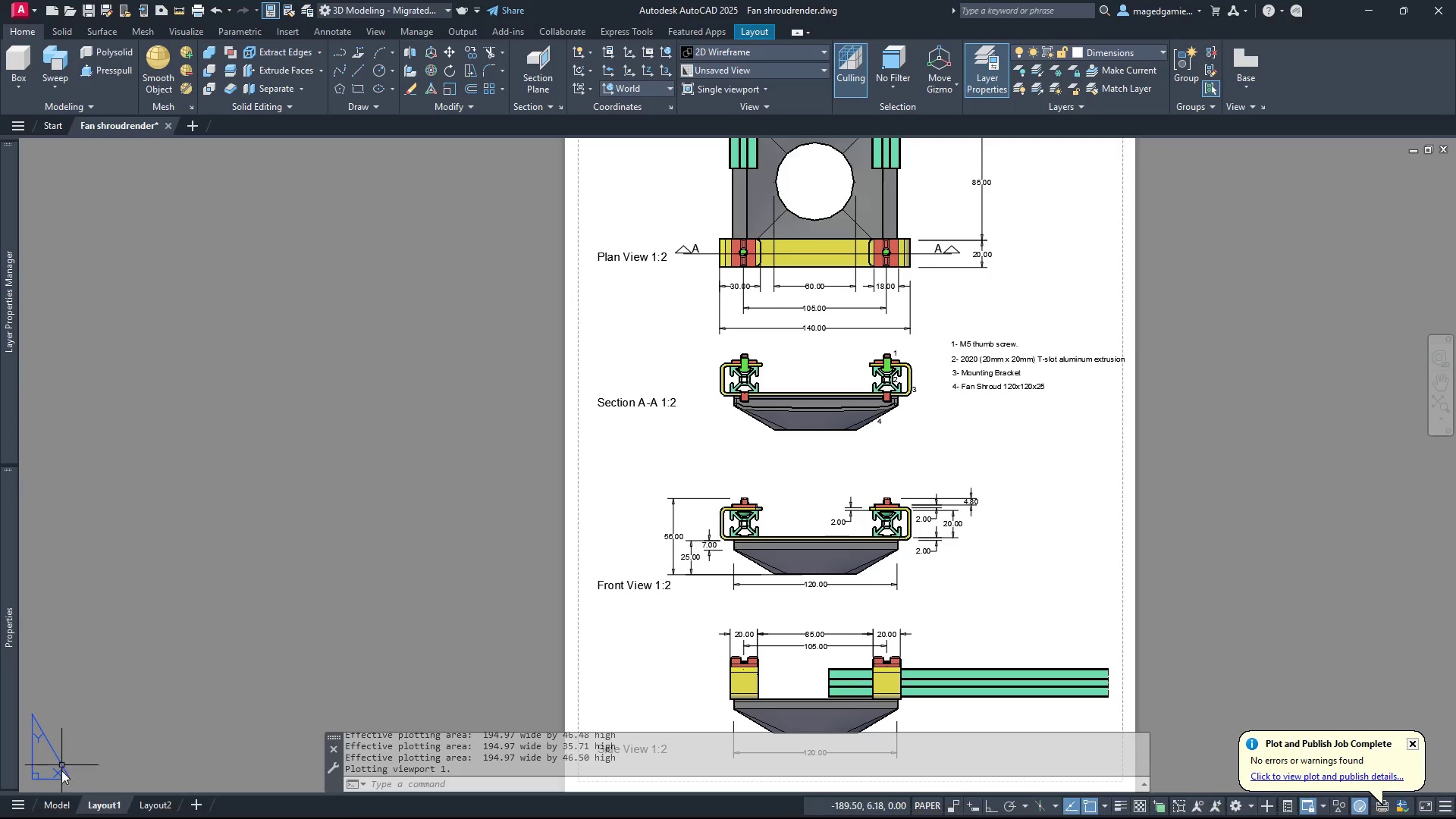 
left_click([55, 807])
 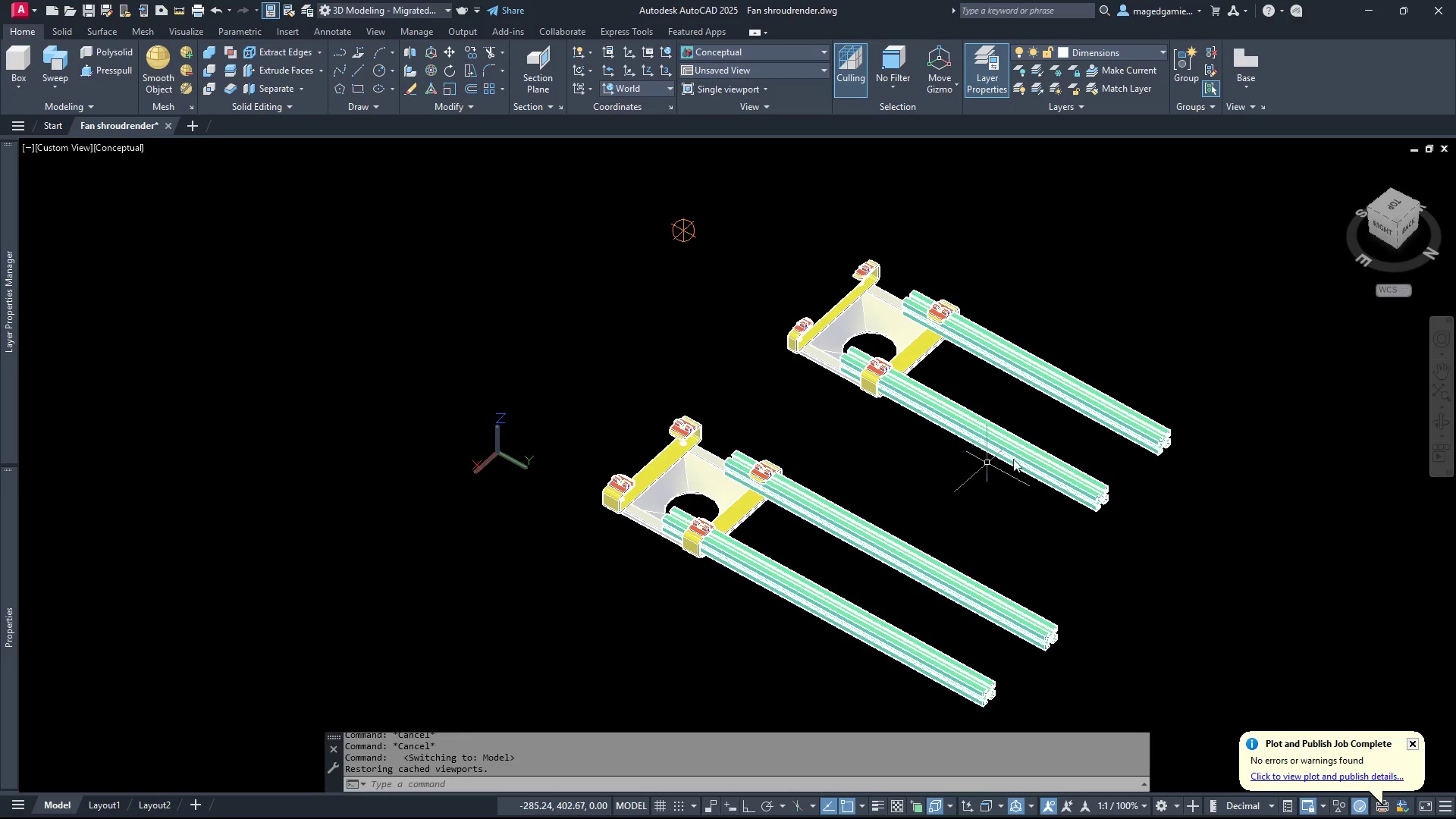 
wait(5.81)
 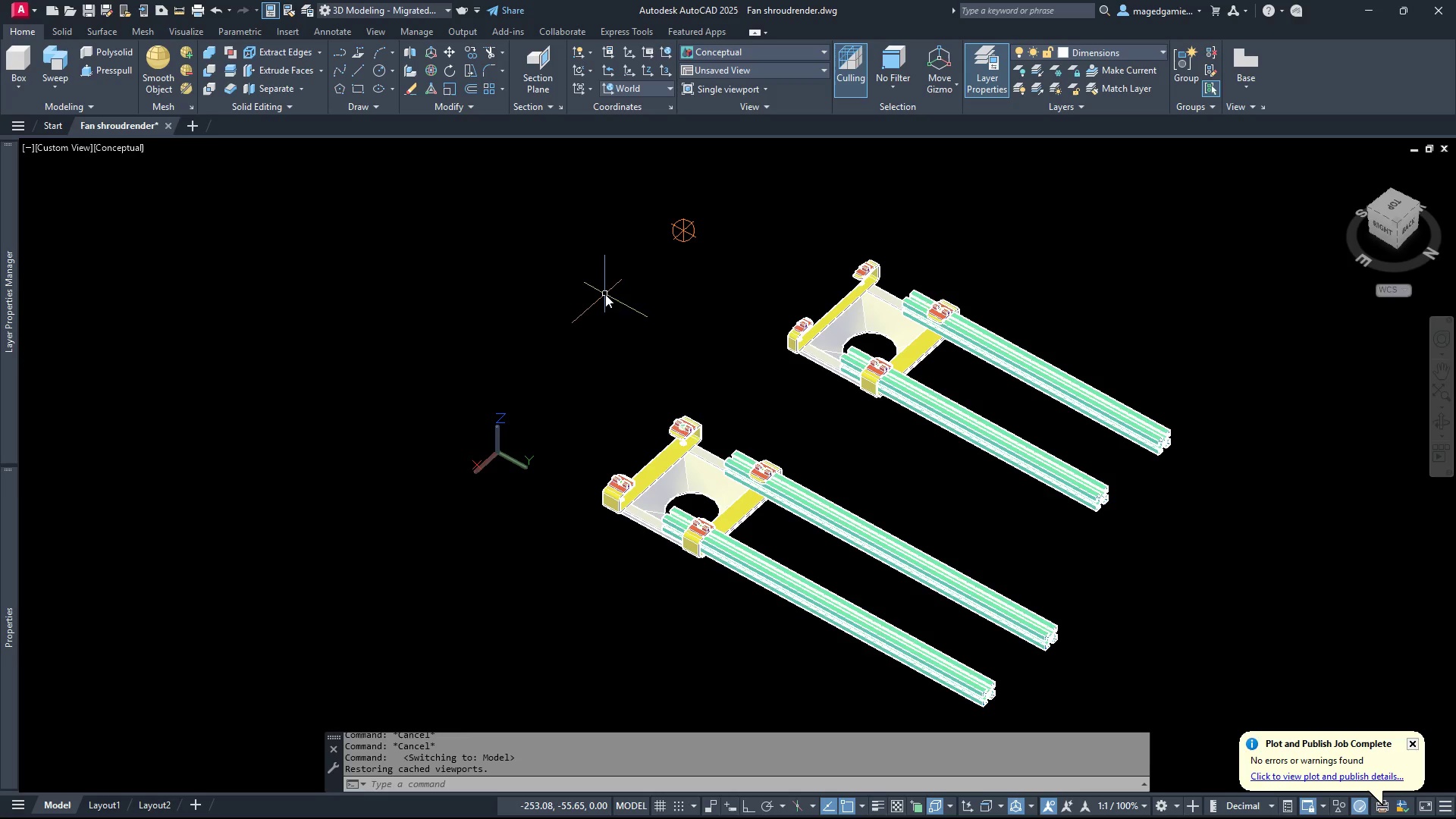 
left_click([1442, 422])
 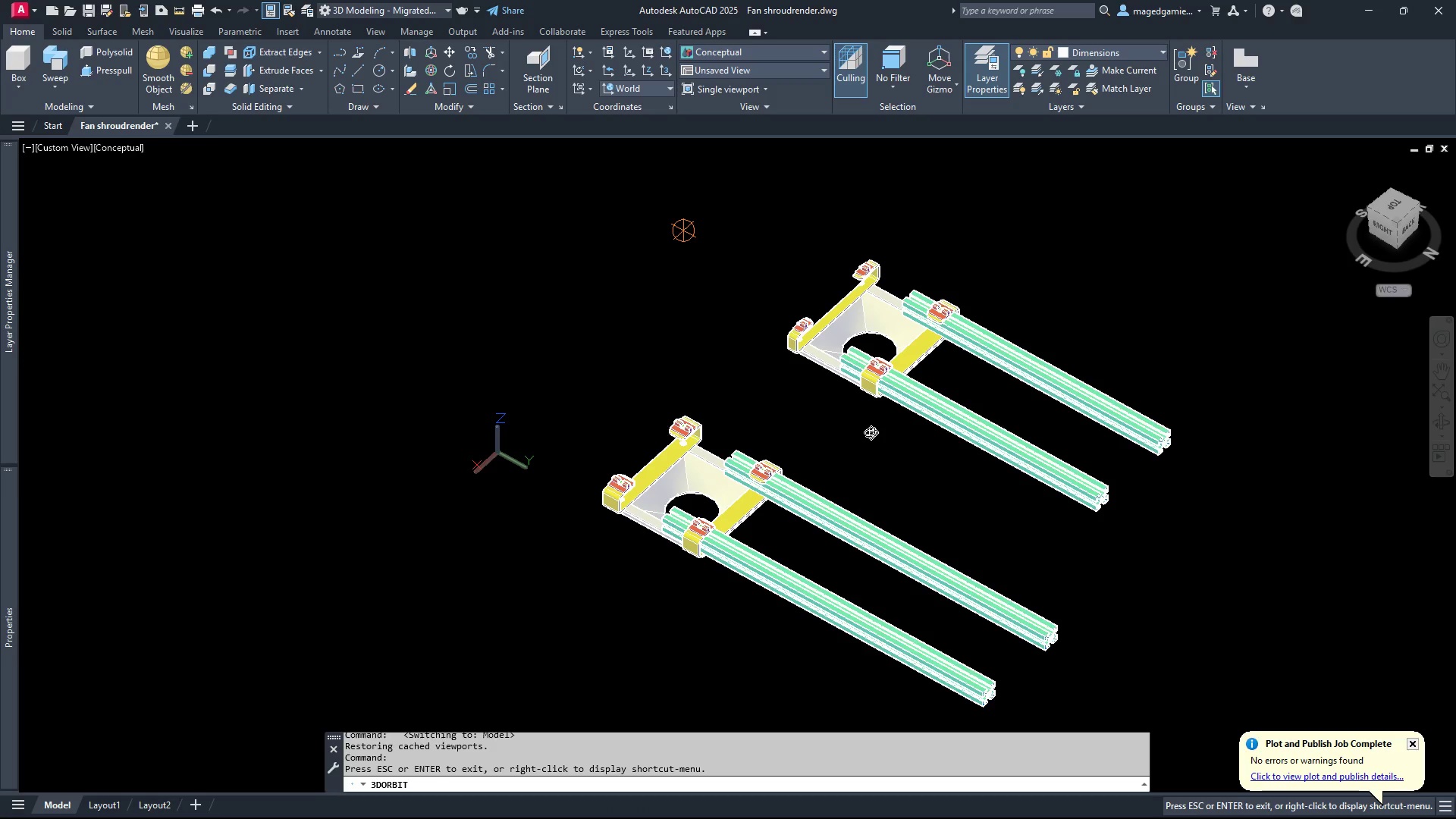 
left_click_drag(start_coordinate=[871, 432], to_coordinate=[1206, 411])
 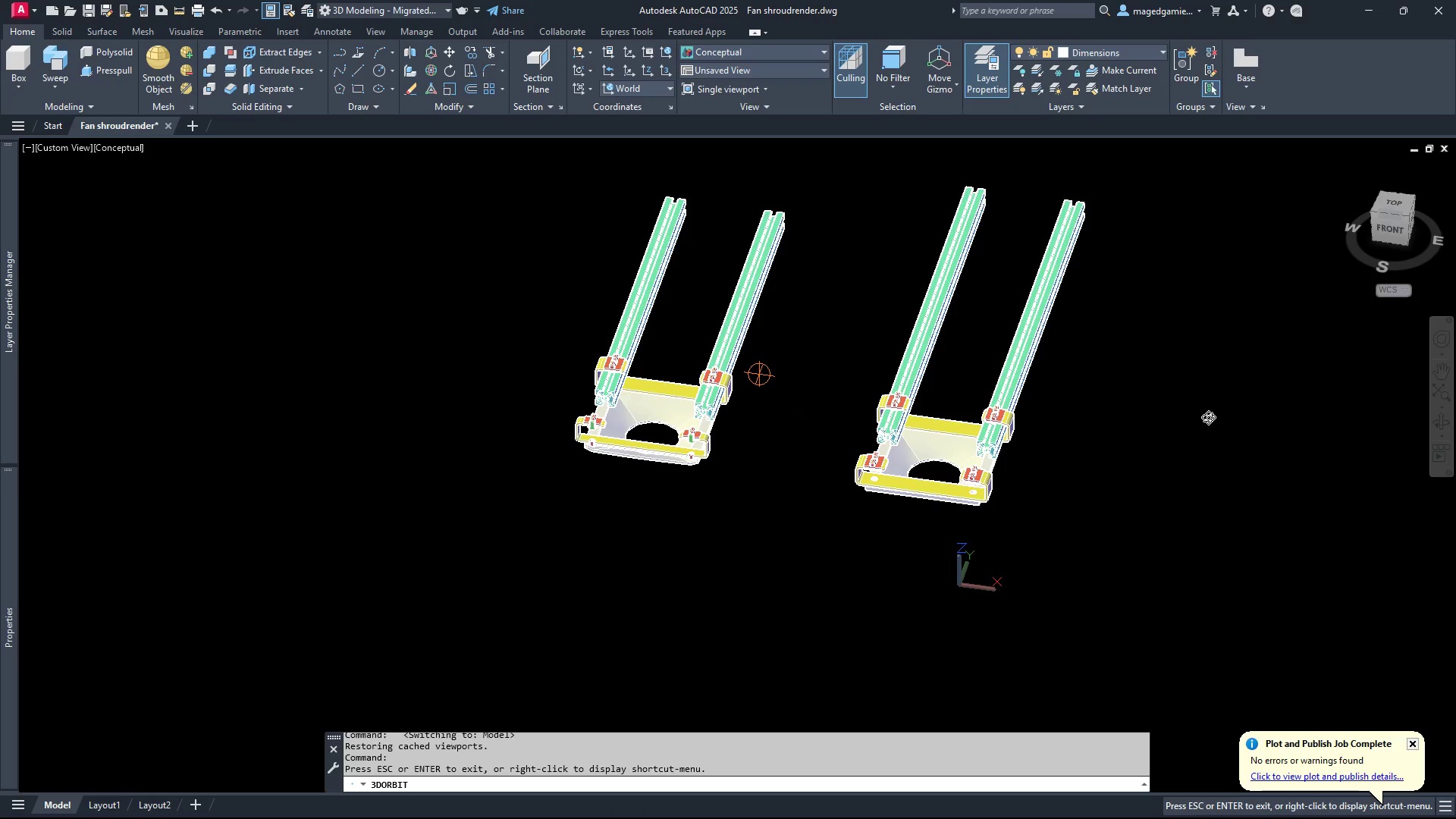 
scroll: coordinate [1044, 388], scroll_direction: up, amount: 8.0
 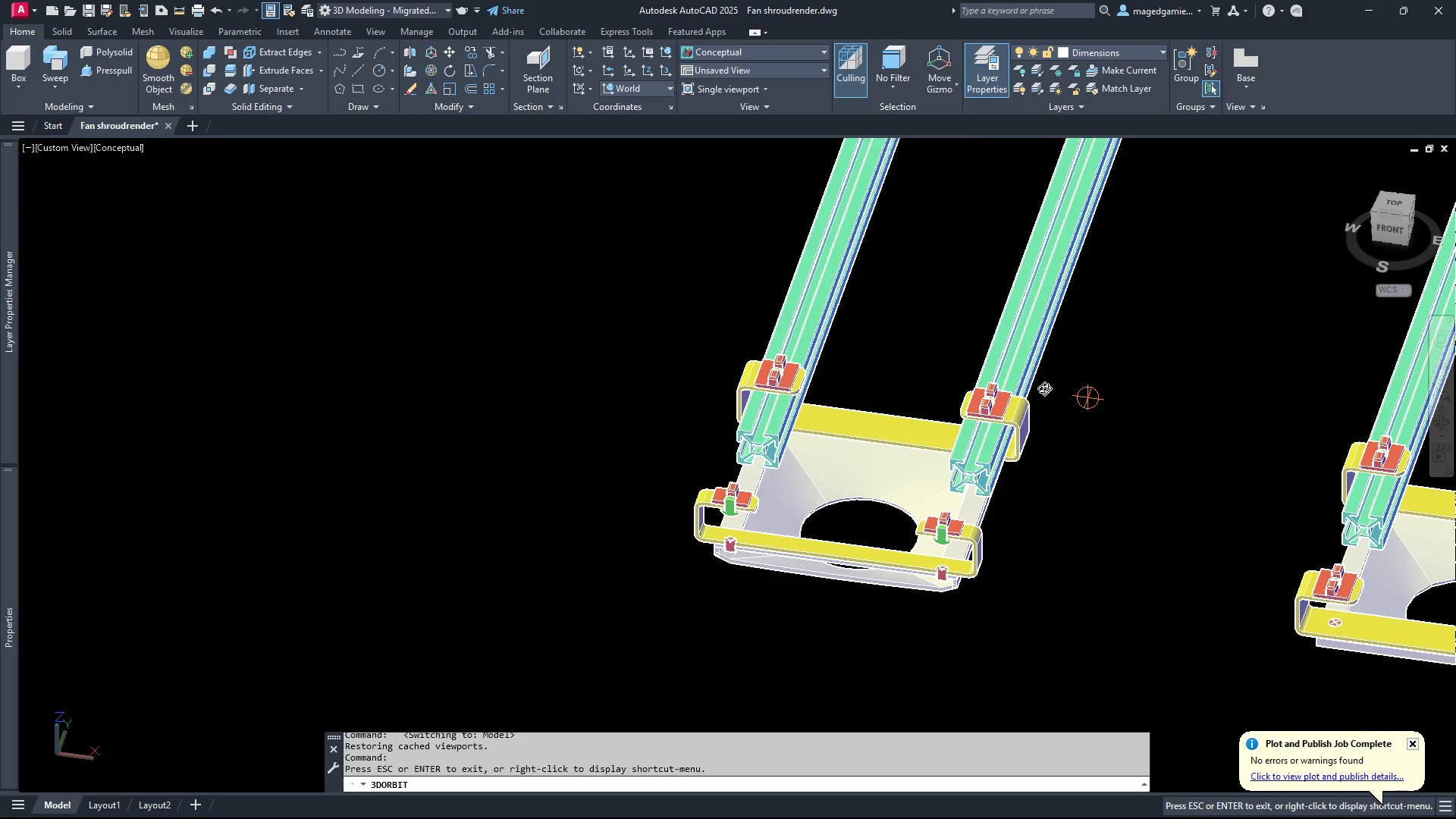 
scroll: coordinate [831, 402], scroll_direction: down, amount: 8.0
 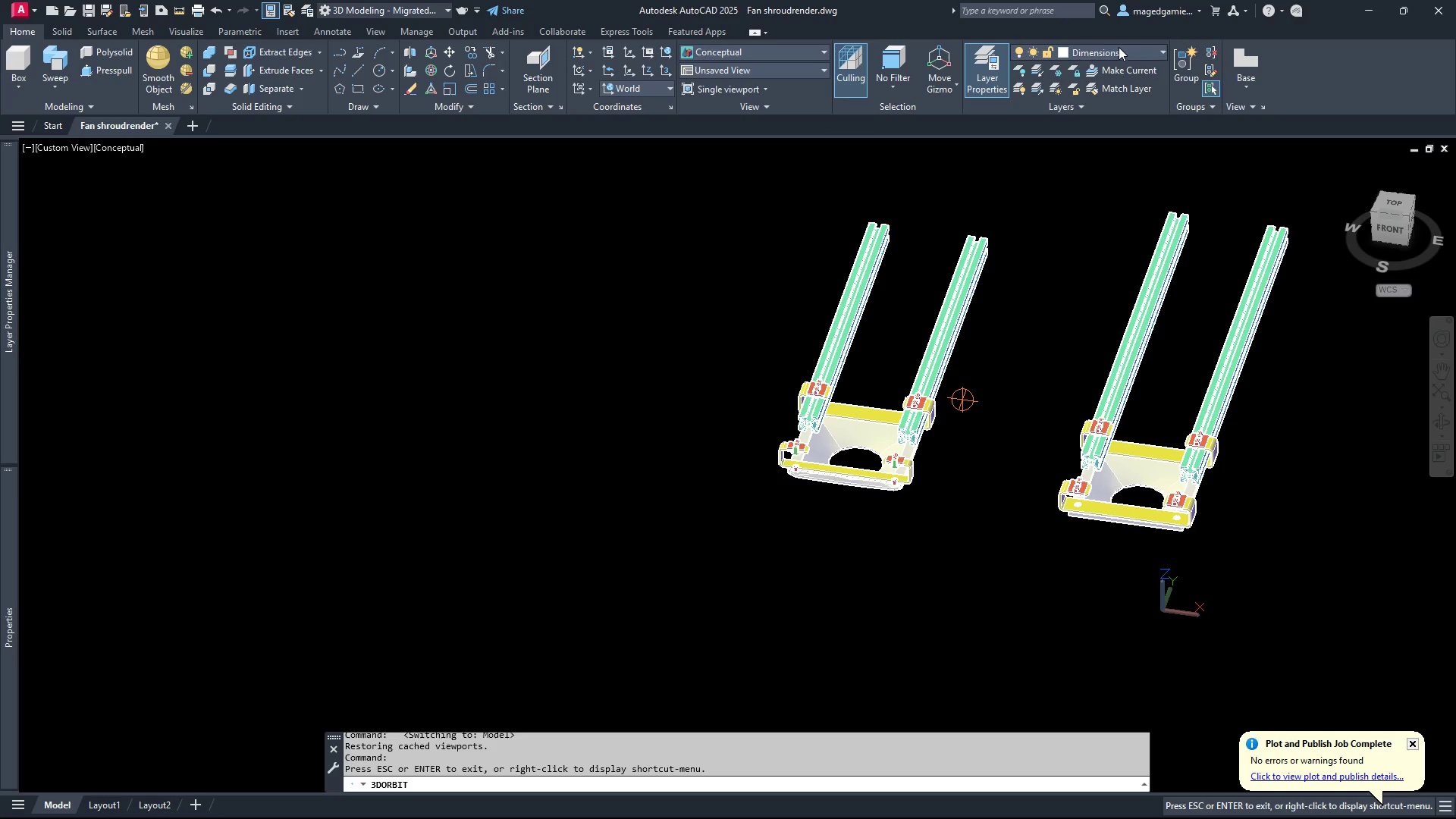 
left_click([1129, 49])
 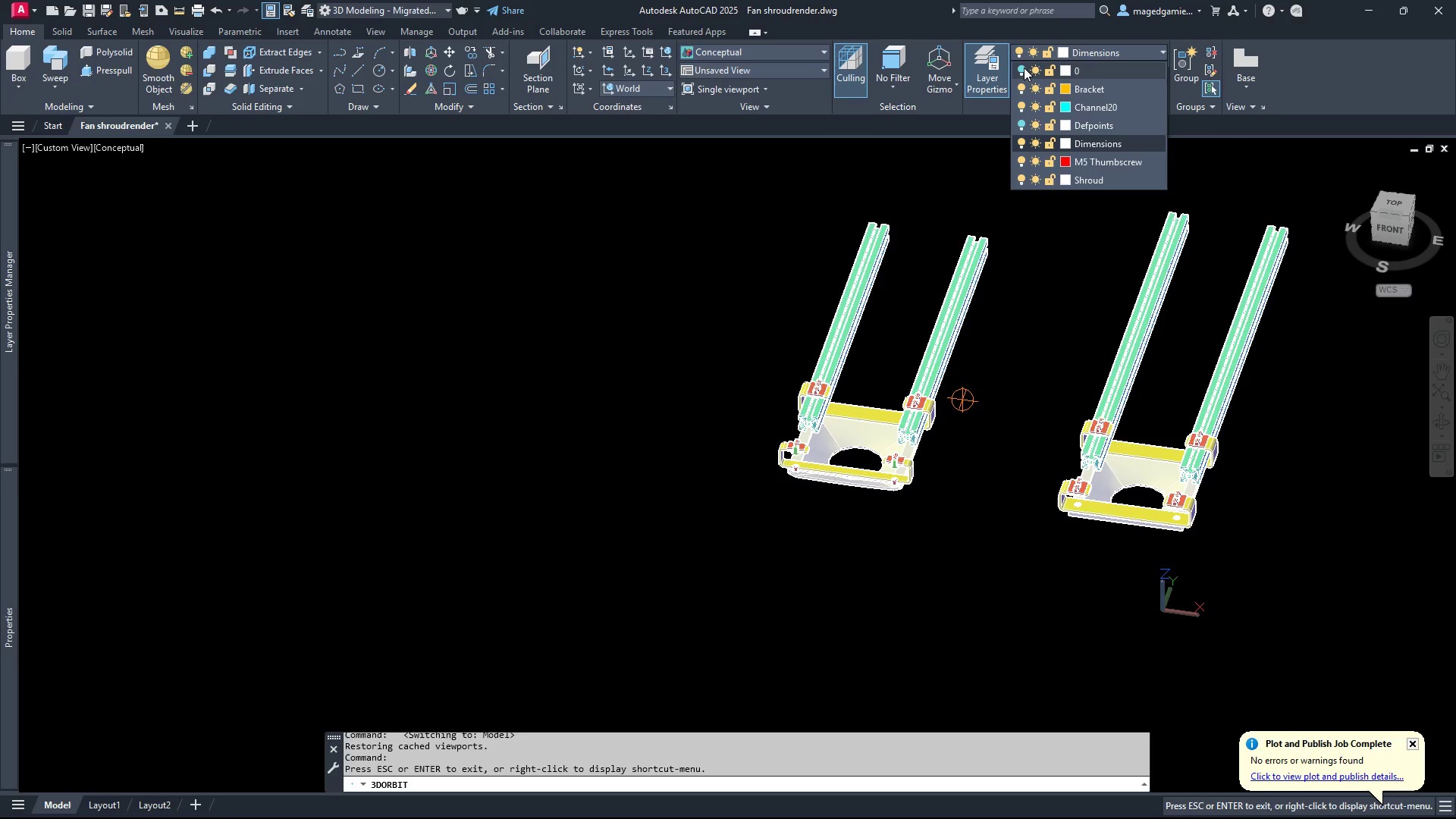 
left_click([1022, 67])
 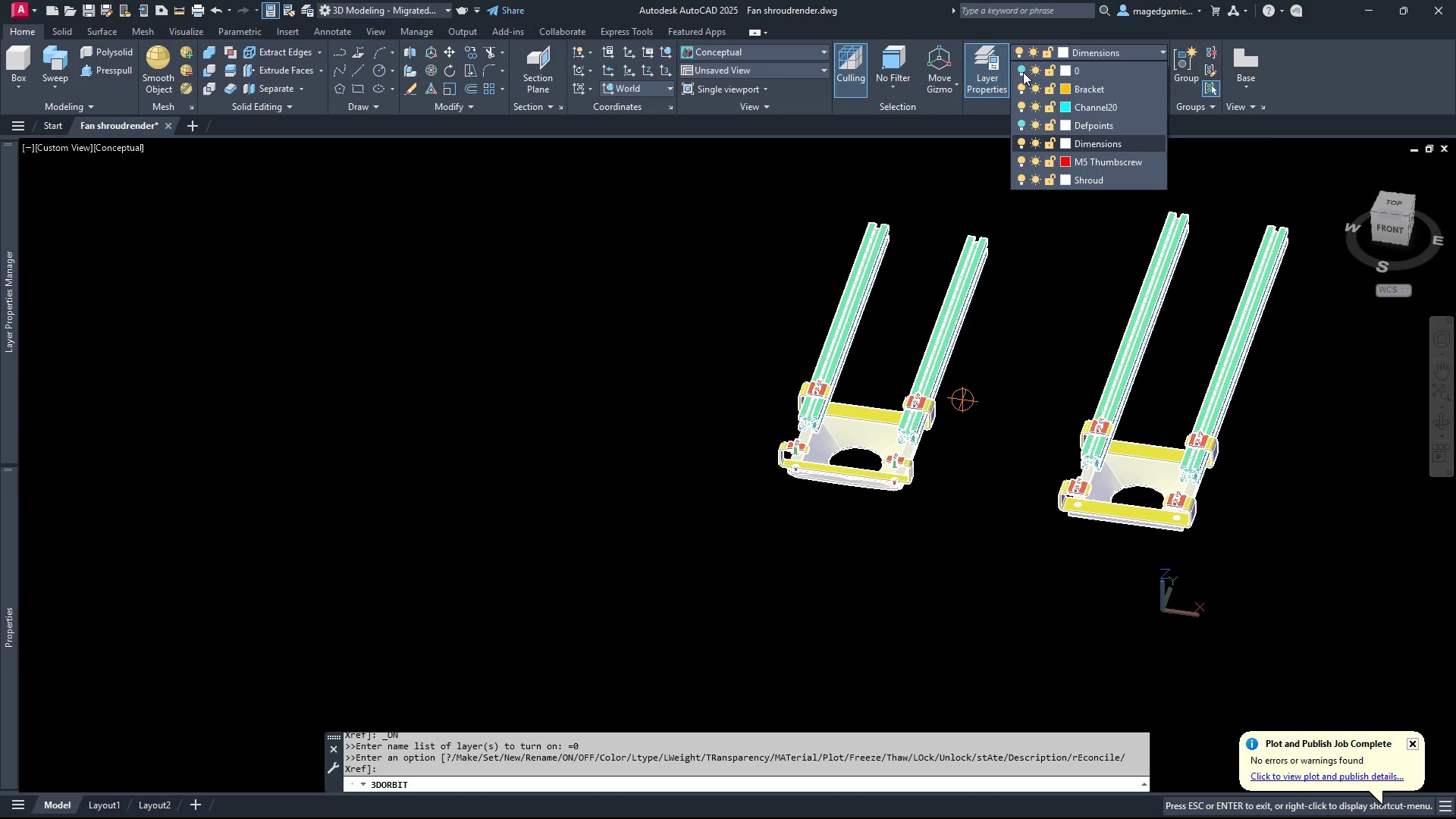 
left_click([1018, 70])
 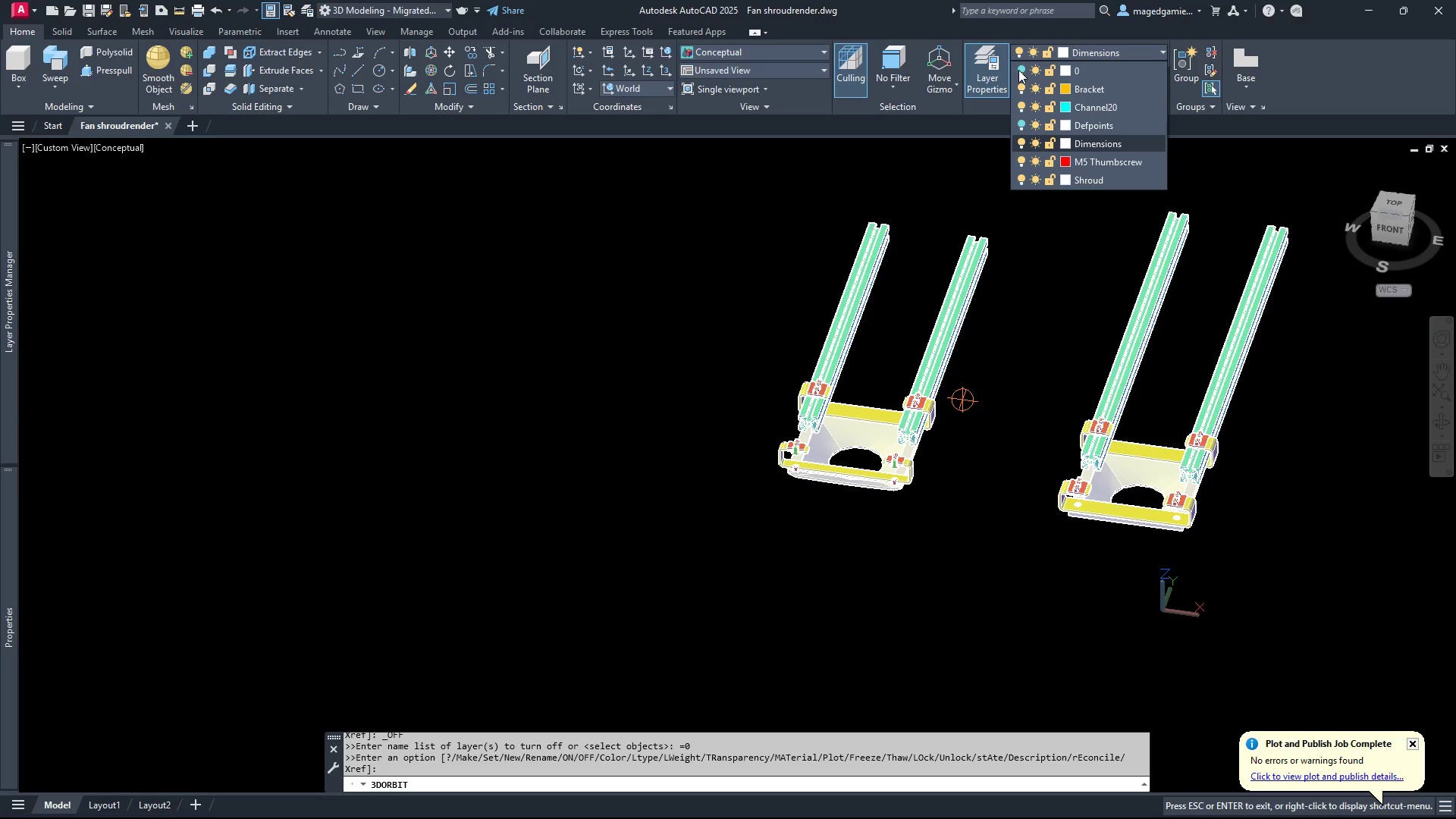 
left_click([1021, 70])
 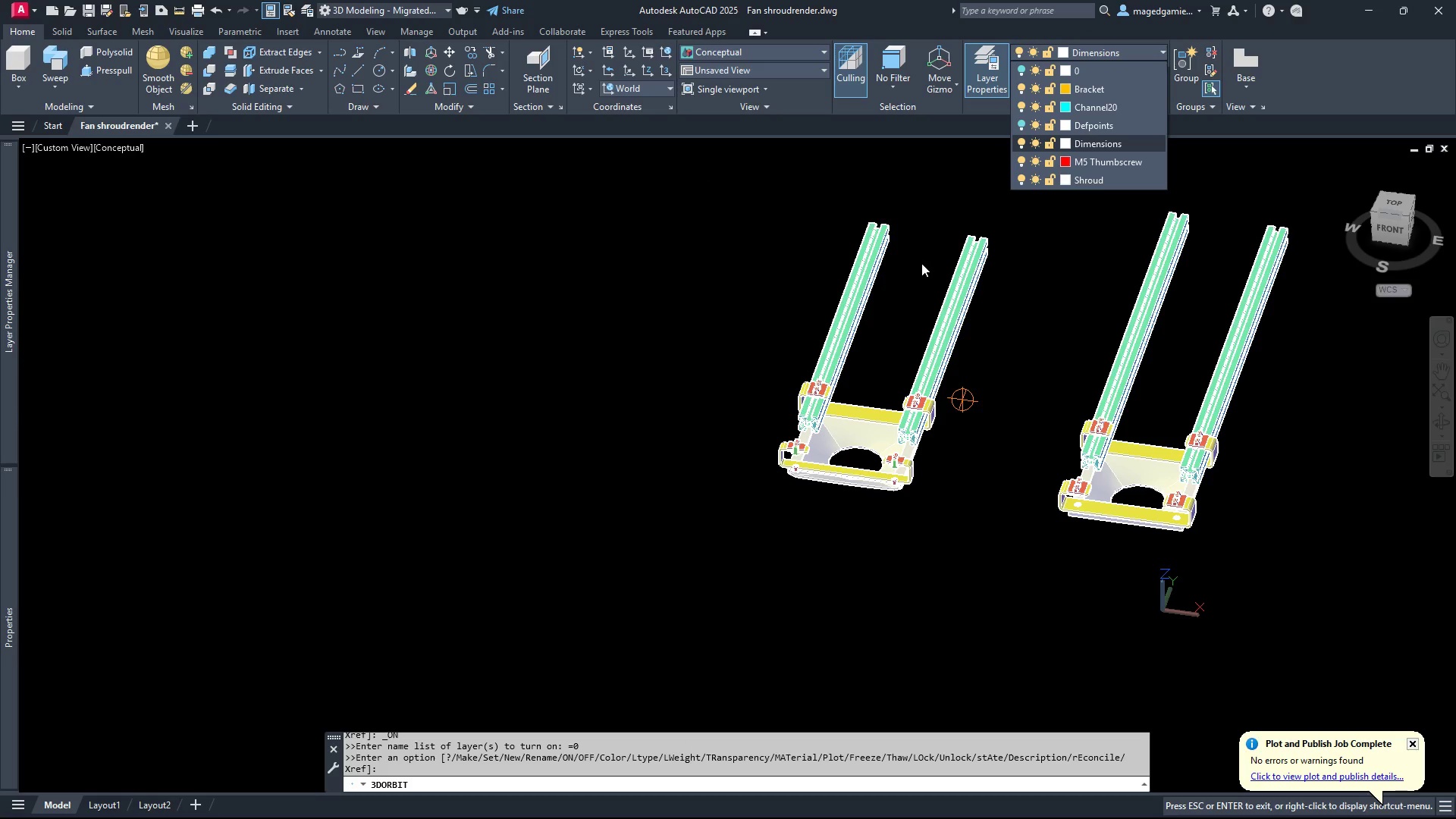 
key(Escape)
 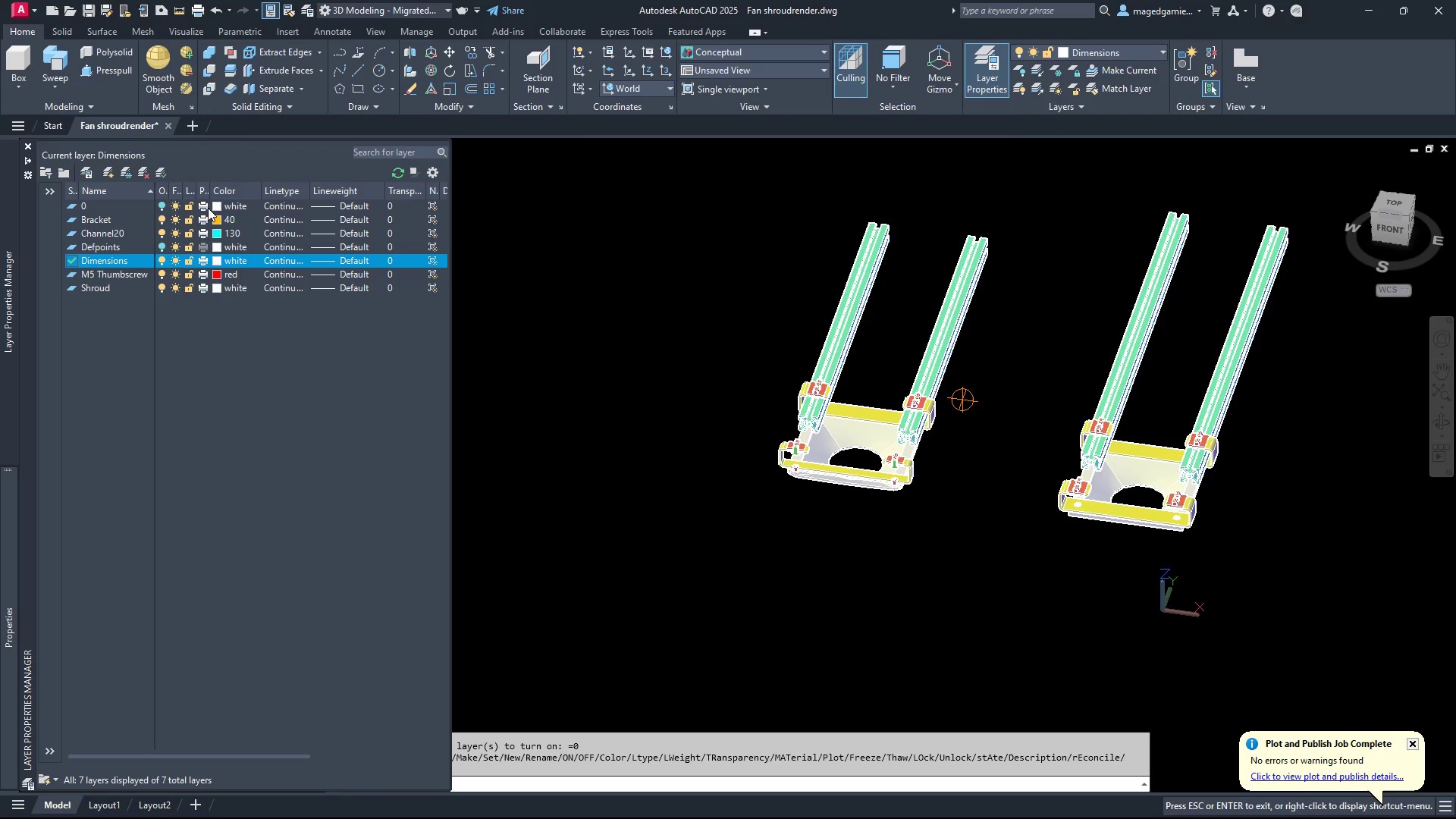 
left_click([162, 202])
 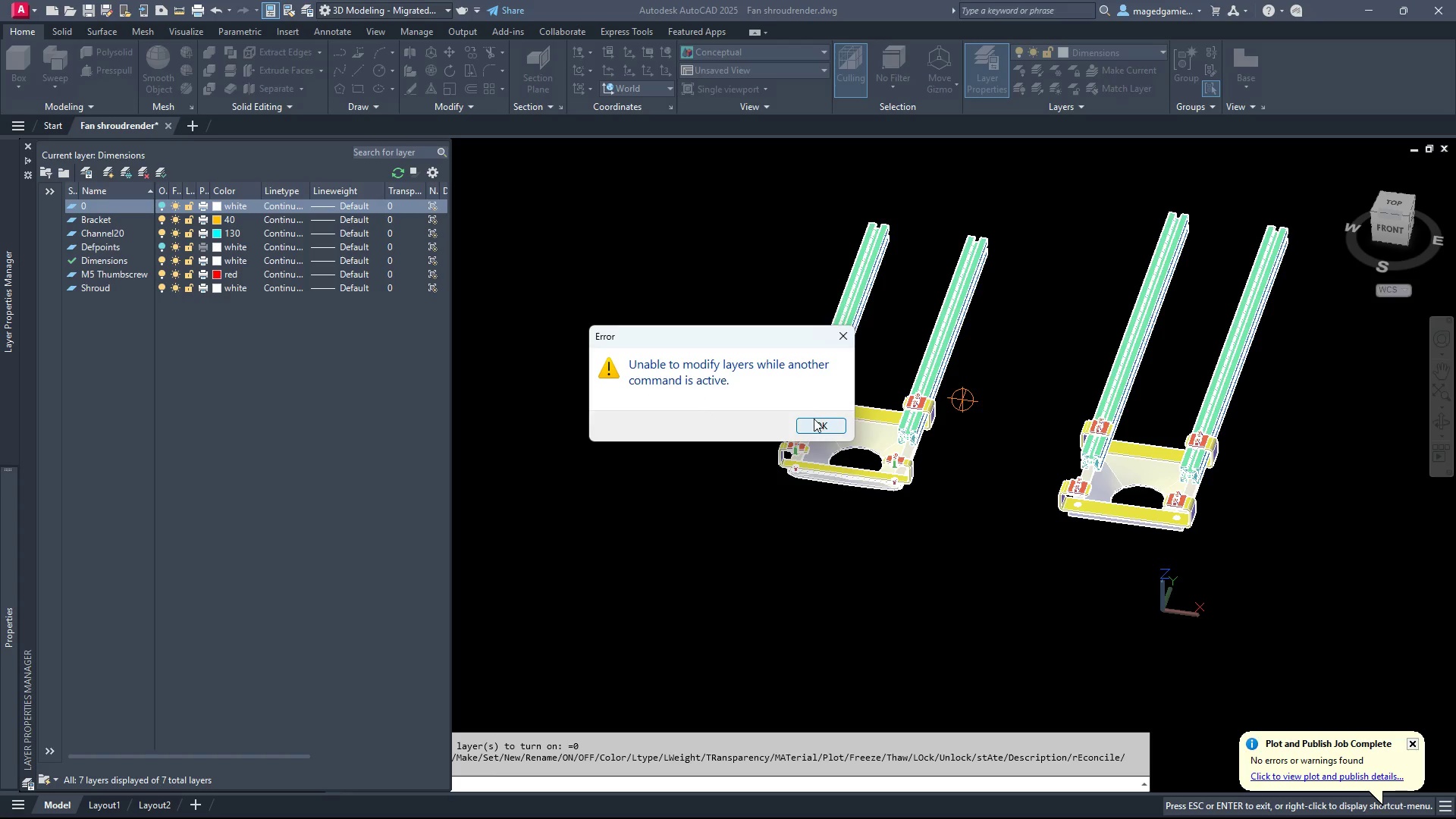 
key(Escape)
 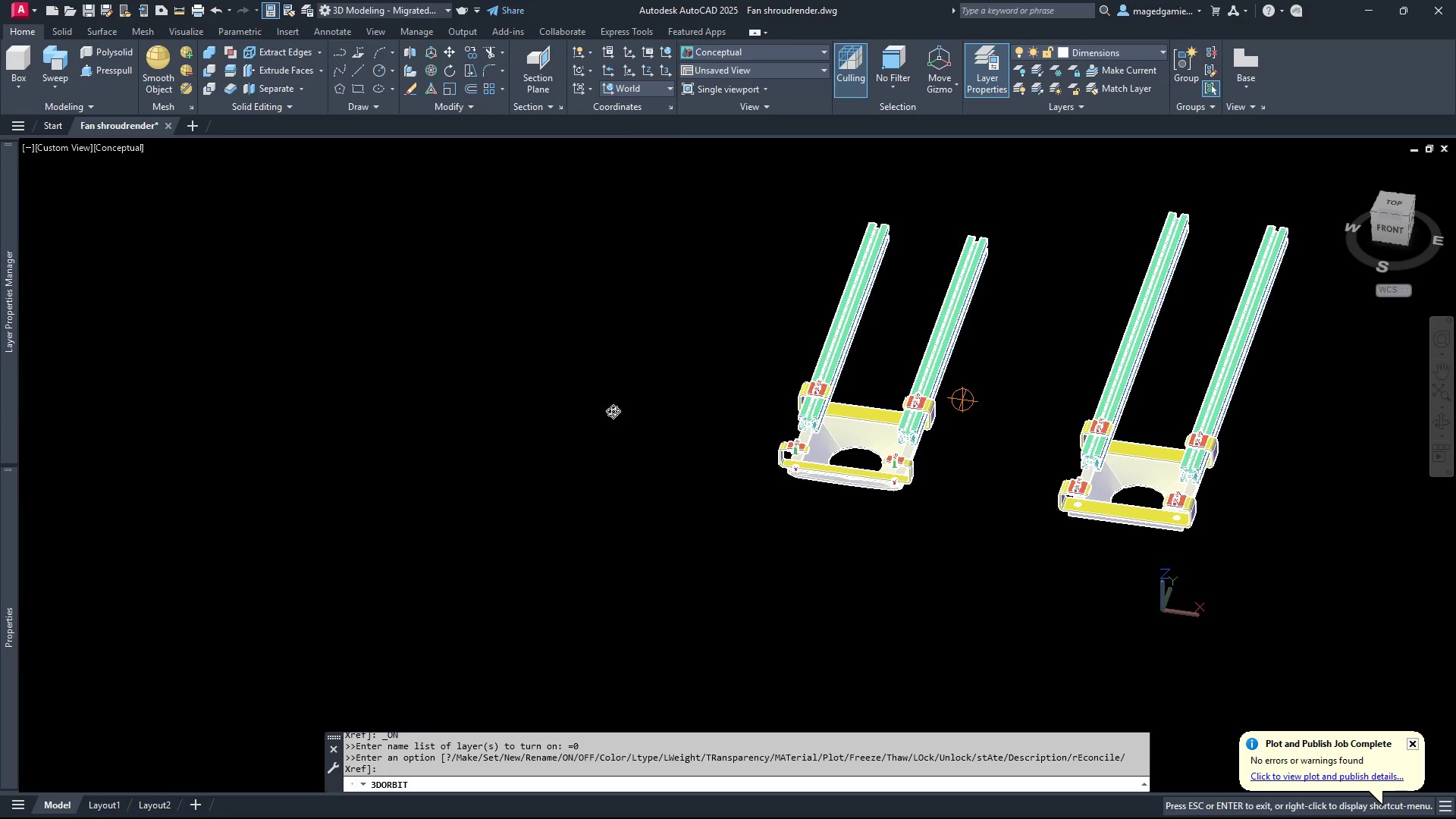 
right_click([613, 411])
 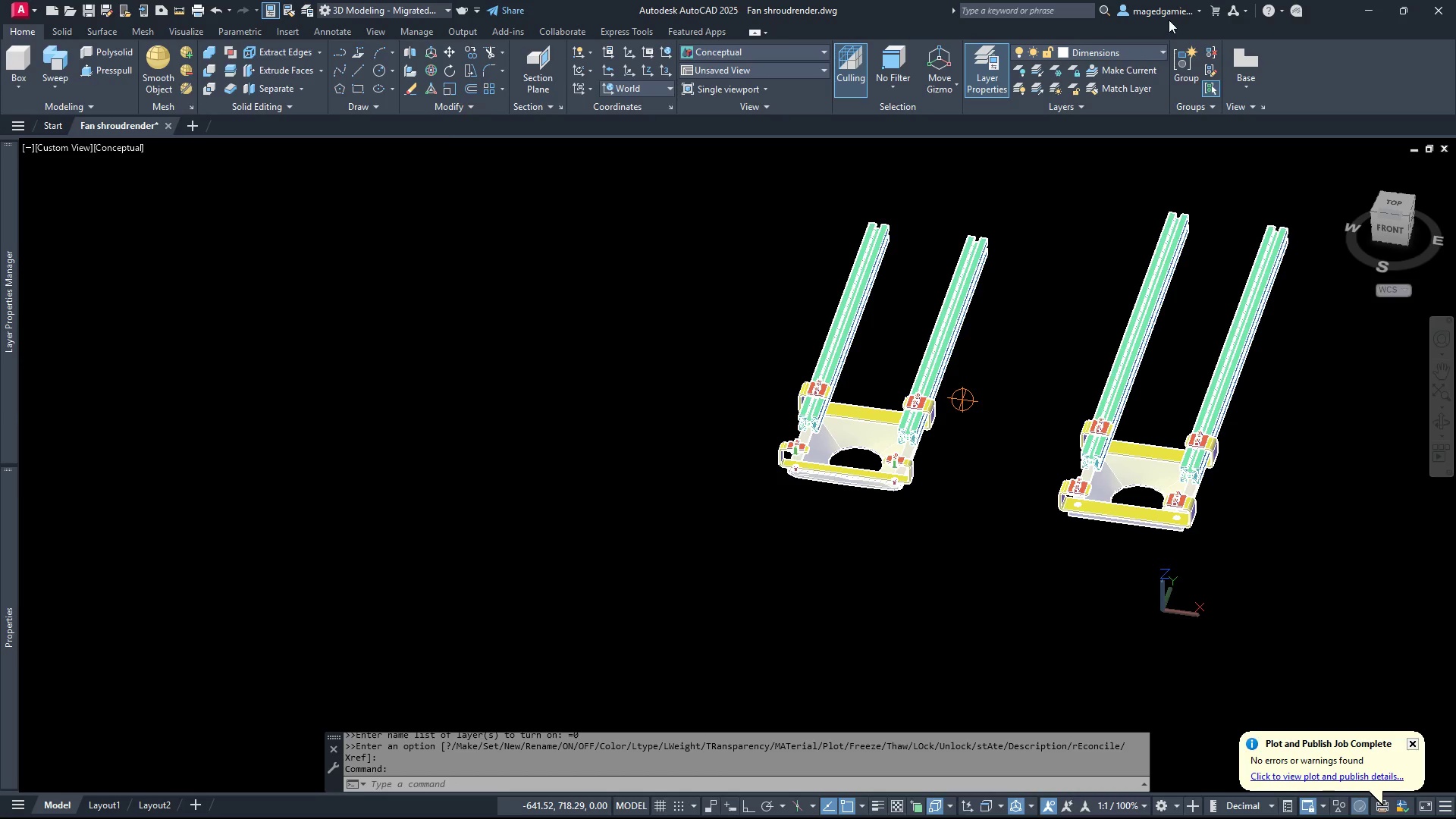 
left_click([1153, 50])
 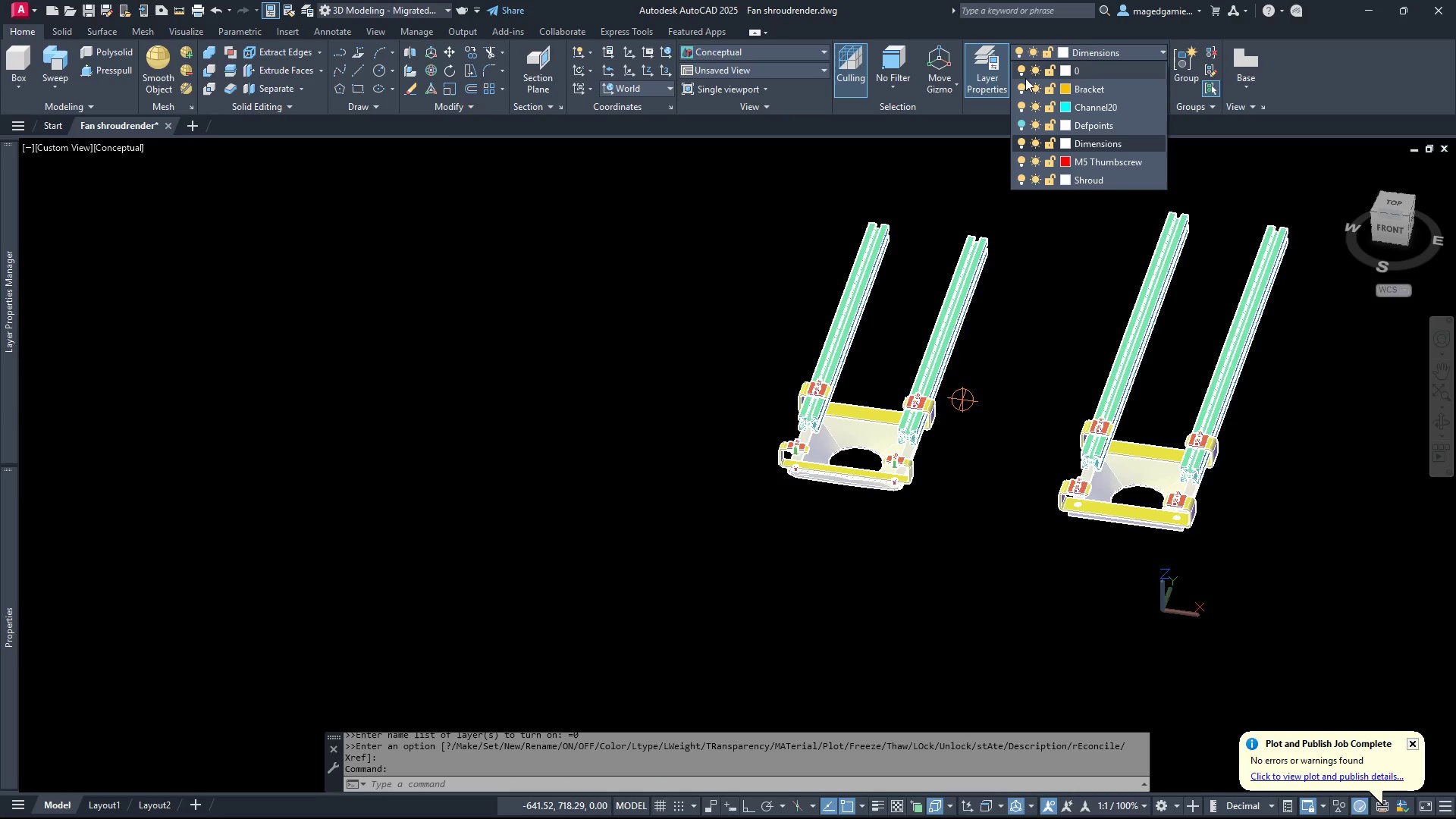 
left_click([1021, 67])
 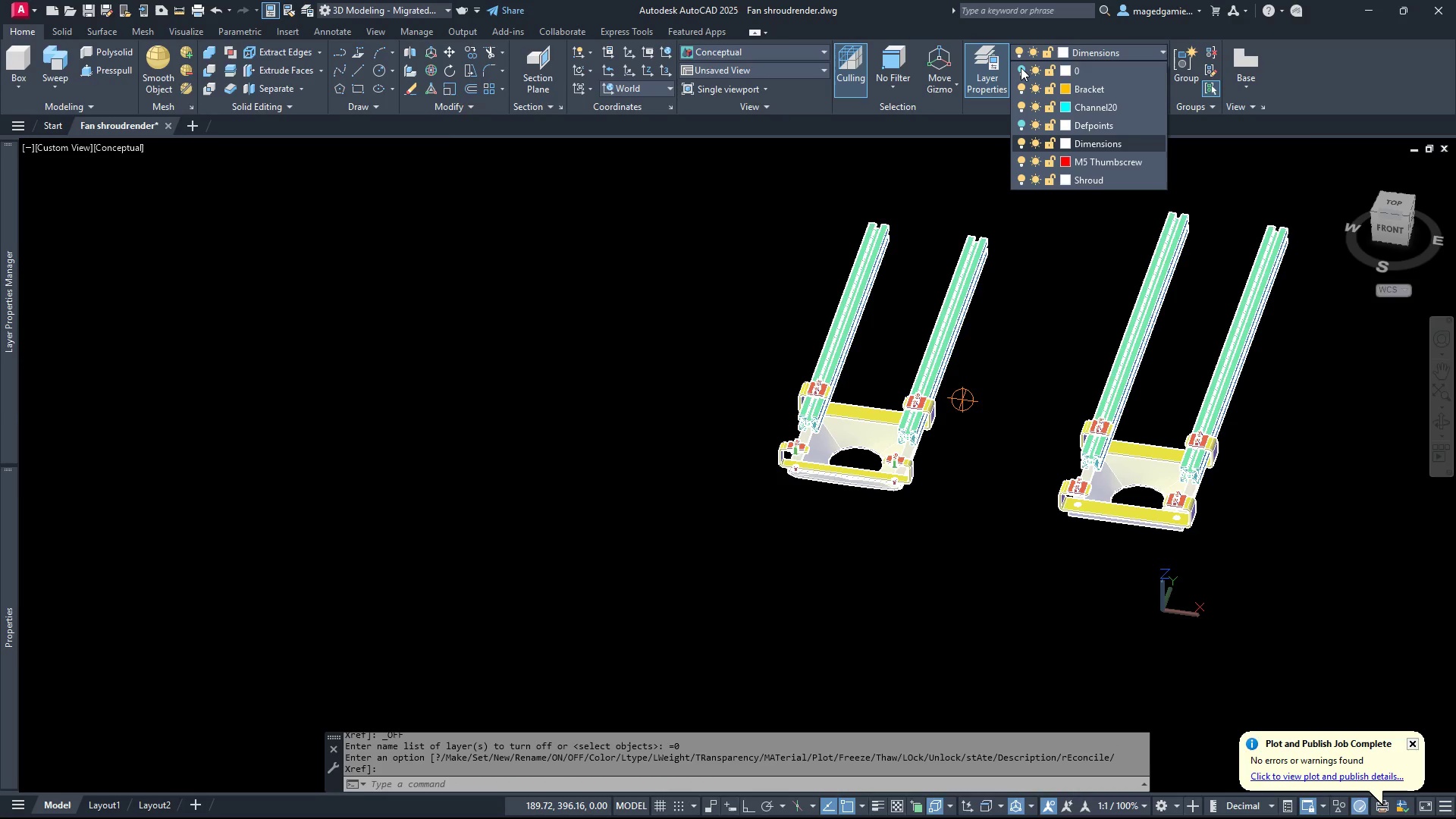 
left_click([1021, 67])
 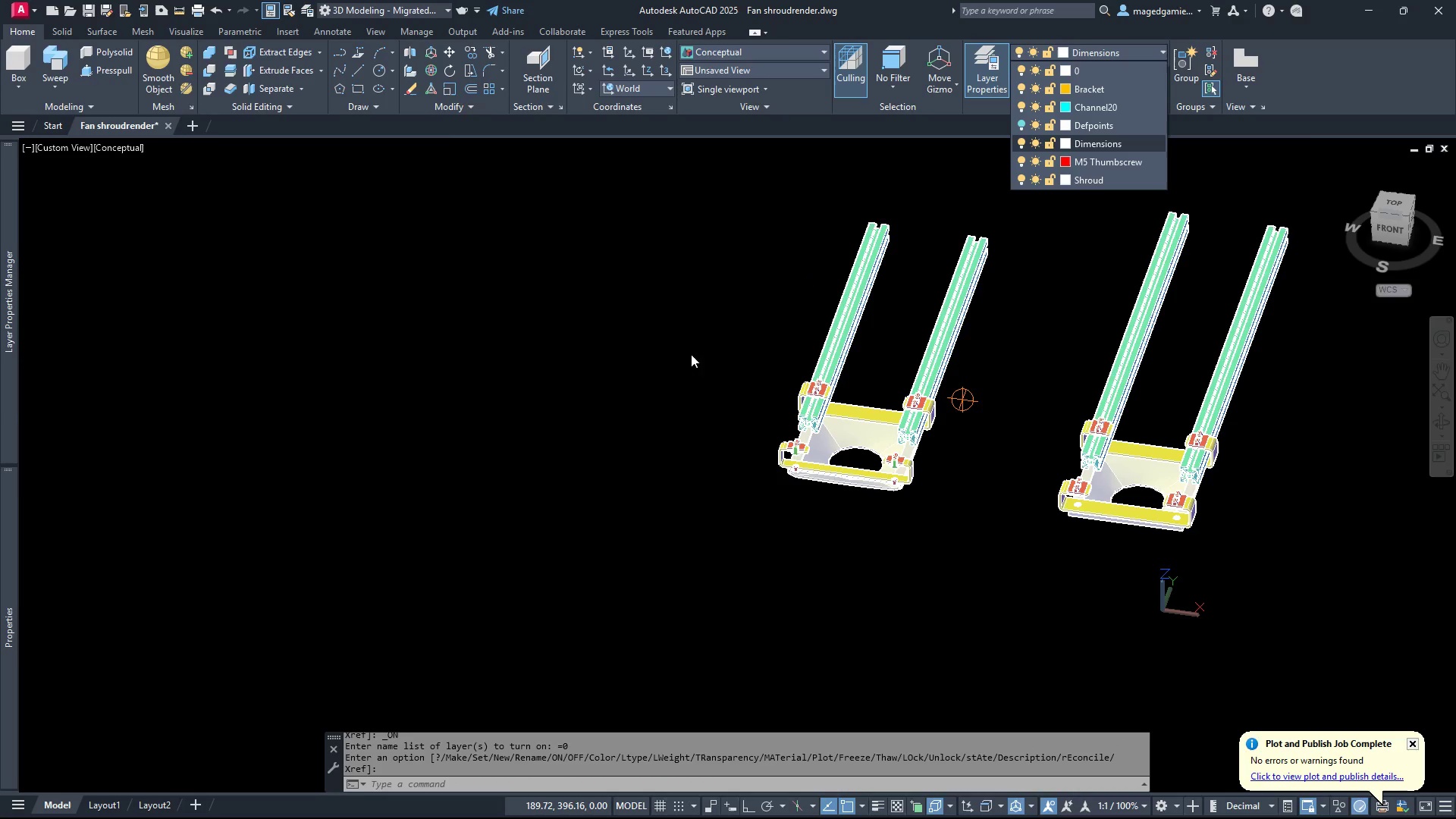 
scroll: coordinate [620, 427], scroll_direction: down, amount: 6.0
 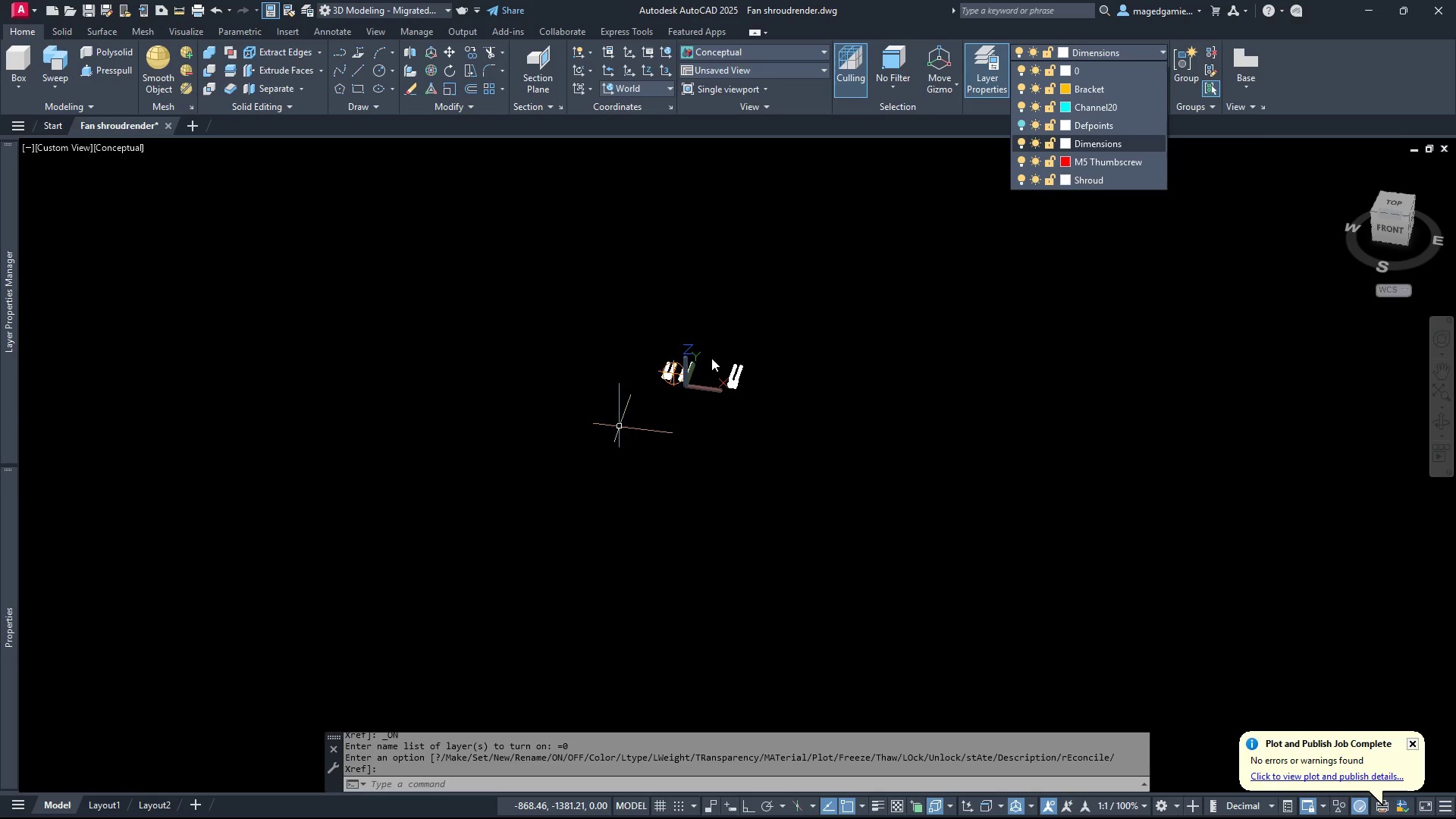 
scroll: coordinate [1196, 460], scroll_direction: up, amount: 10.0
 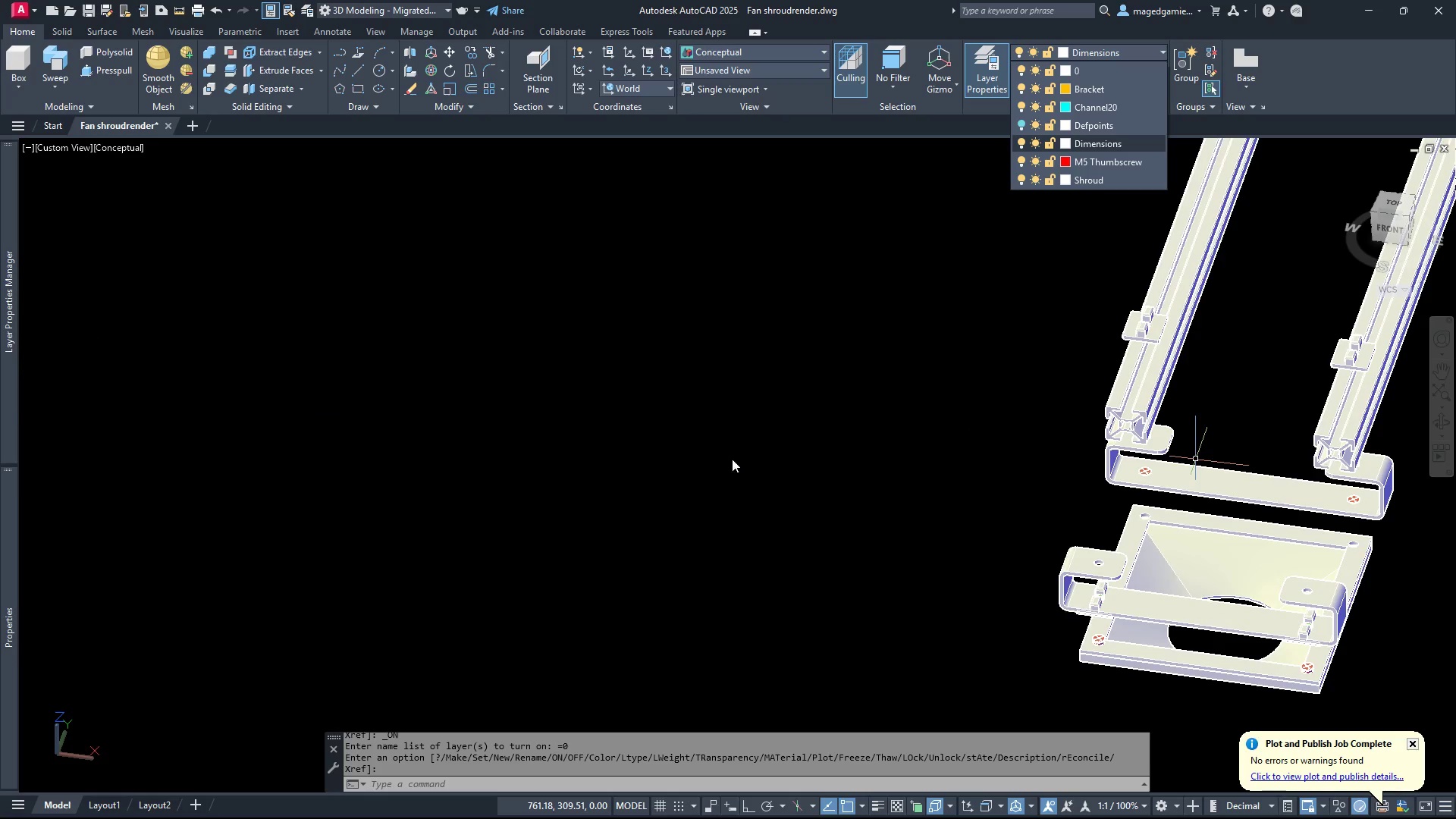 
scroll: coordinate [743, 459], scroll_direction: down, amount: 2.0
 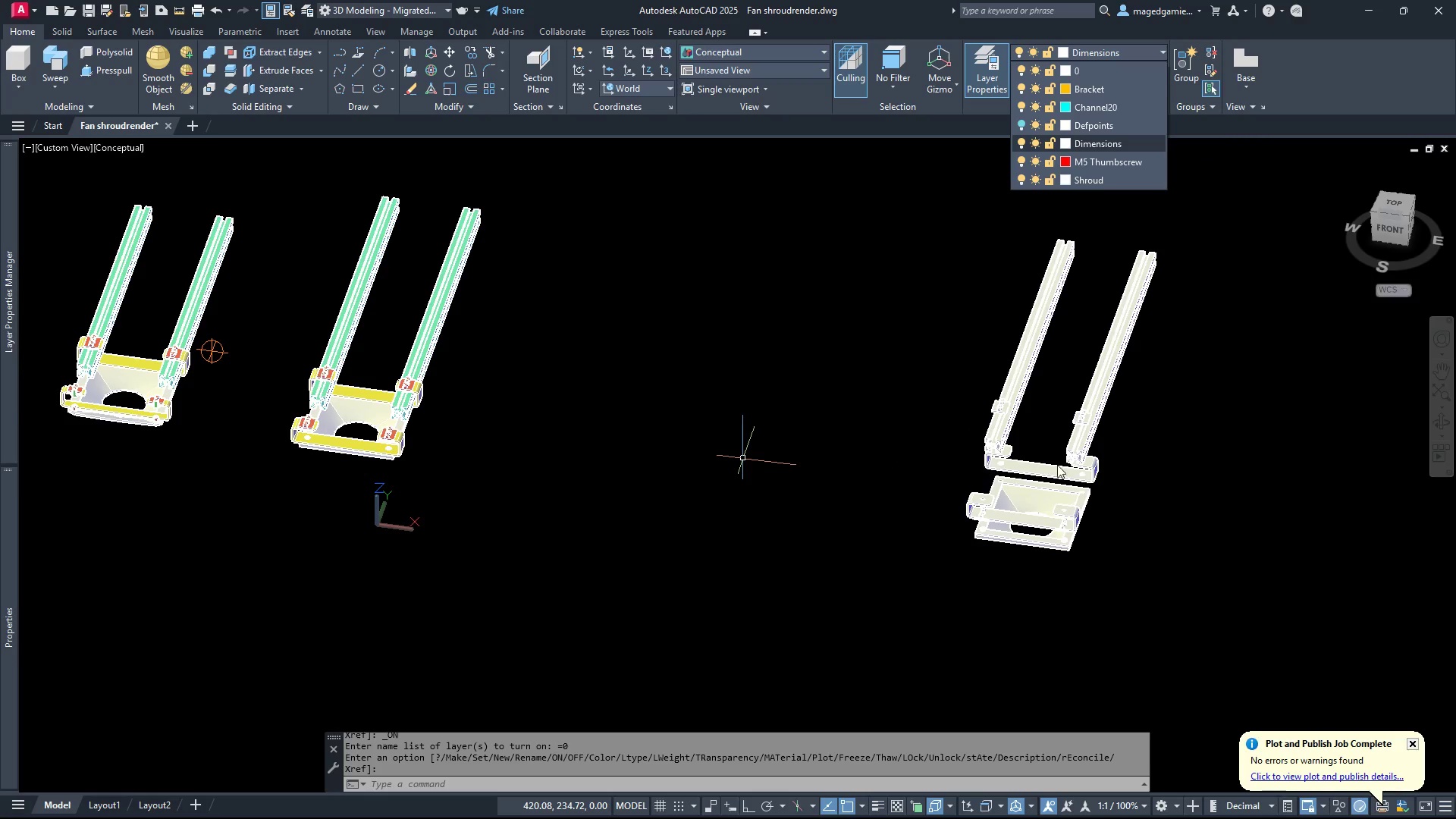 
scroll: coordinate [1185, 431], scroll_direction: up, amount: 5.0
 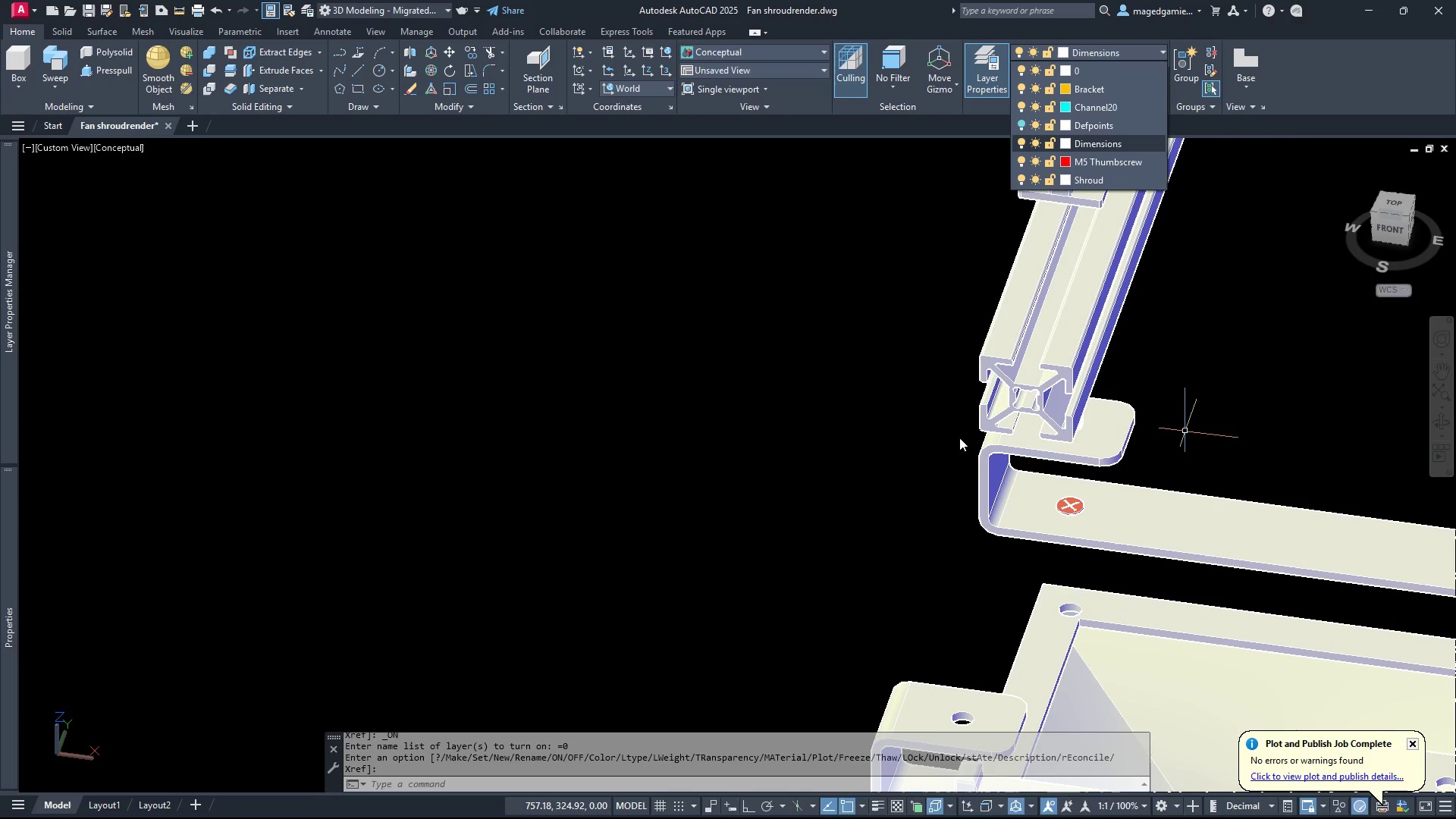 
scroll: coordinate [994, 473], scroll_direction: down, amount: 6.0
 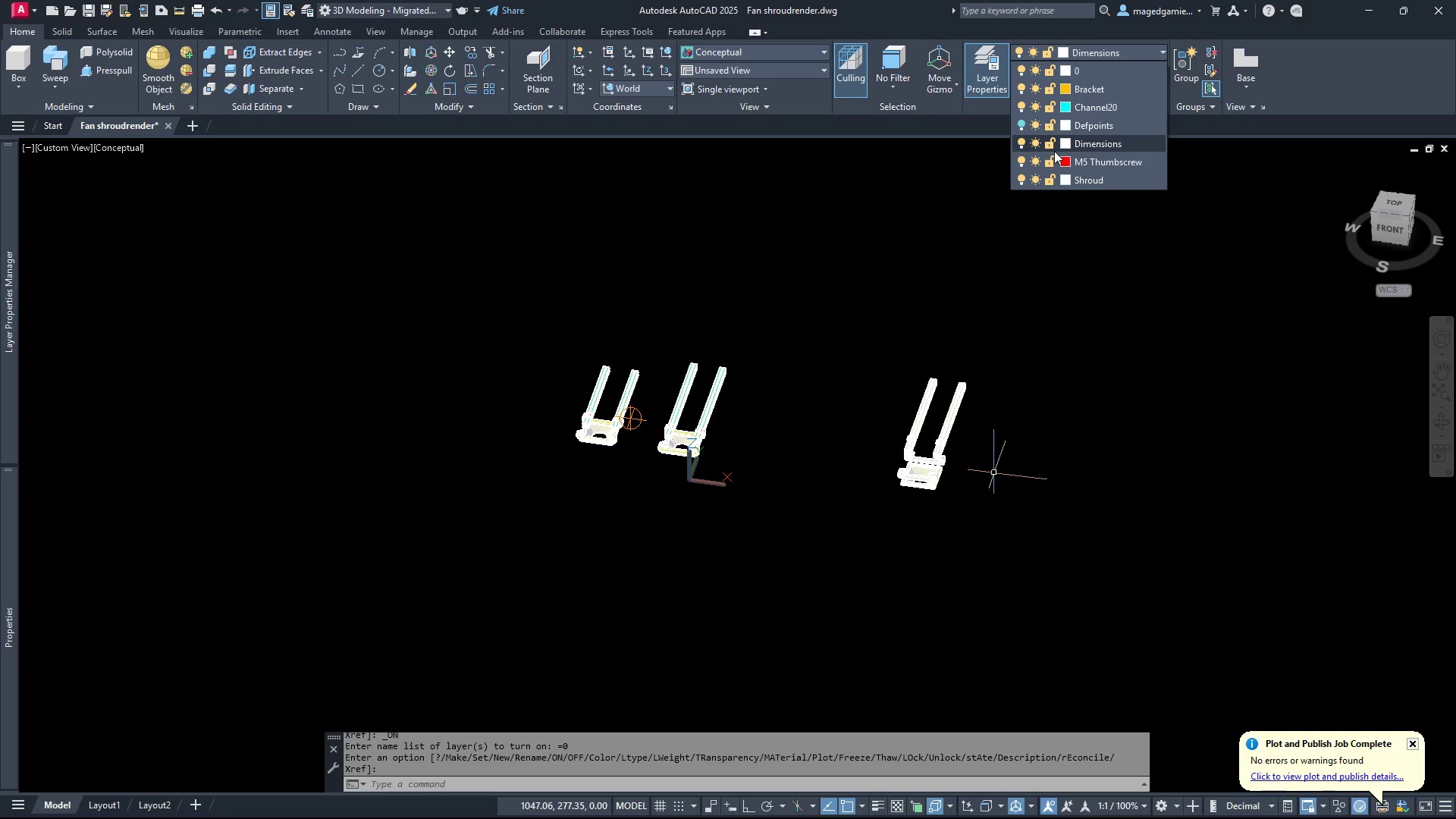 
wait(7.05)
 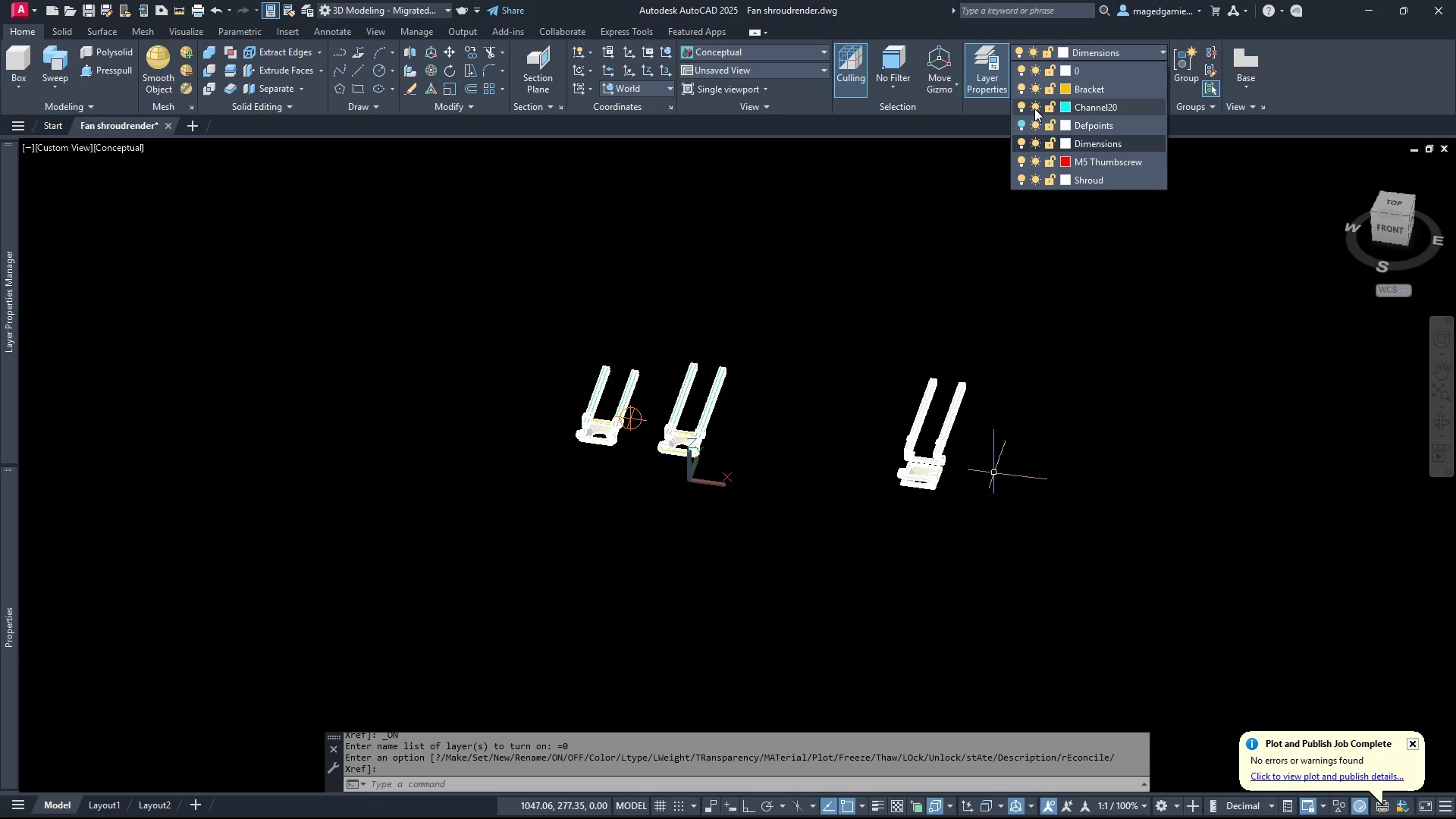 
key(Escape)
 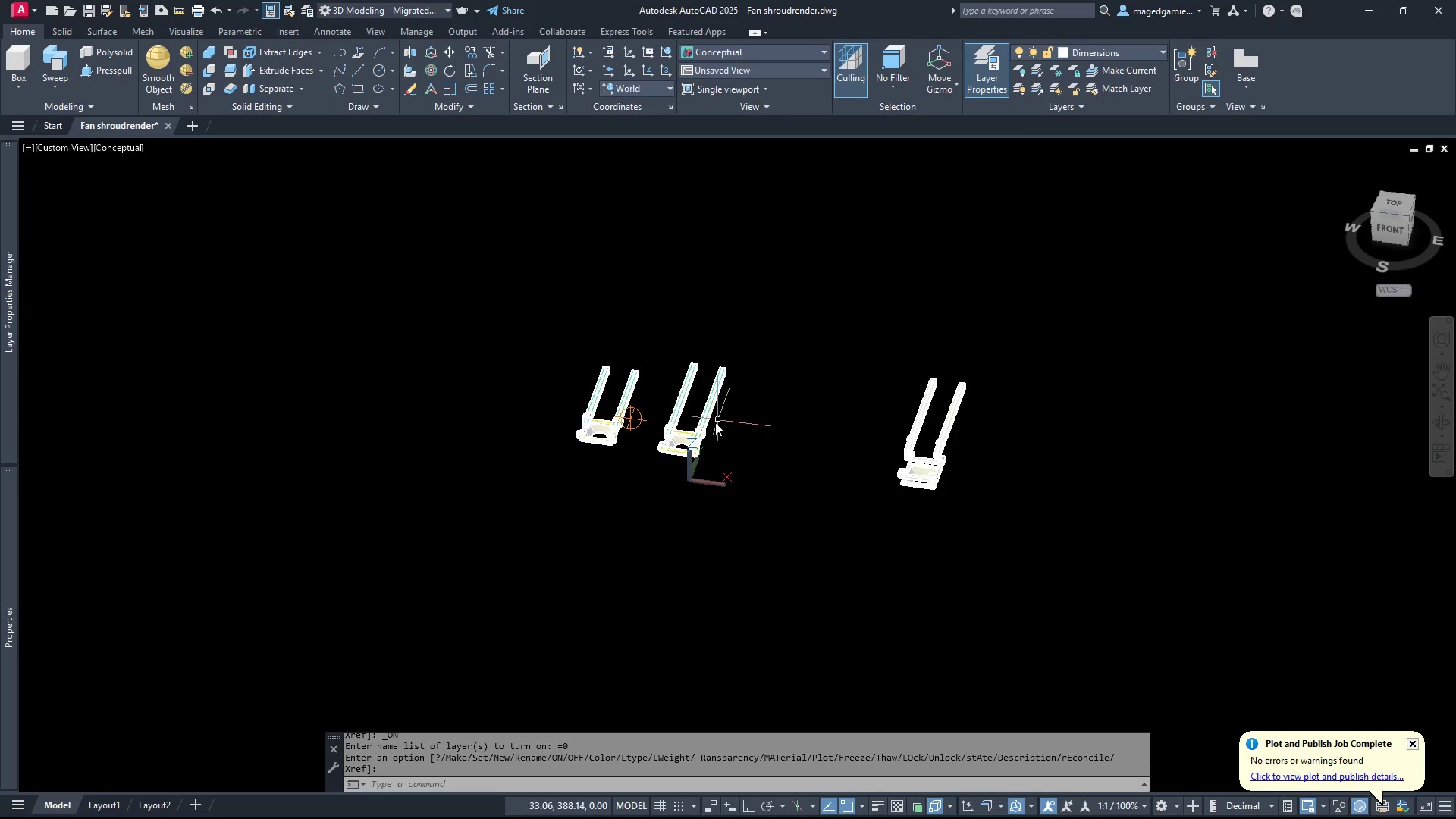 
scroll: coordinate [711, 425], scroll_direction: up, amount: 4.0
 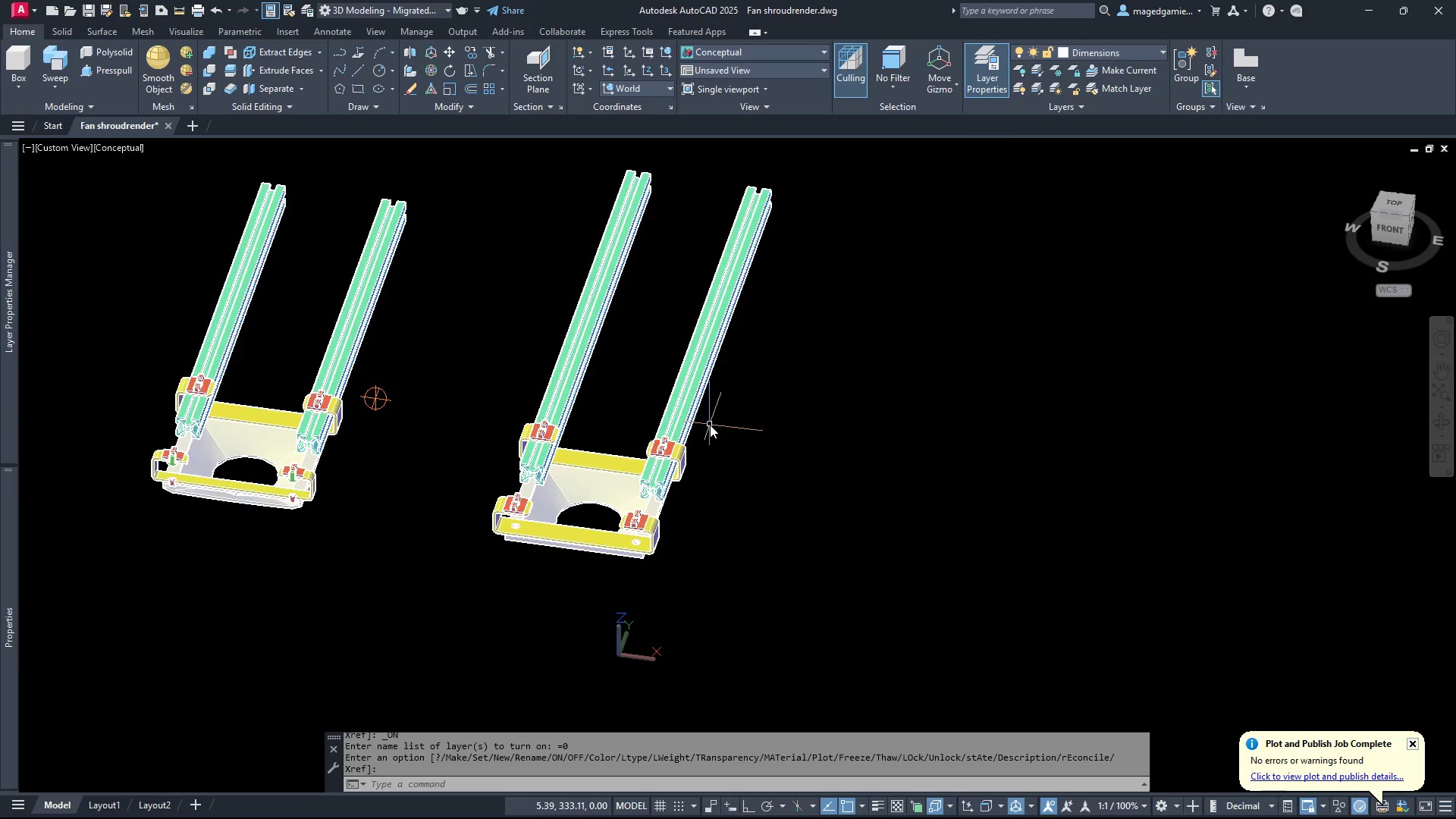 
scroll: coordinate [710, 425], scroll_direction: down, amount: 2.0
 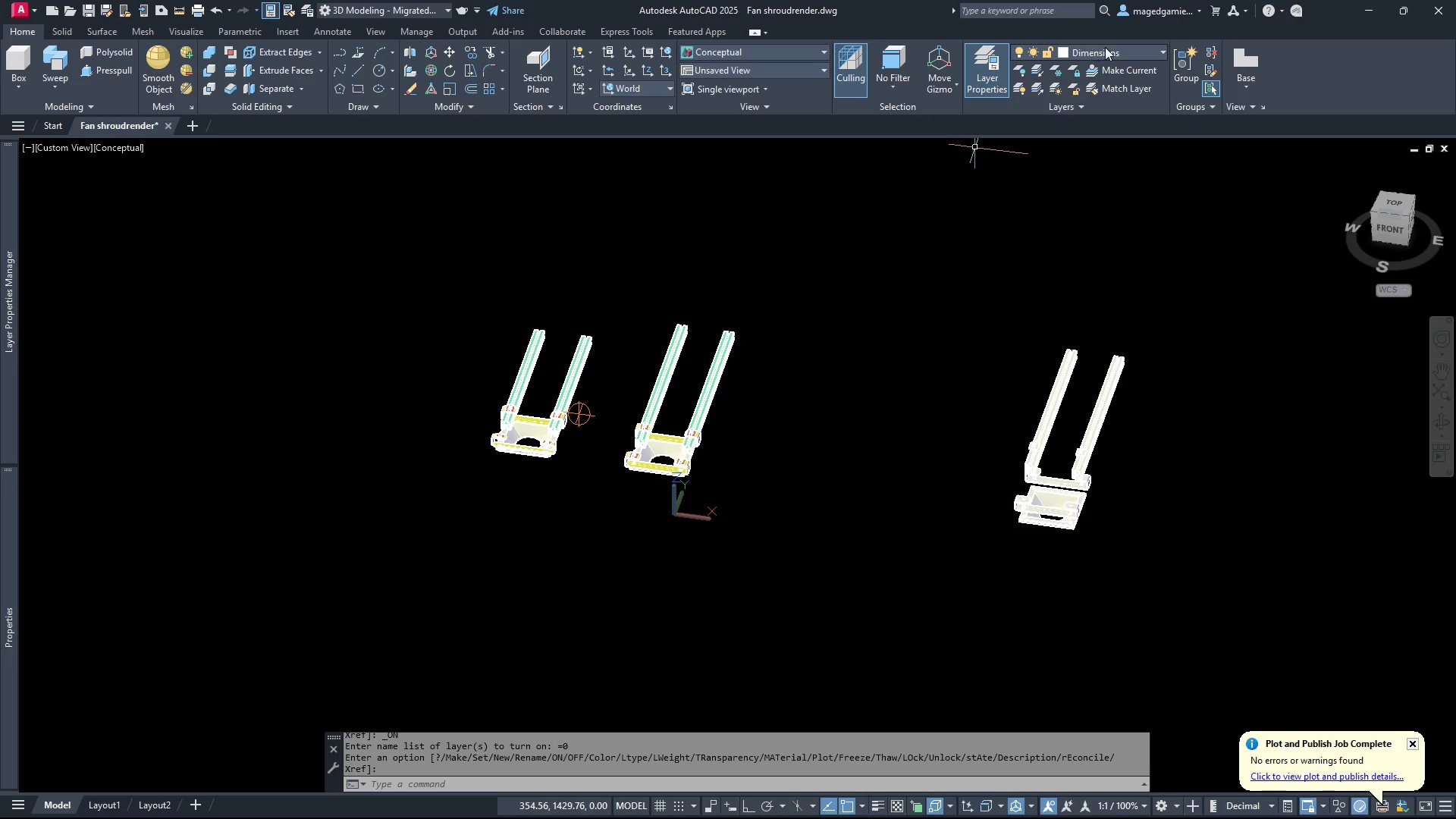 
left_click([1119, 49])
 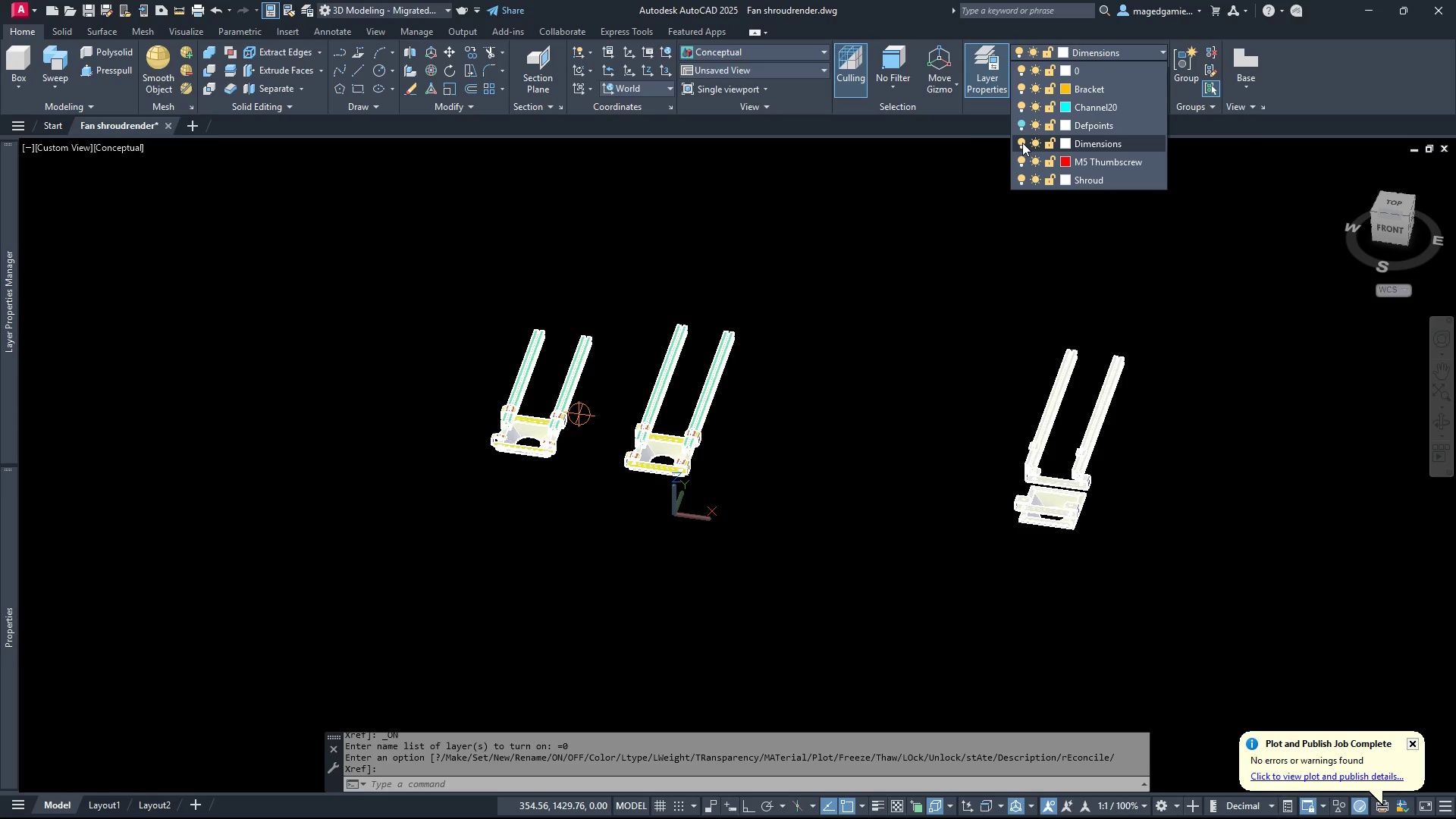 
left_click([1022, 143])
 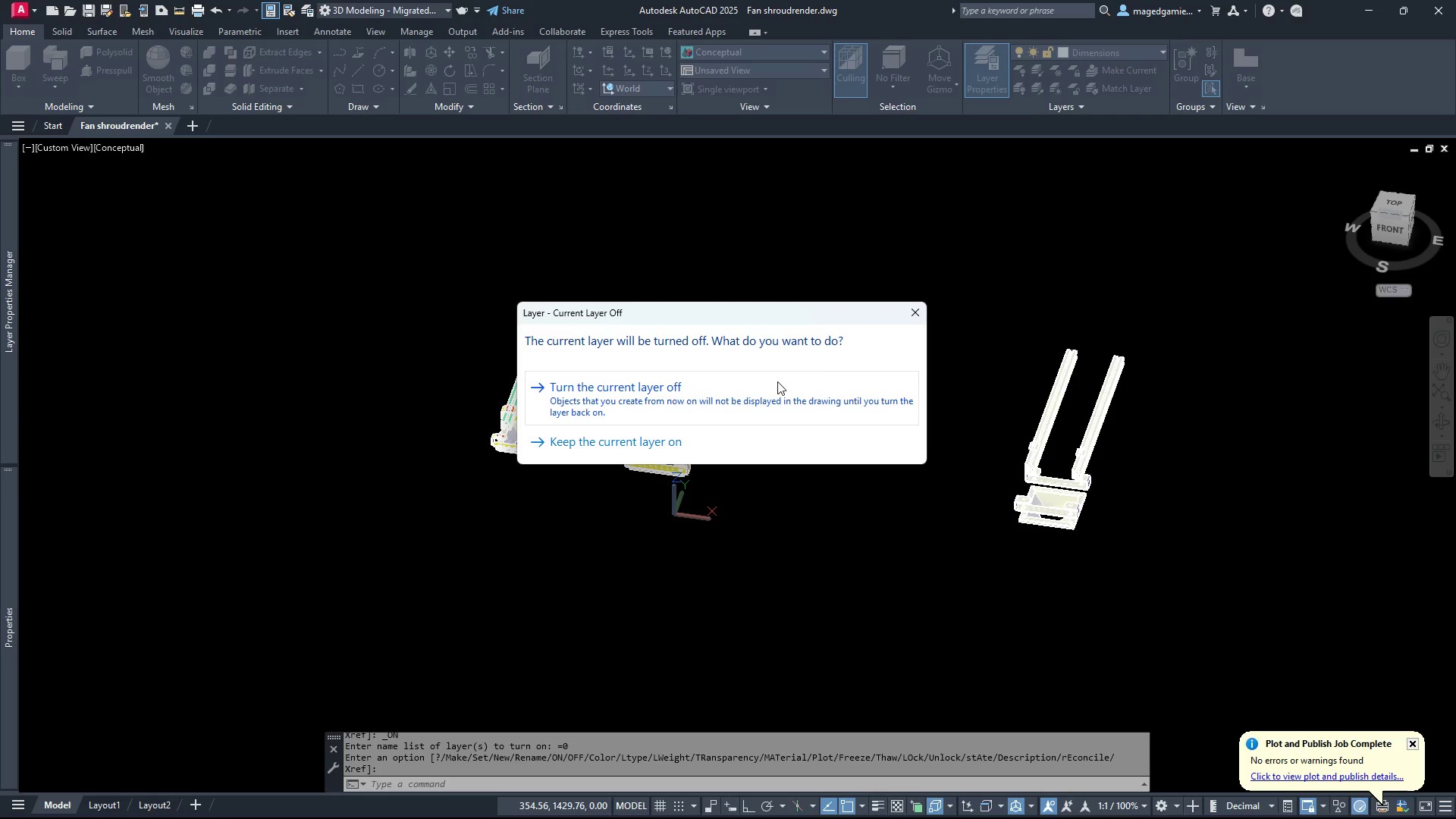 
left_click([602, 400])
 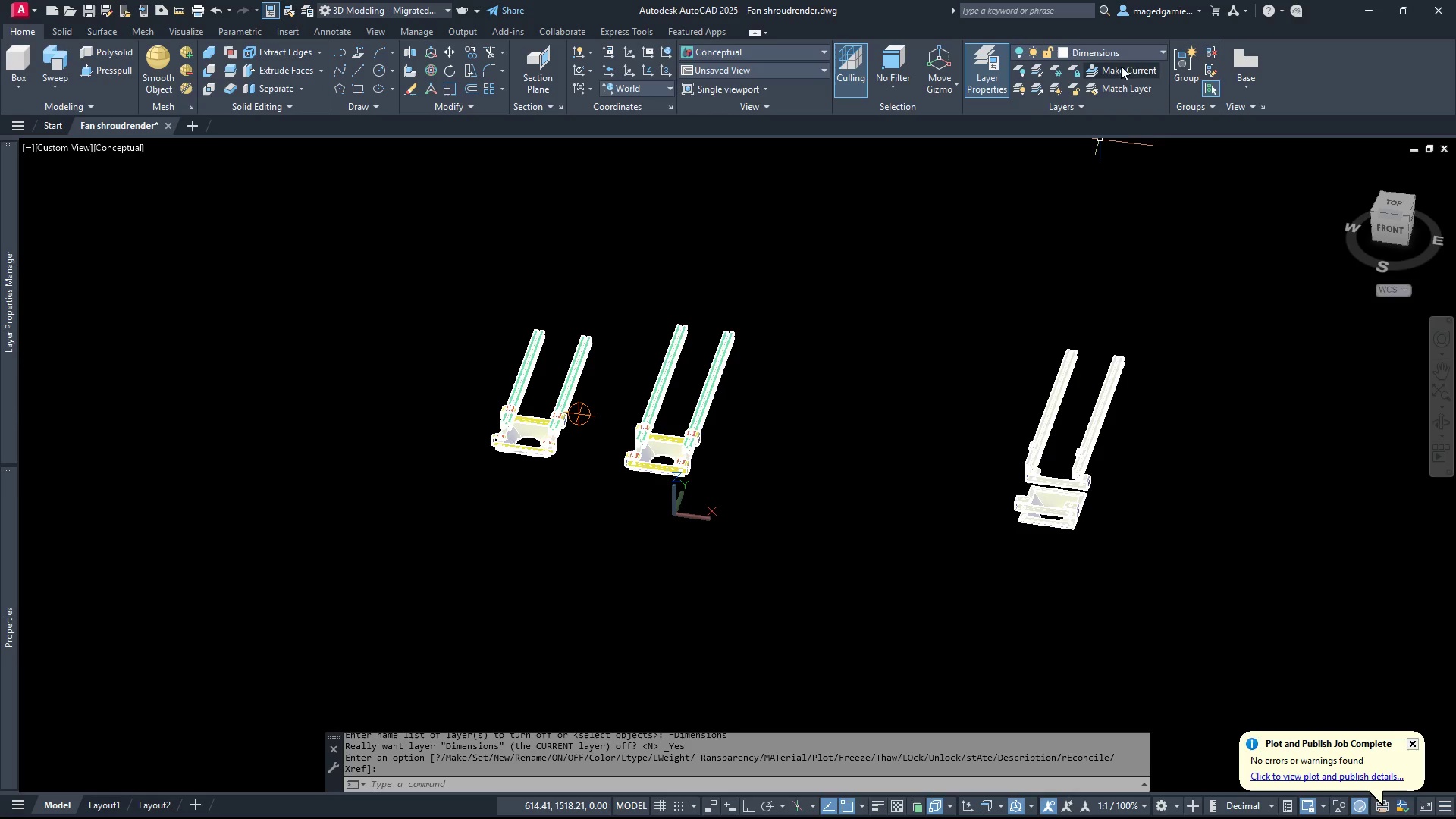 
left_click([1125, 49])
 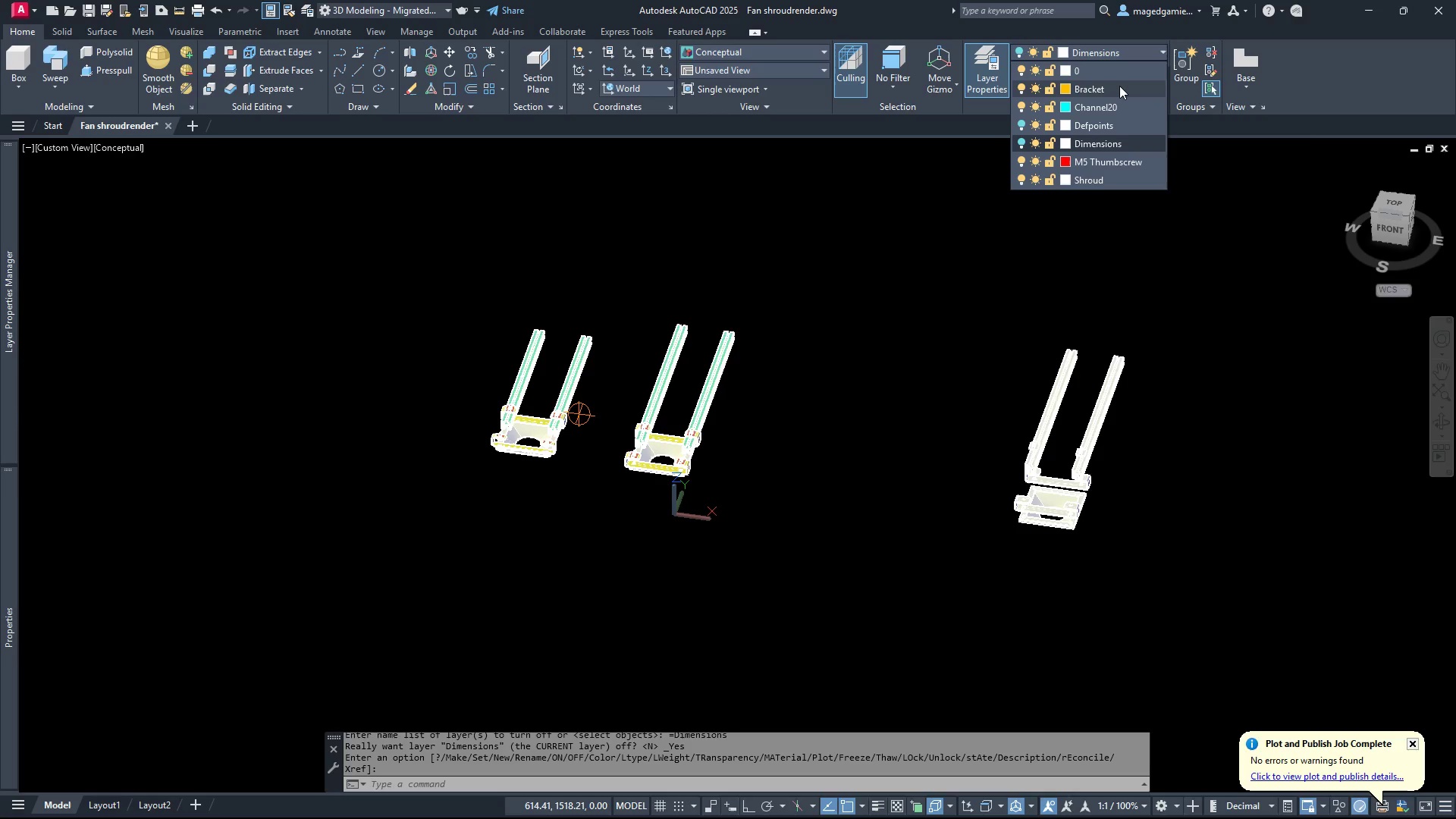 
left_click([1119, 86])
 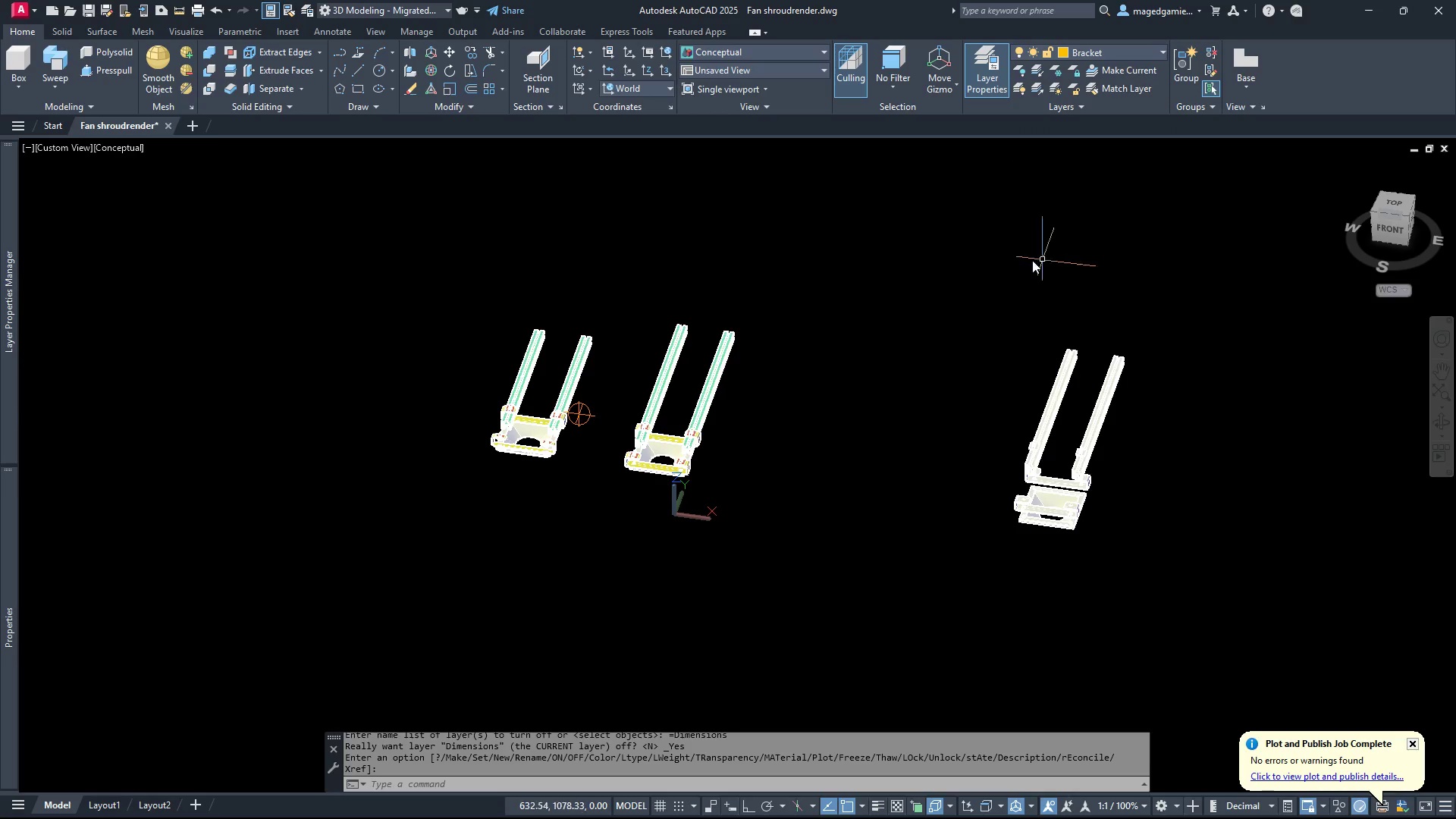 
key(Escape)
 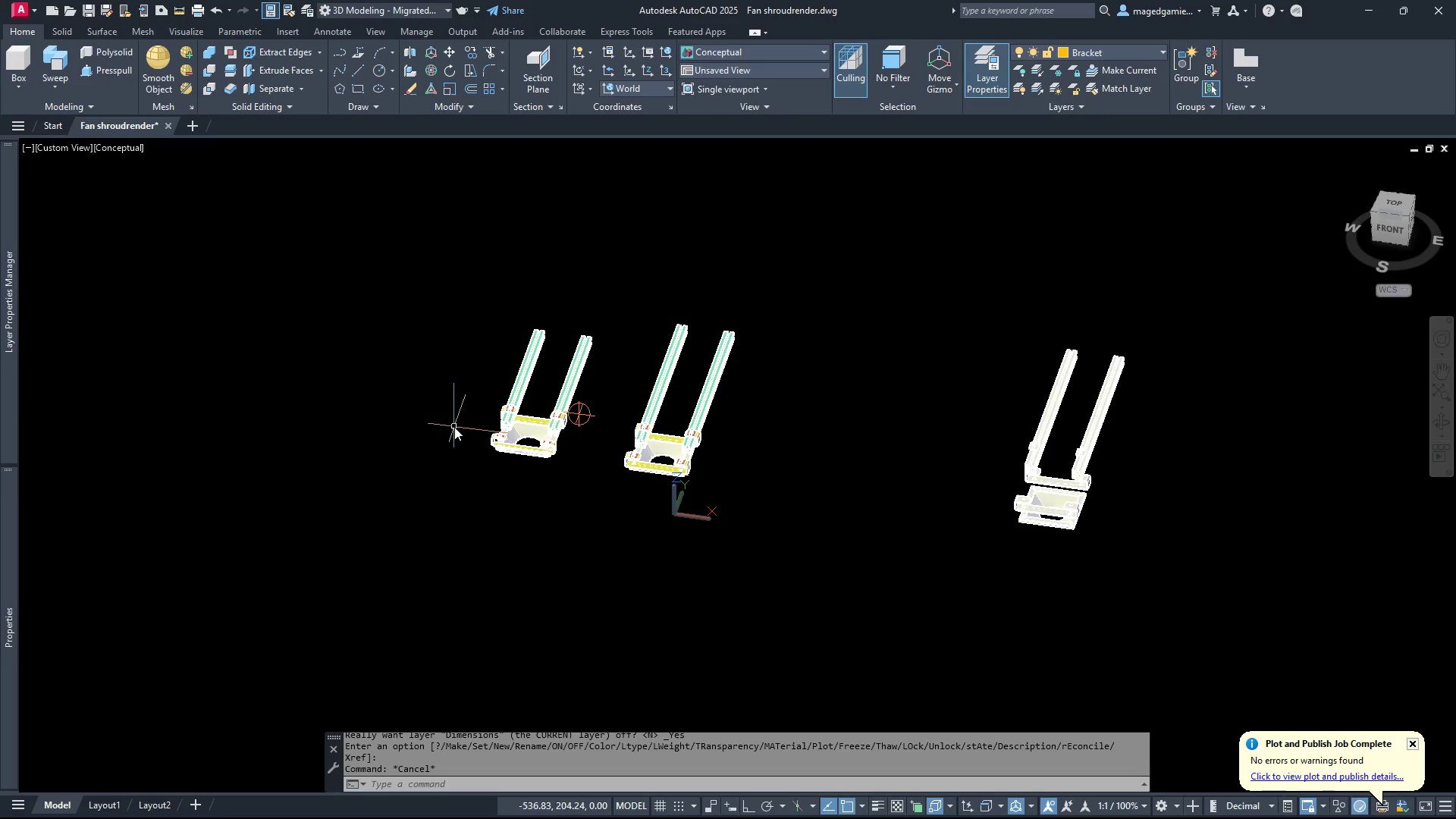 
scroll: coordinate [661, 459], scroll_direction: up, amount: 4.0
 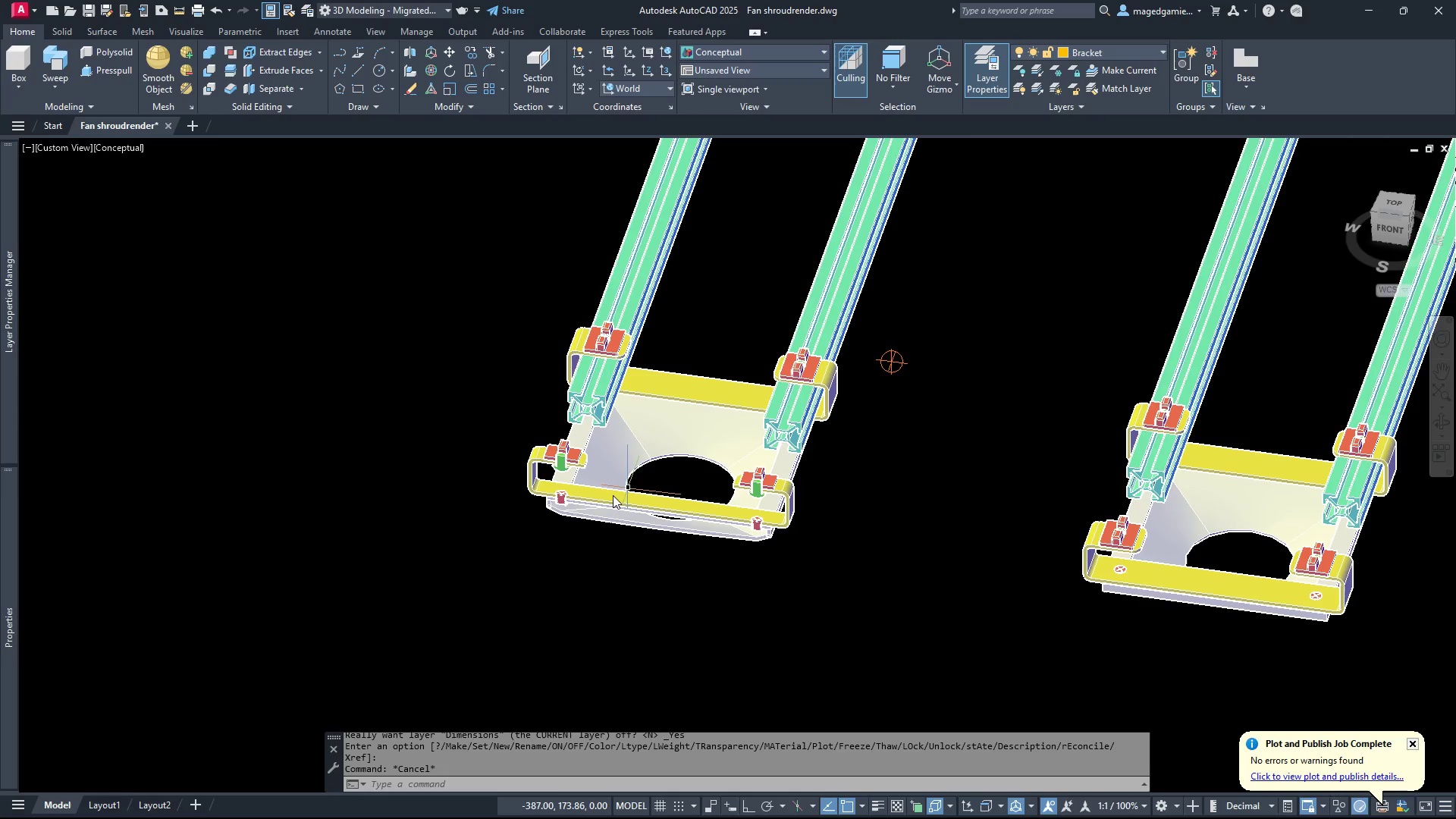 
scroll: coordinate [572, 540], scroll_direction: down, amount: 1.0
 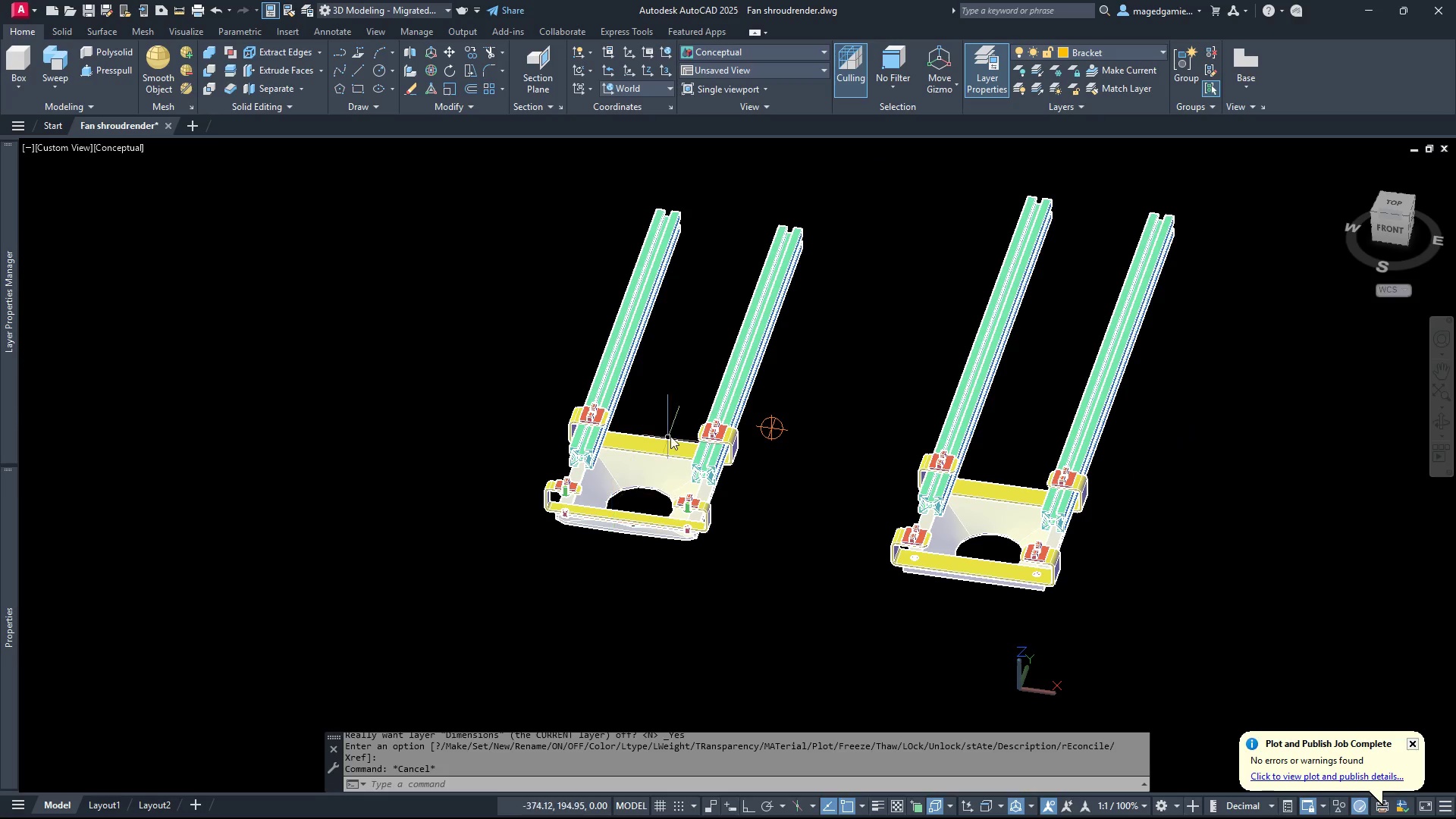 
scroll: coordinate [698, 429], scroll_direction: up, amount: 2.0
 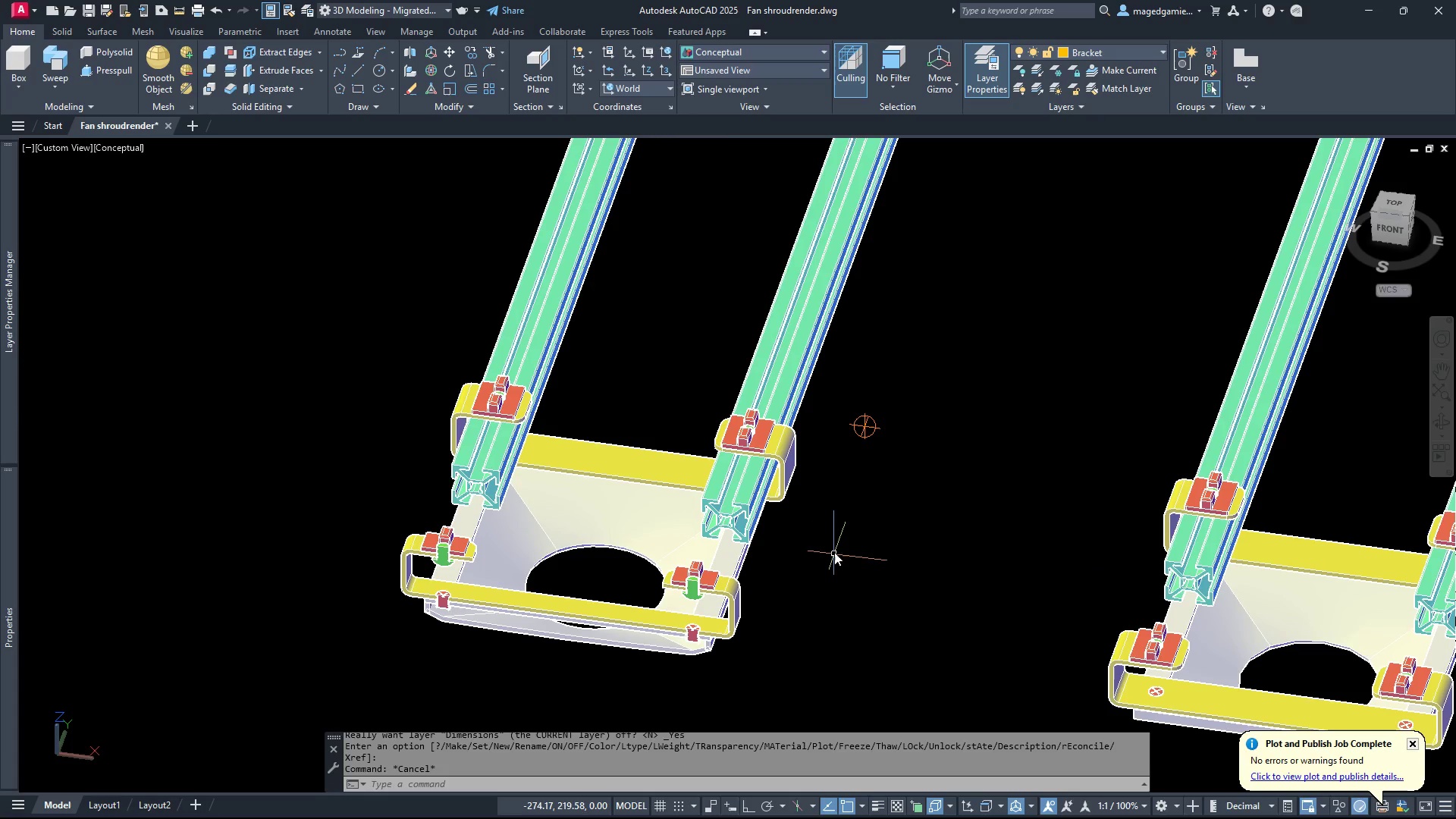 
wait(6.43)
 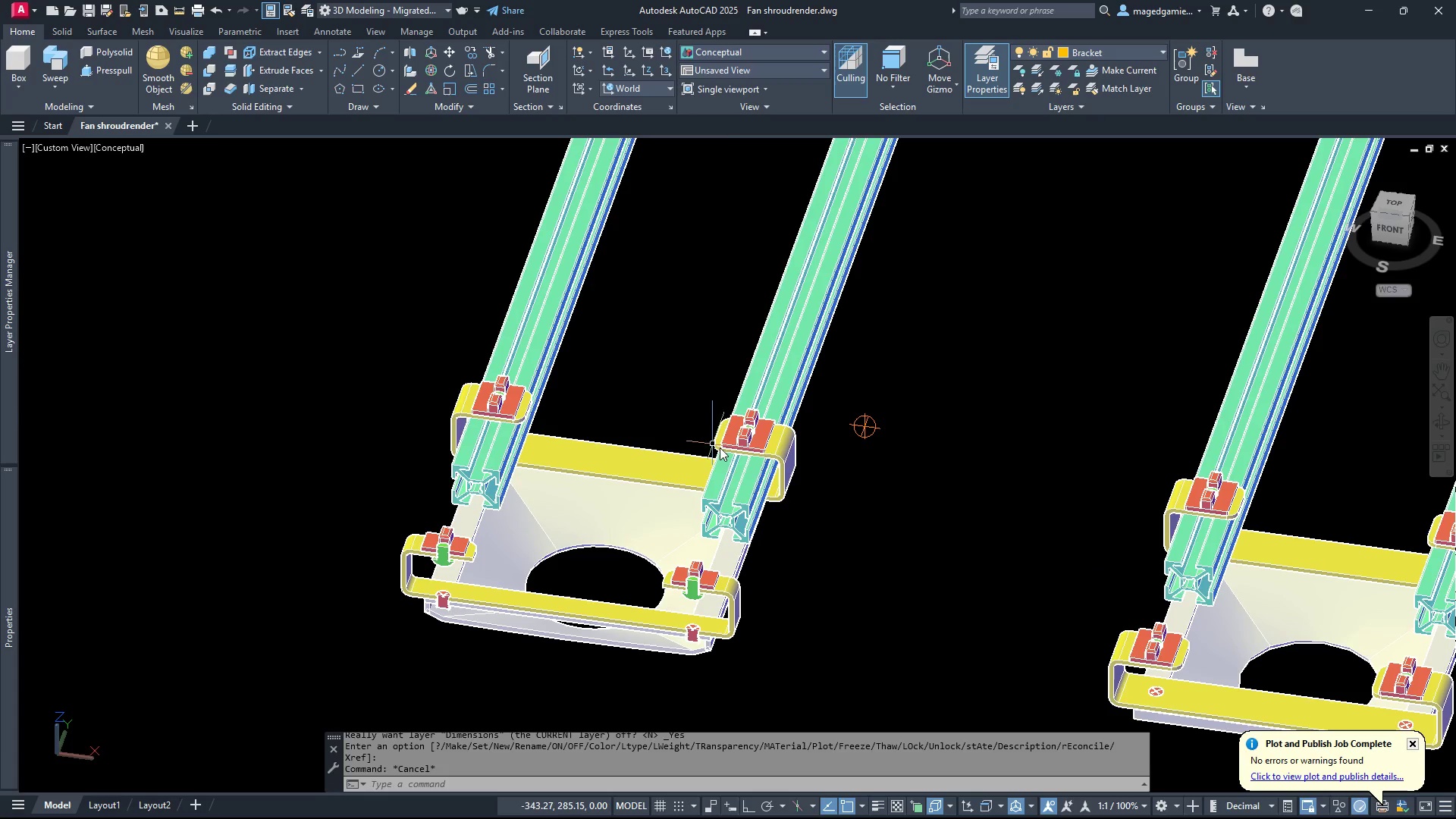 
scroll: coordinate [468, 504], scroll_direction: down, amount: 2.0
 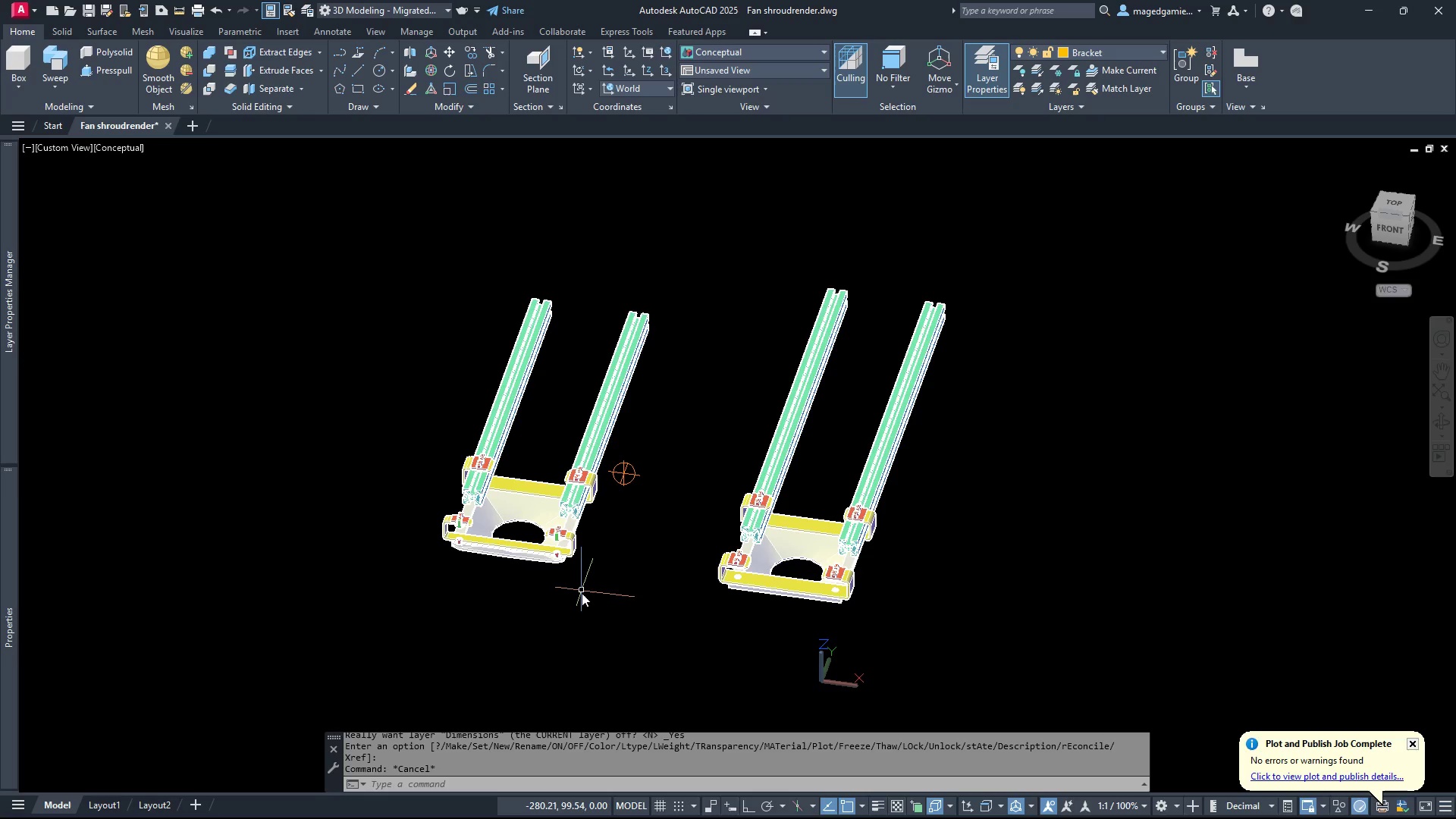 
left_click([582, 596])
 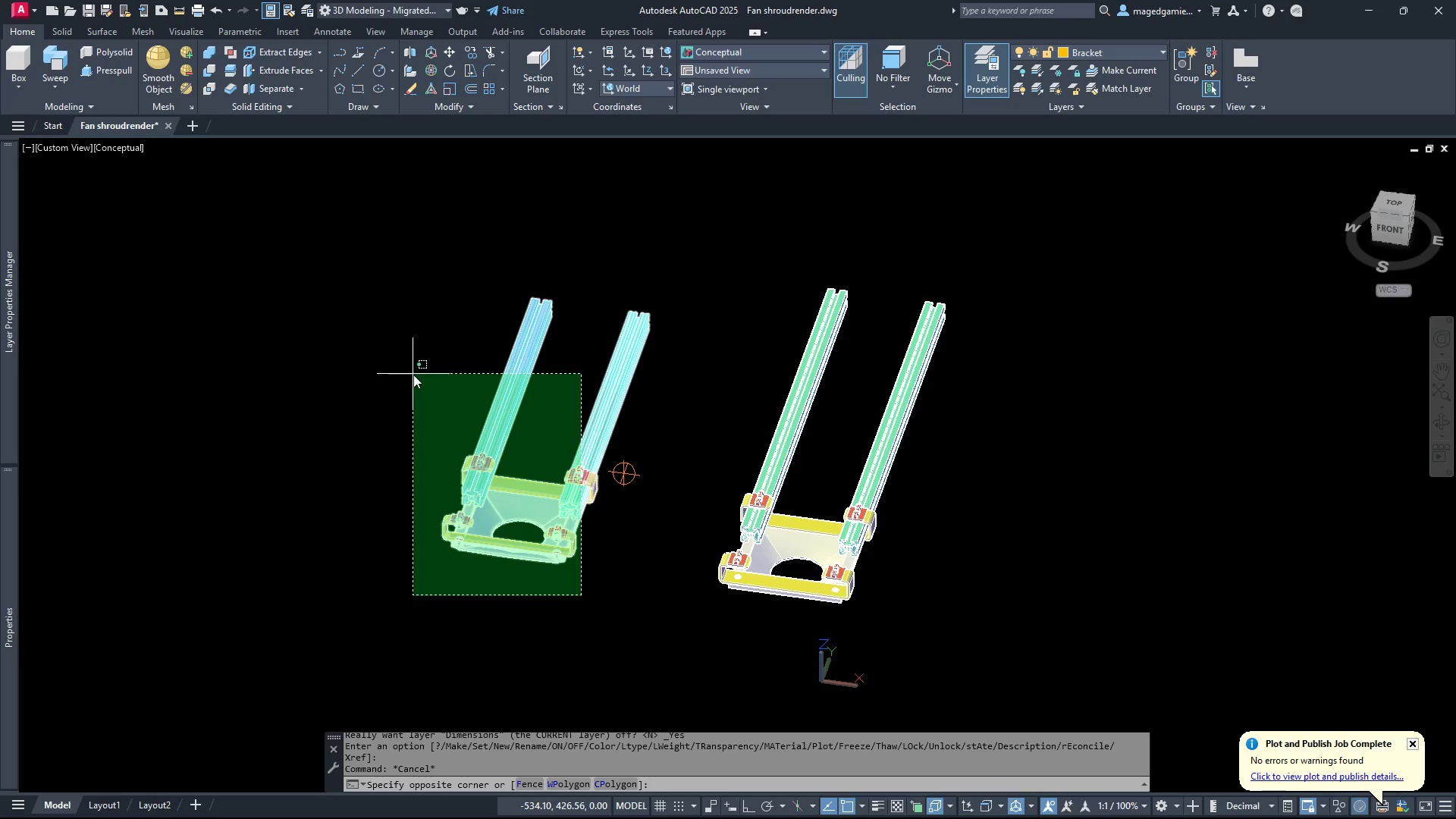 
left_click([413, 375])
 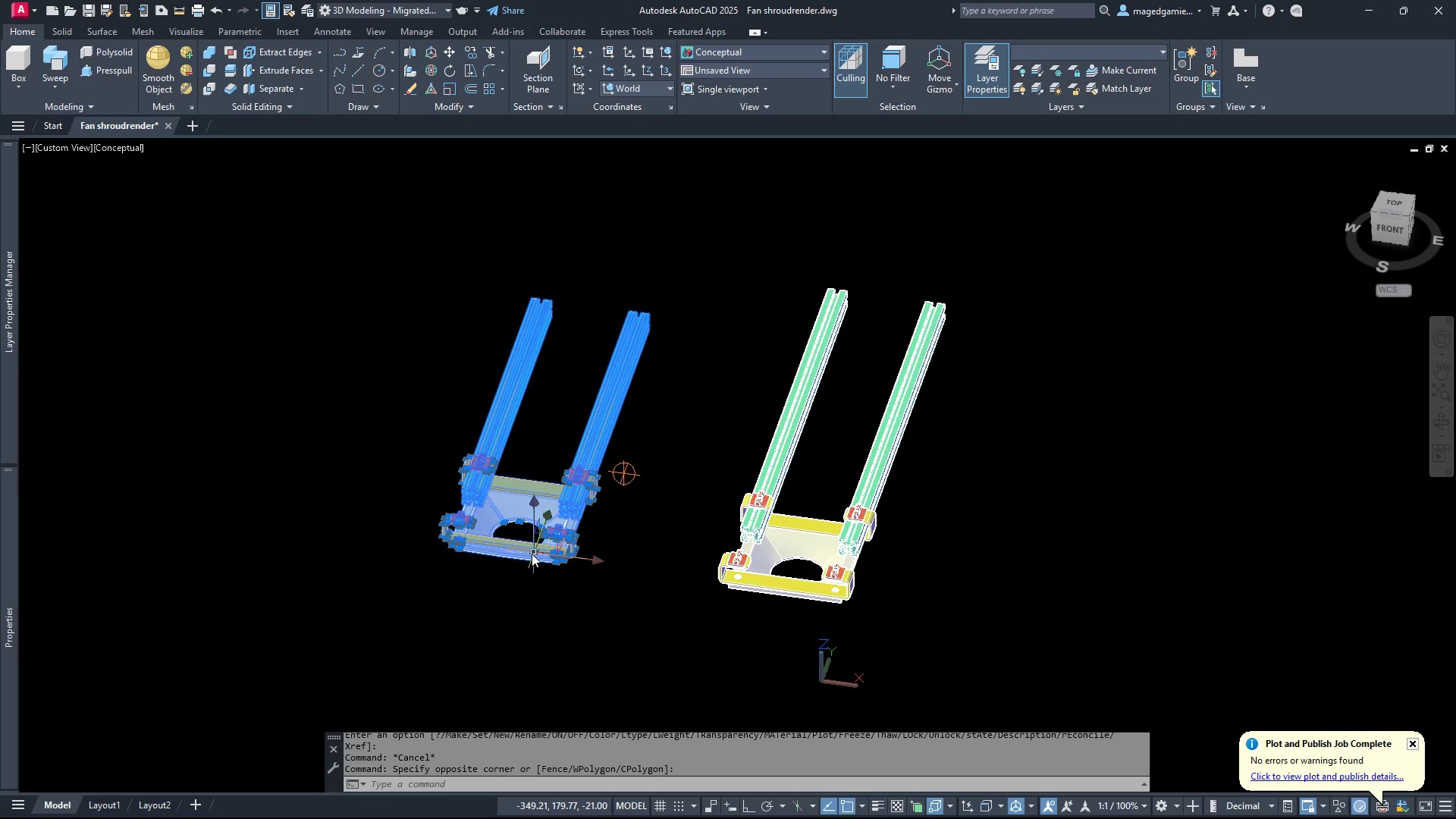 
key(Escape)
 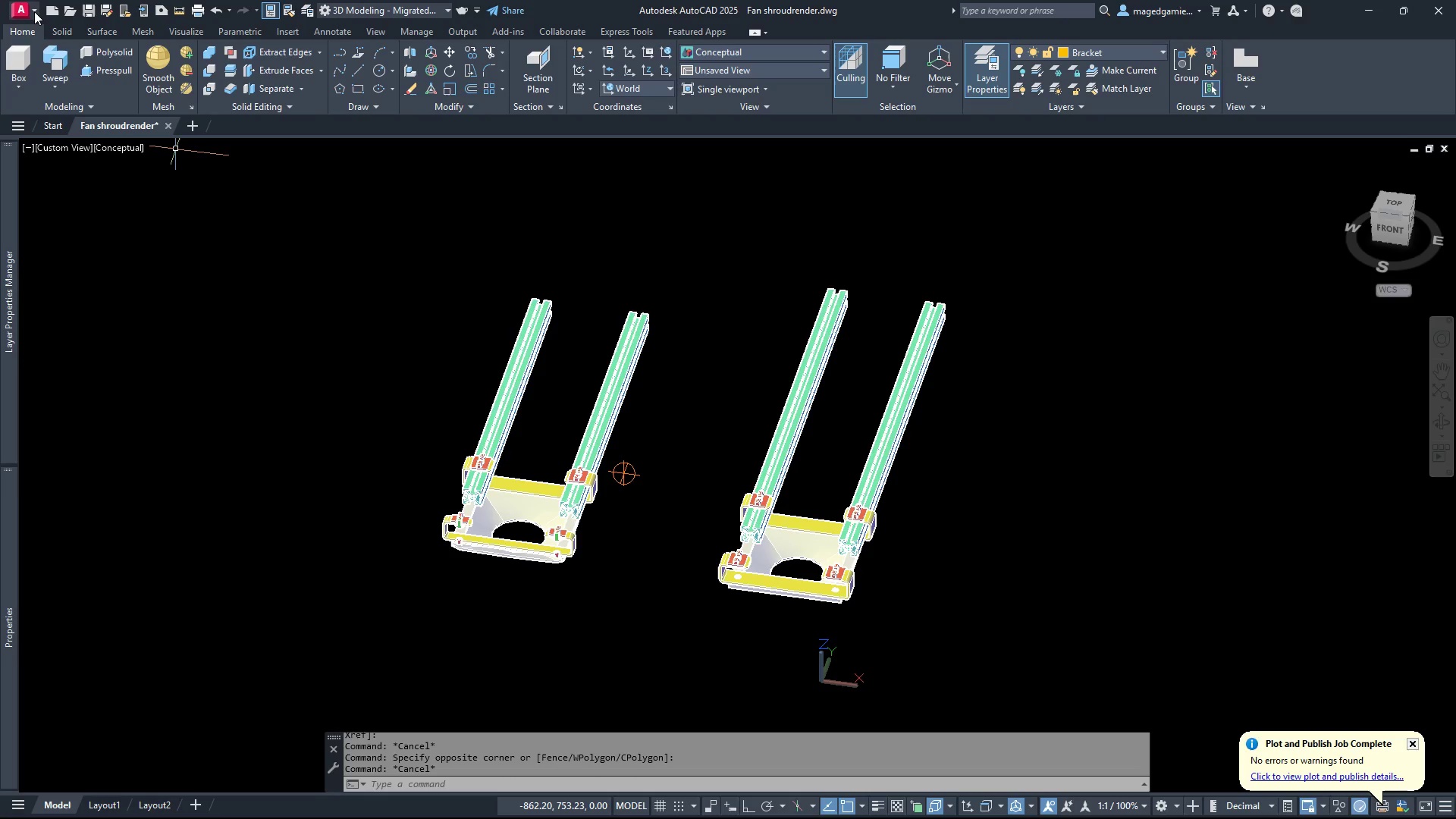 
left_click([34, 11])
 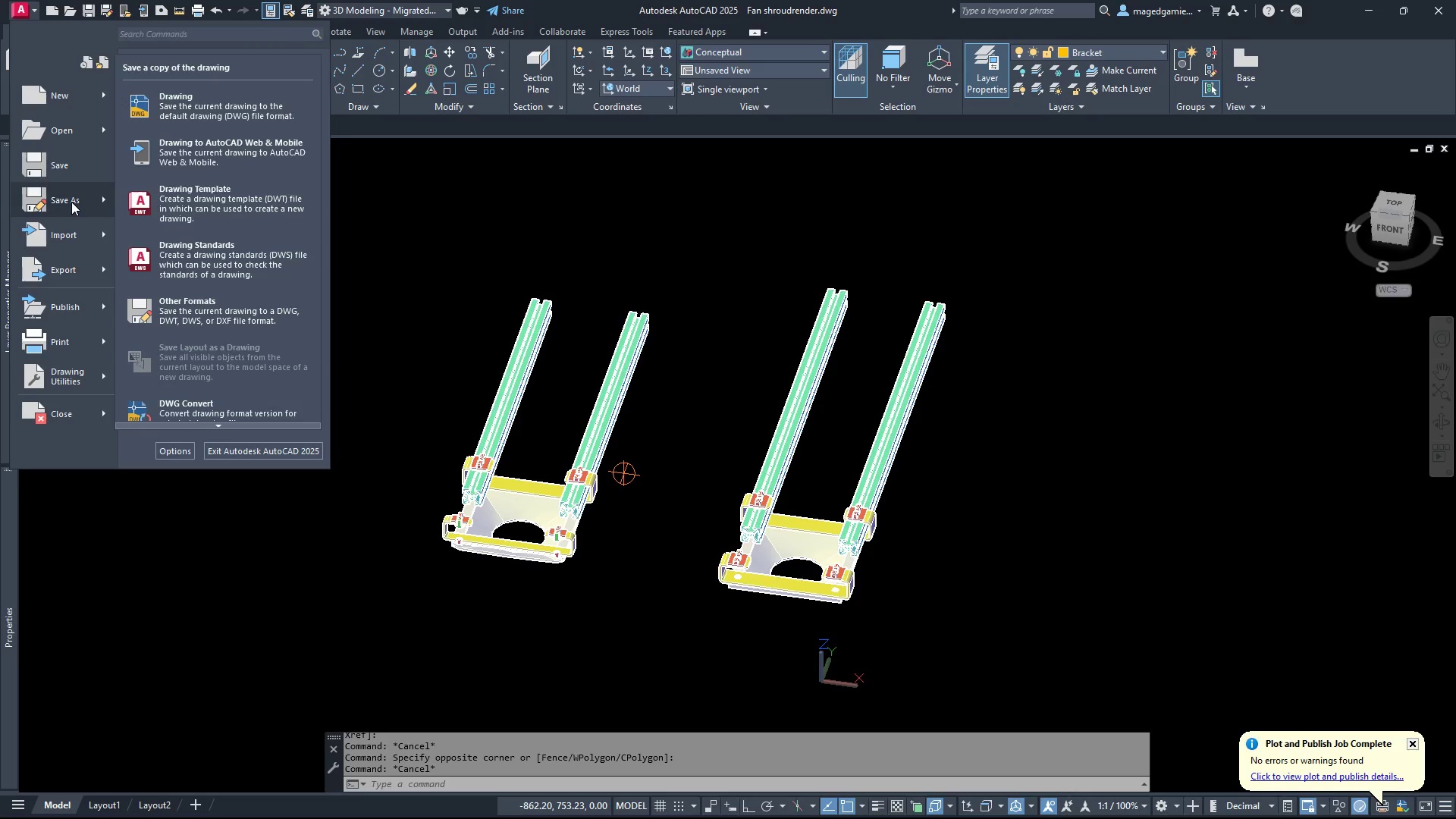 
left_click([71, 202])
 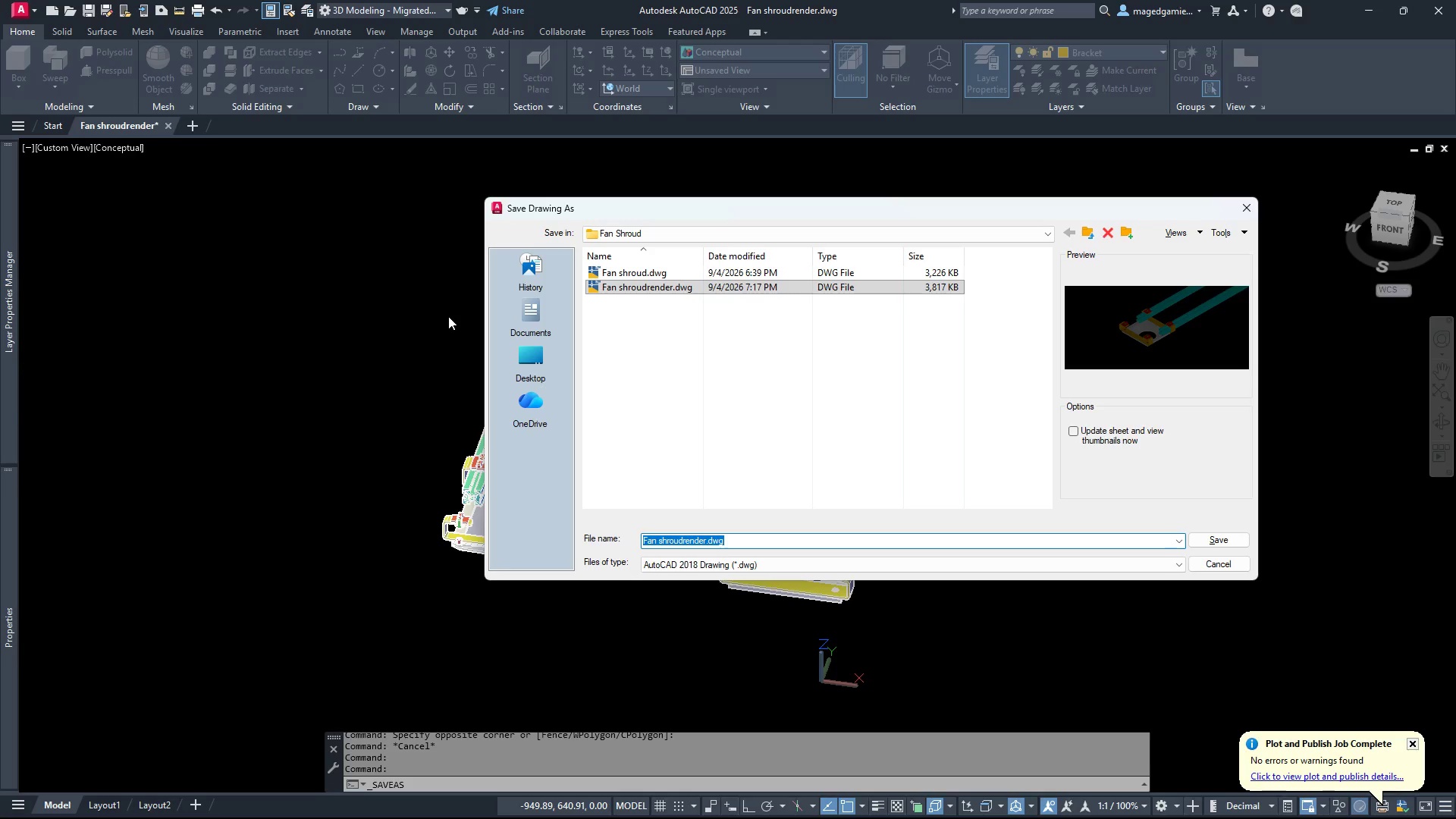 
wait(9.45)
 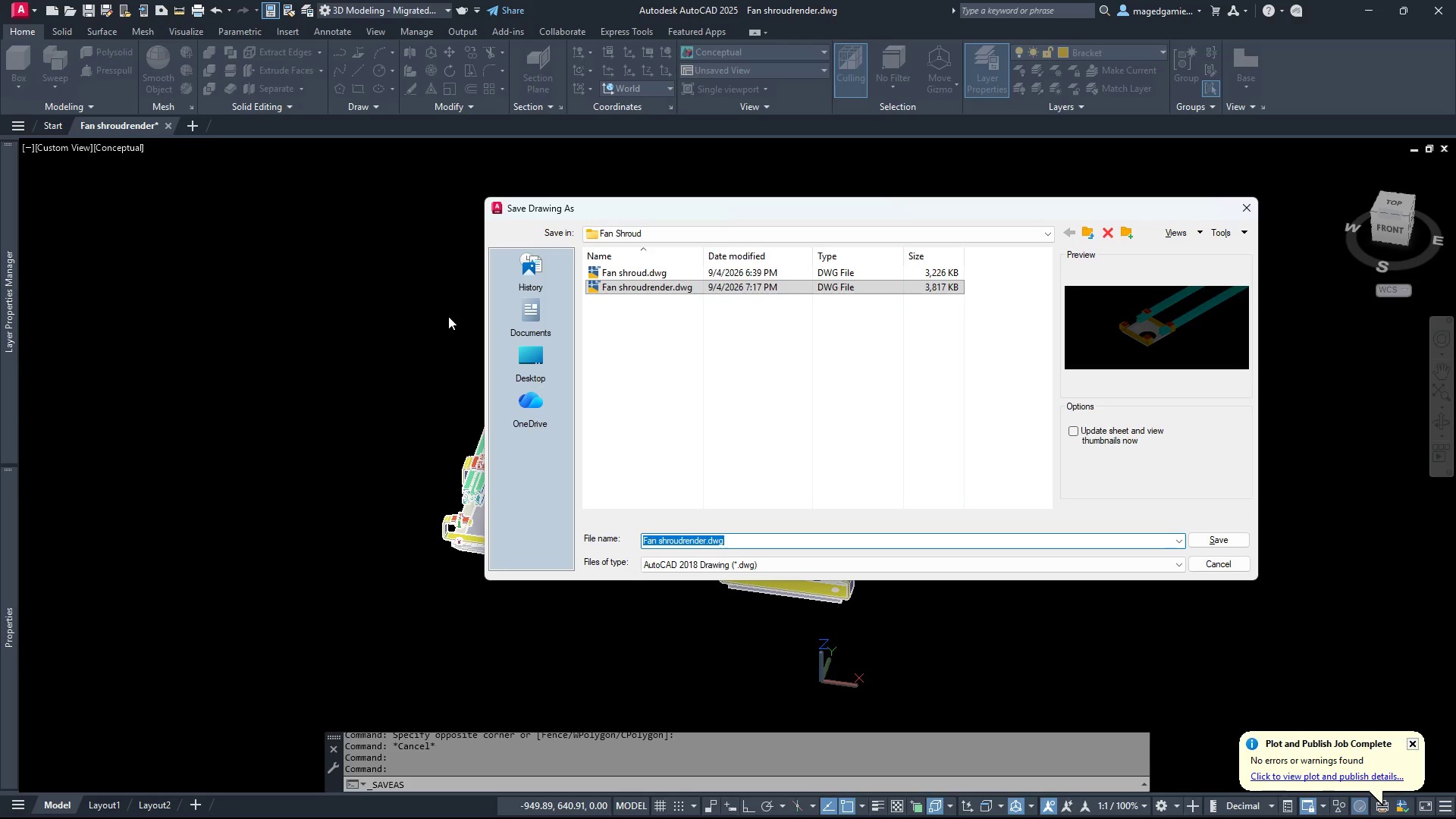 
left_click([646, 270])
 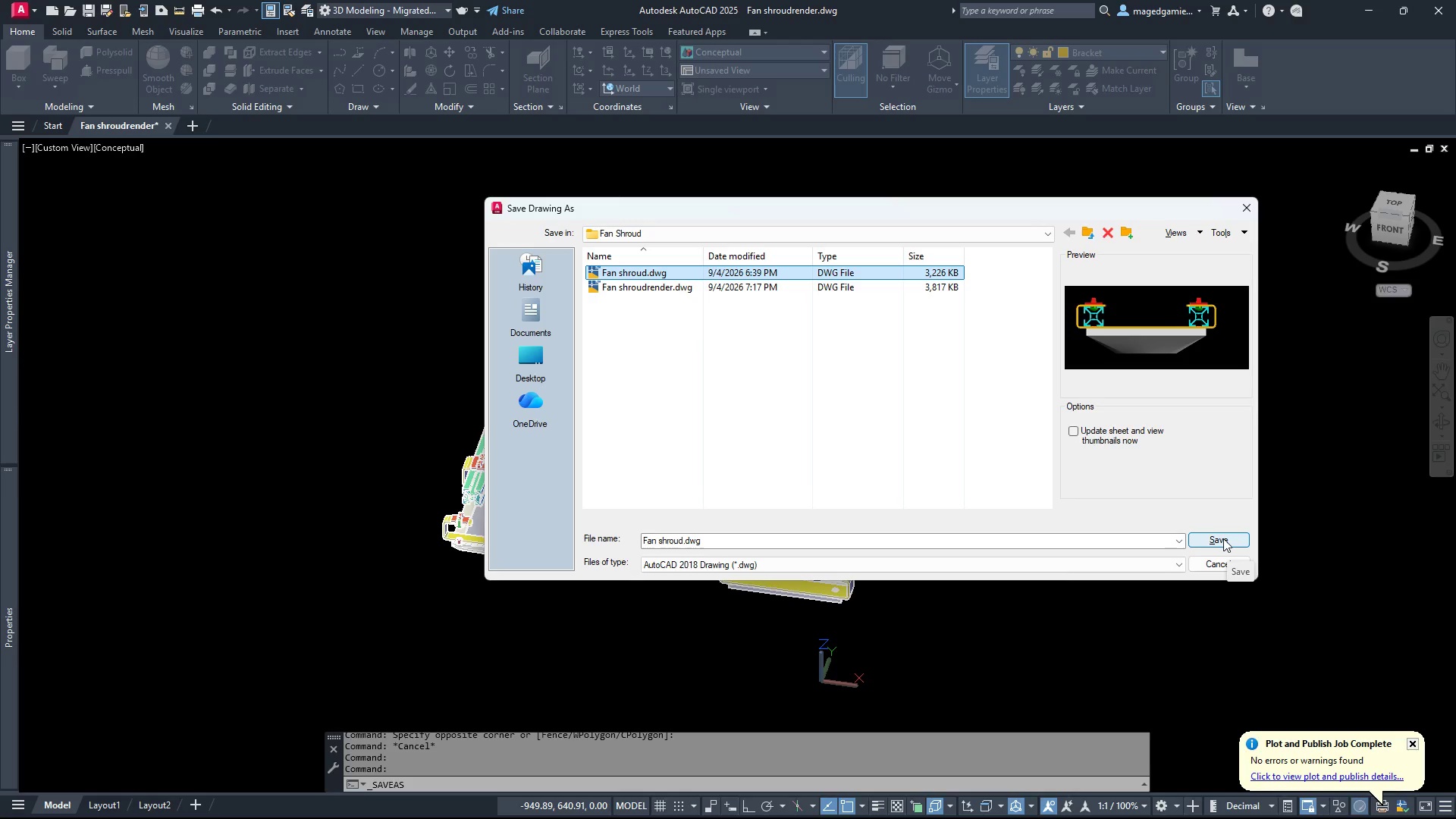 
wait(9.28)
 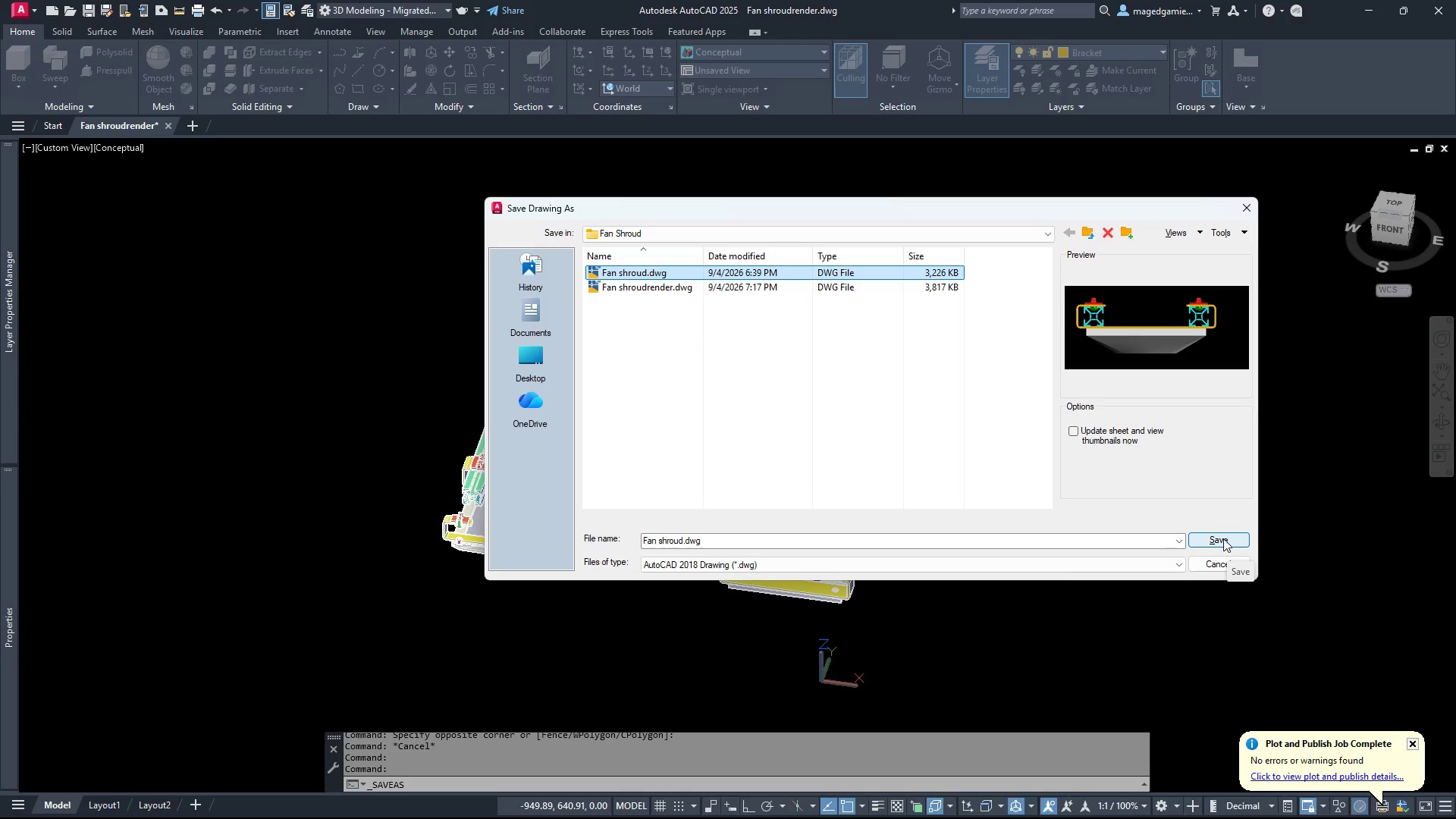 
left_click([1223, 538])
 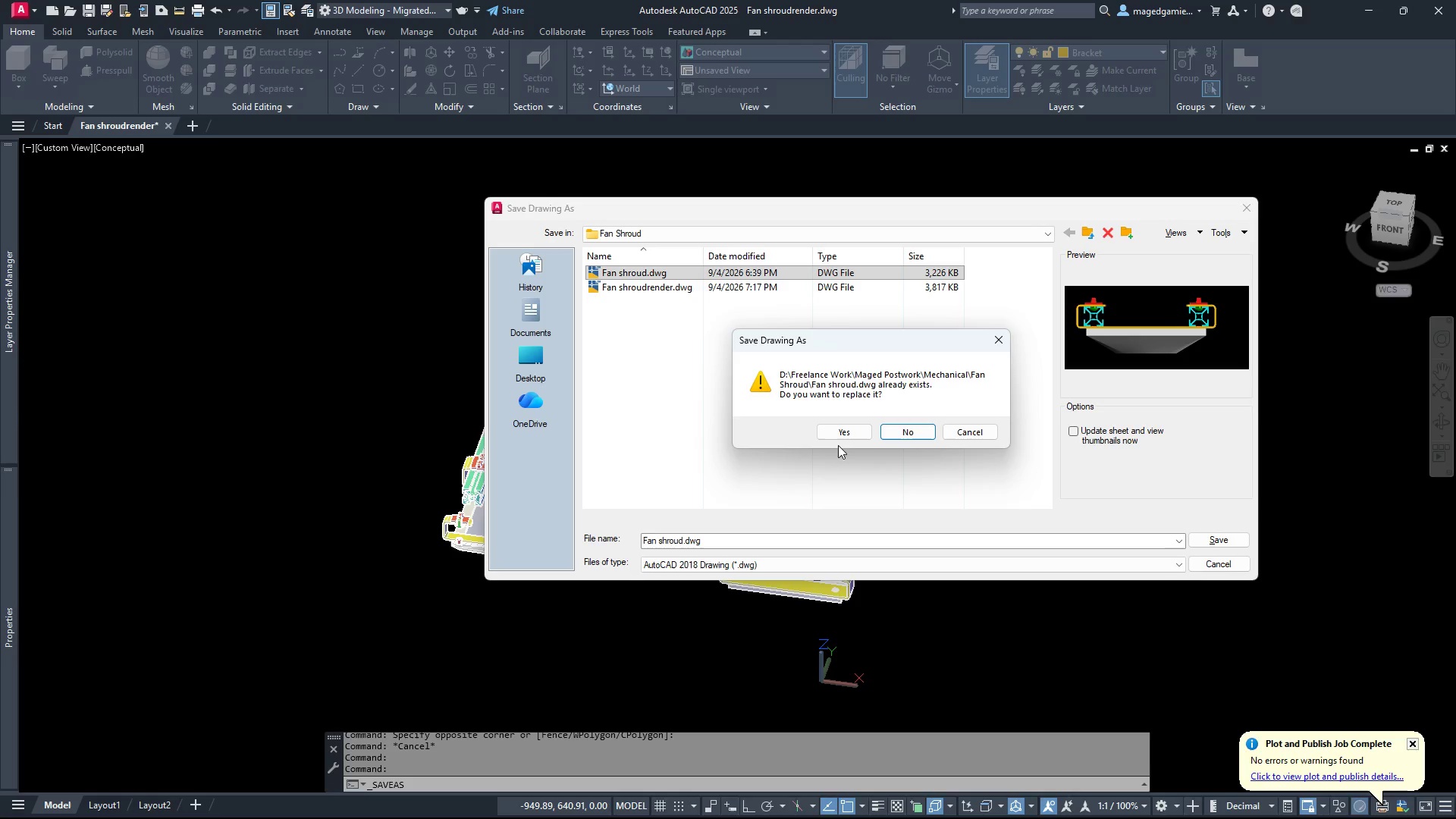 
left_click([833, 433])
 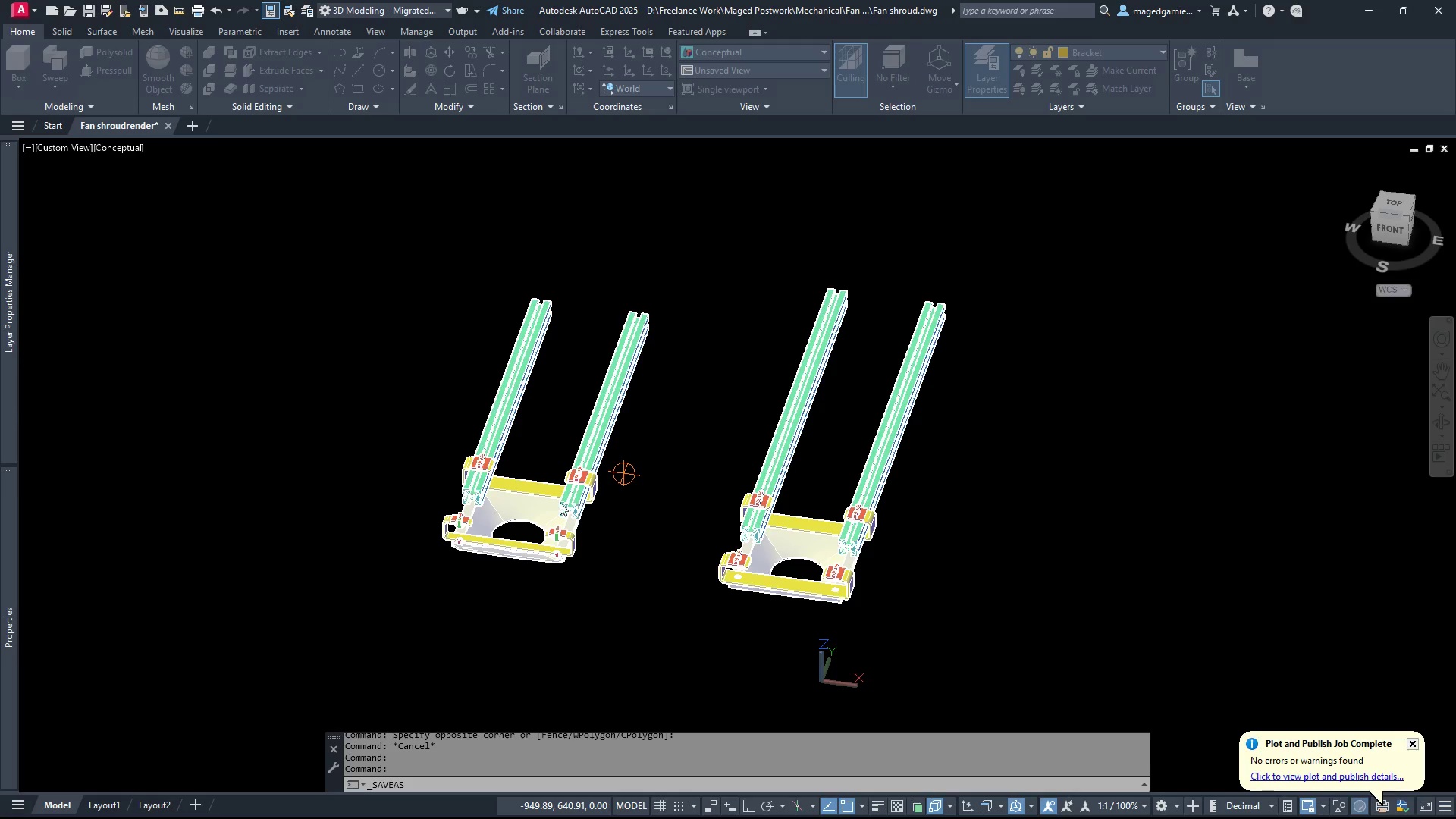 
scroll: coordinate [539, 507], scroll_direction: up, amount: 3.0
 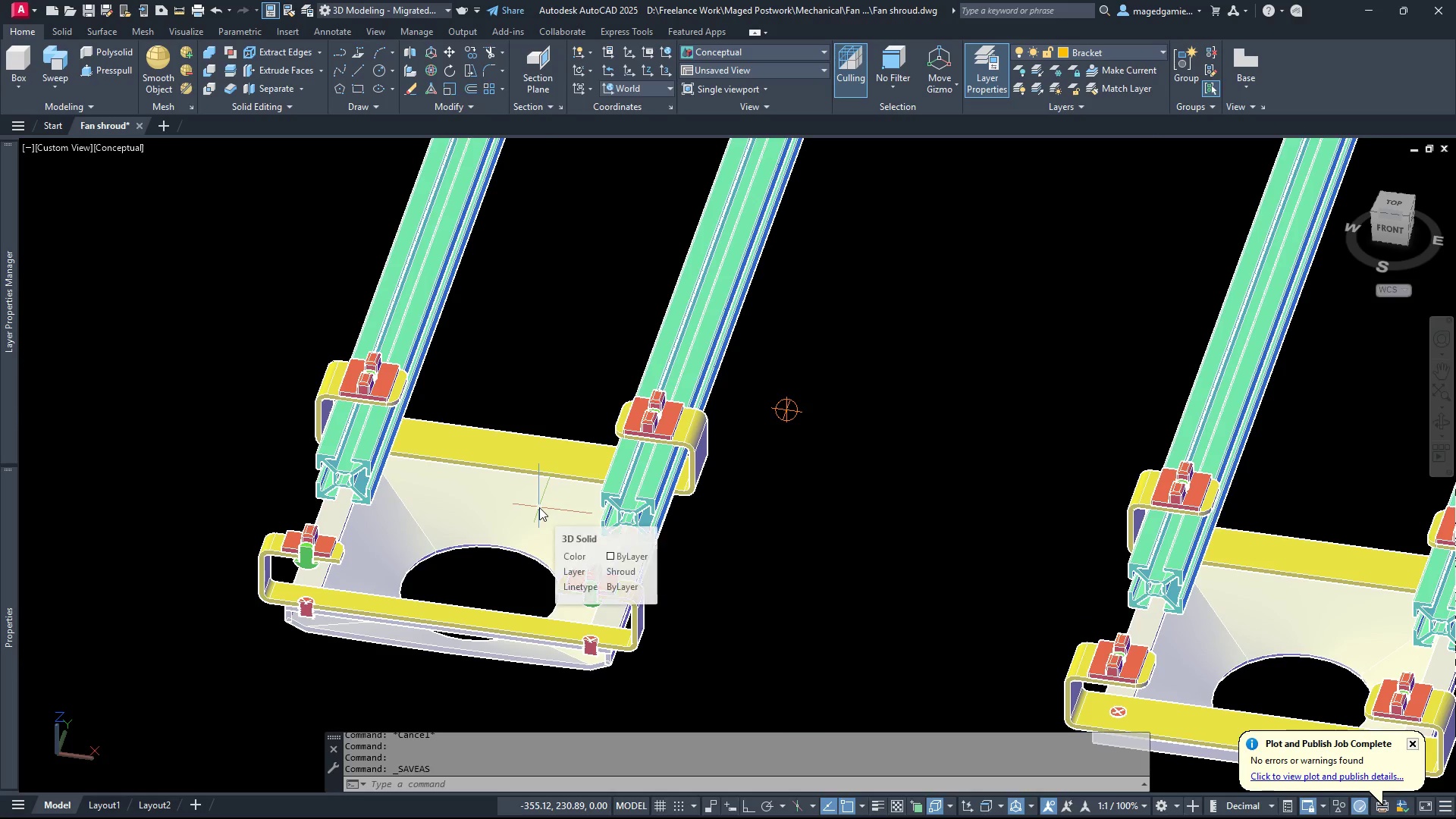 
scroll: coordinate [544, 489], scroll_direction: down, amount: 1.0
 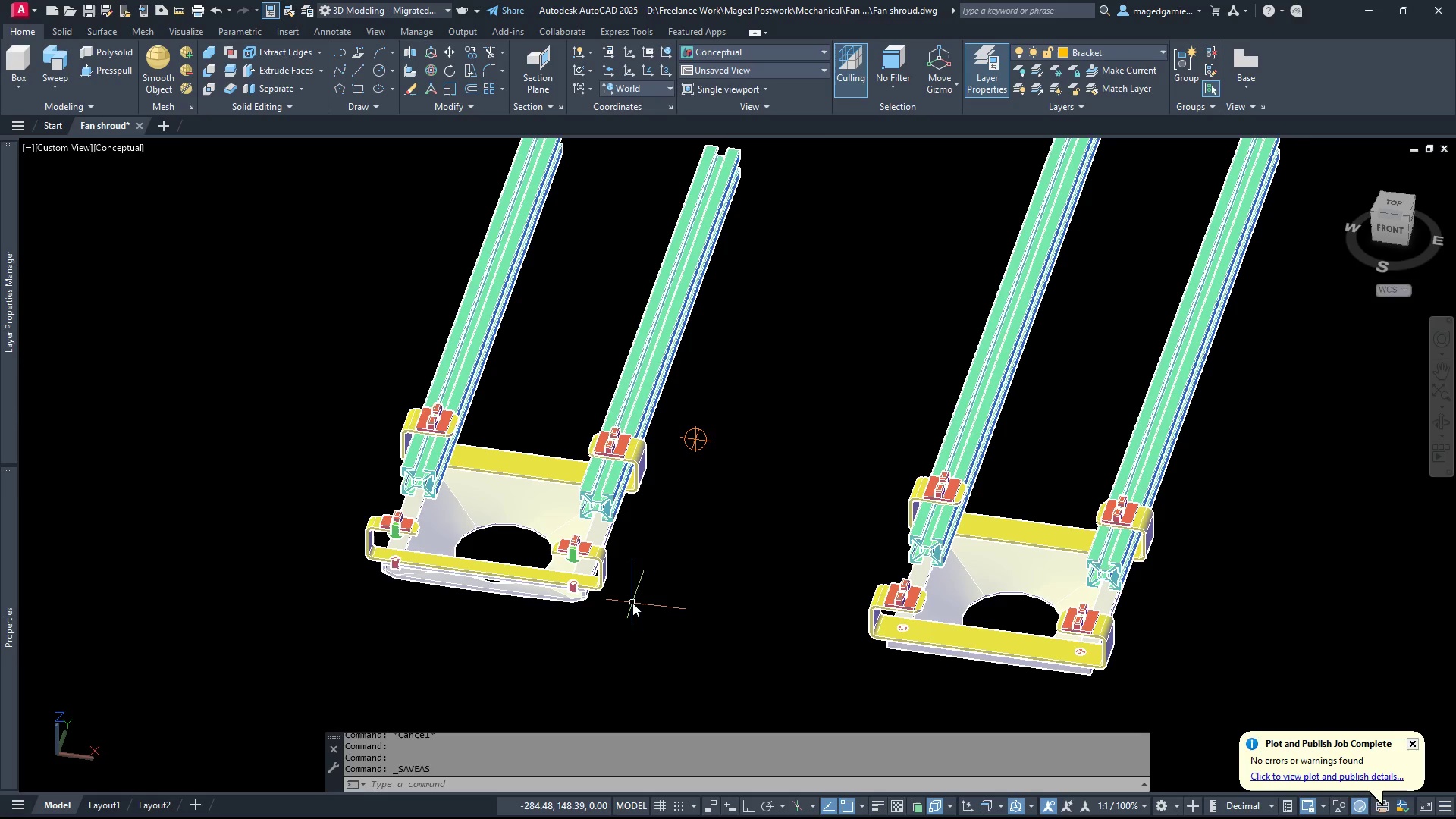 
left_click([636, 604])
 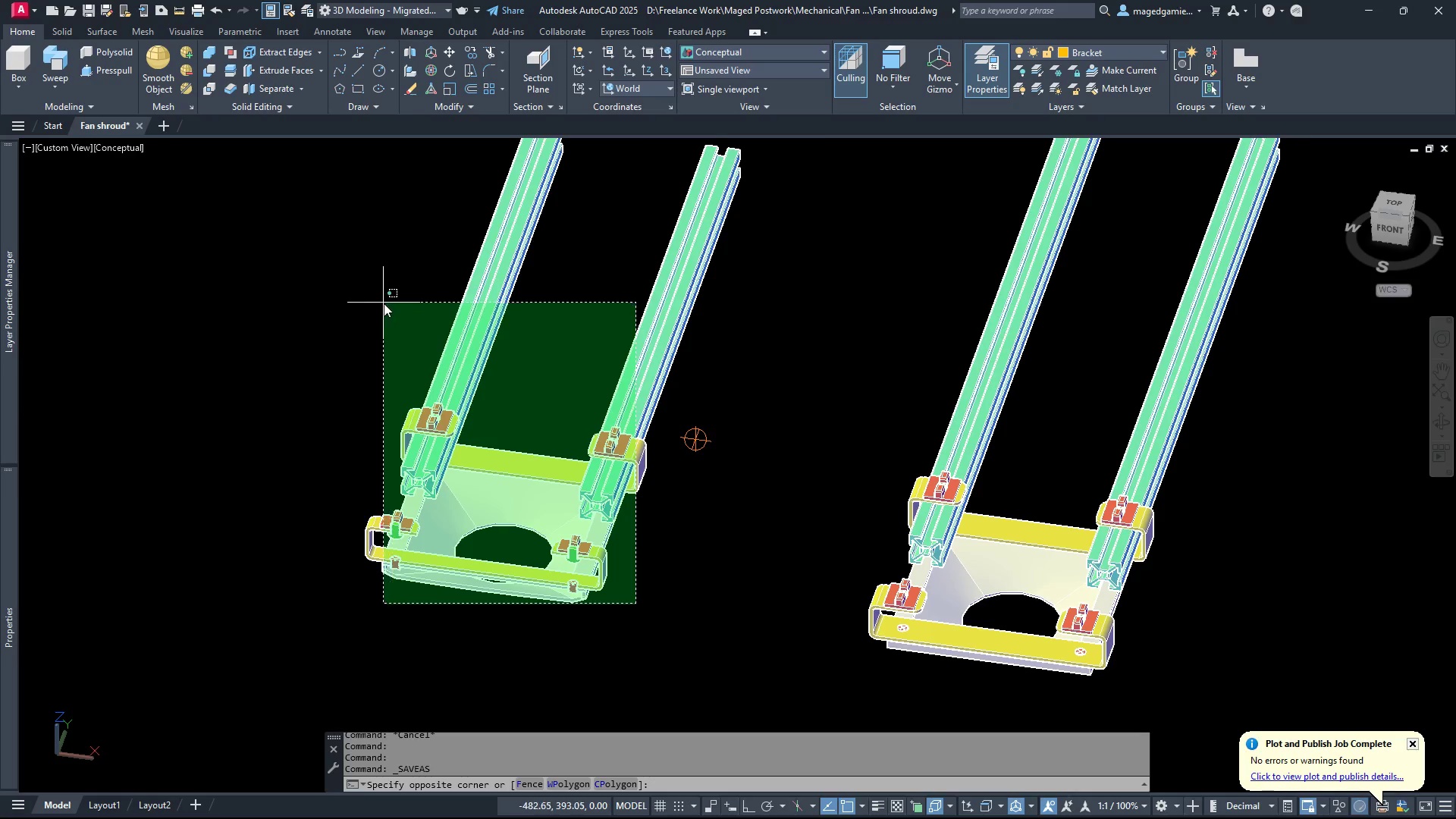 
left_click([384, 303])
 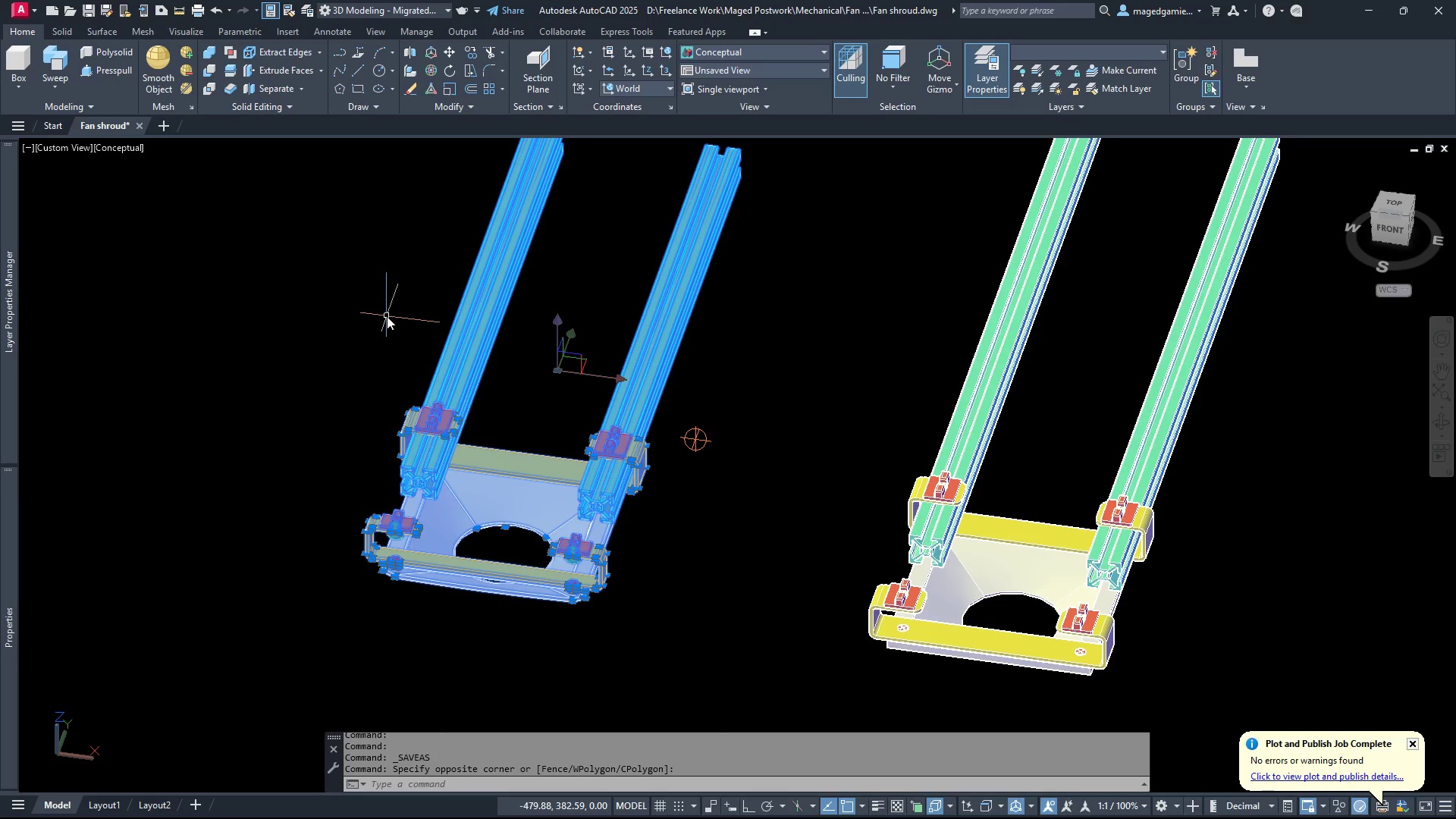 
key(Delete)
 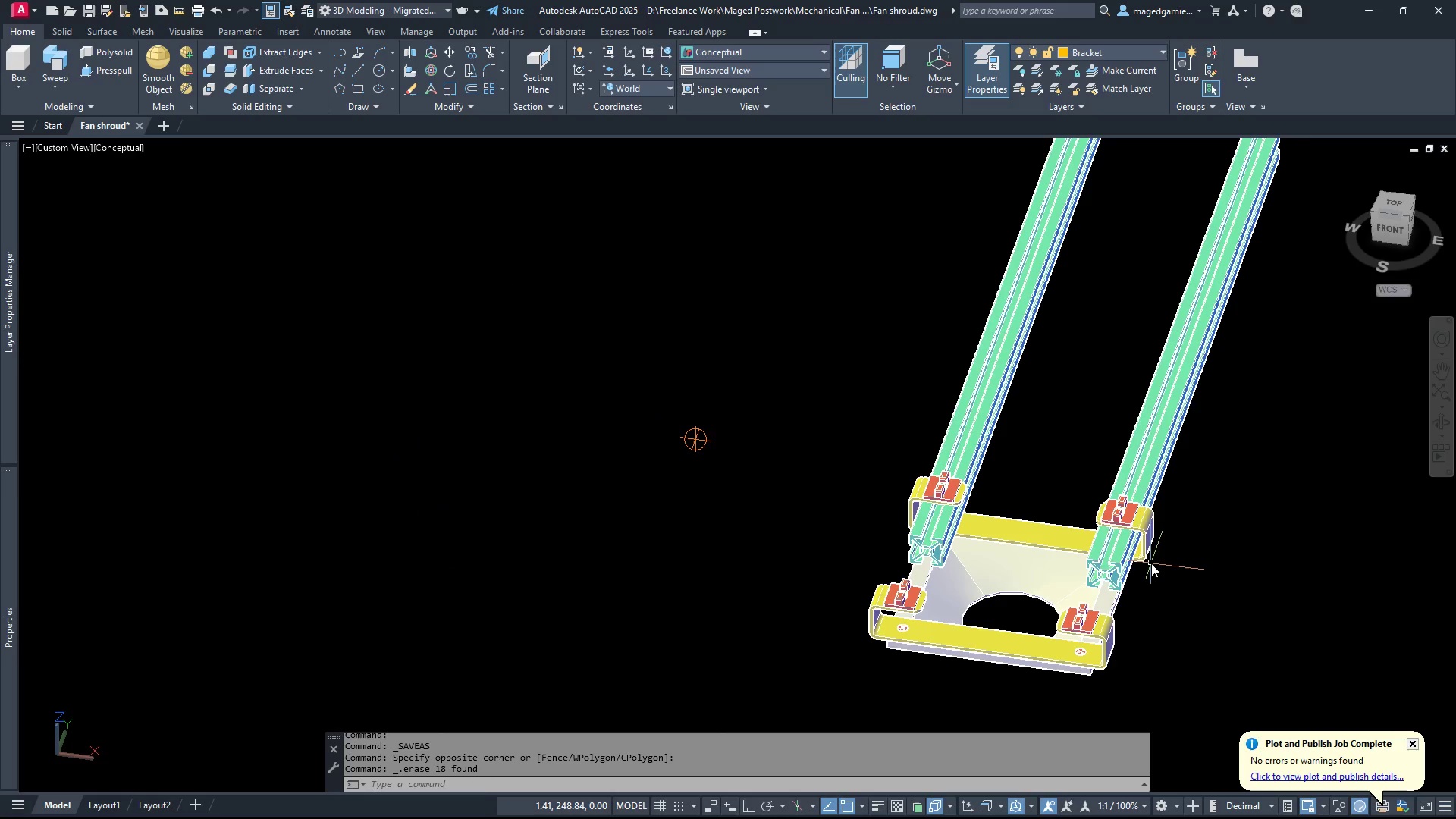 
scroll: coordinate [1156, 566], scroll_direction: up, amount: 1.0
 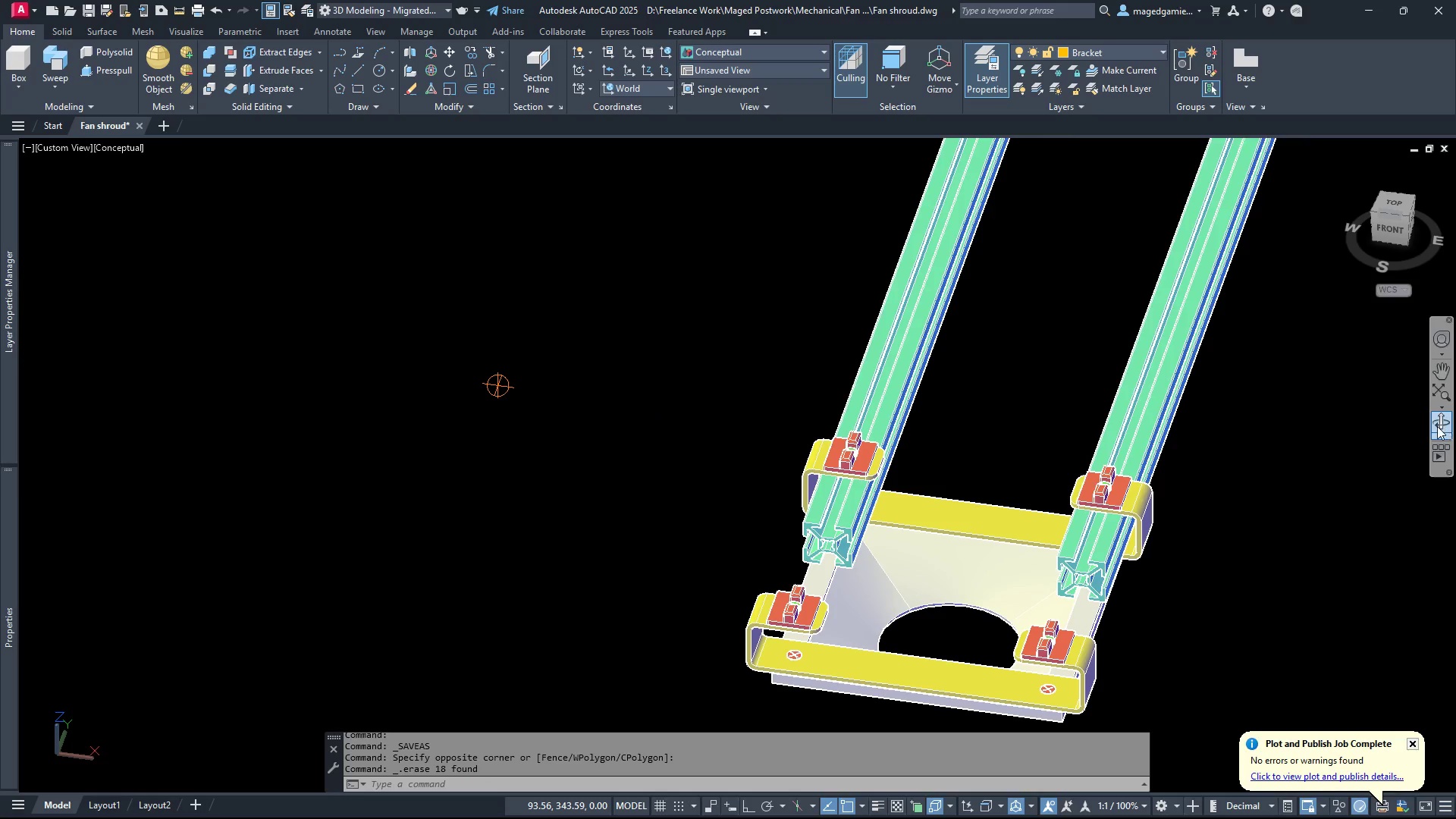 
left_click([1442, 427])
 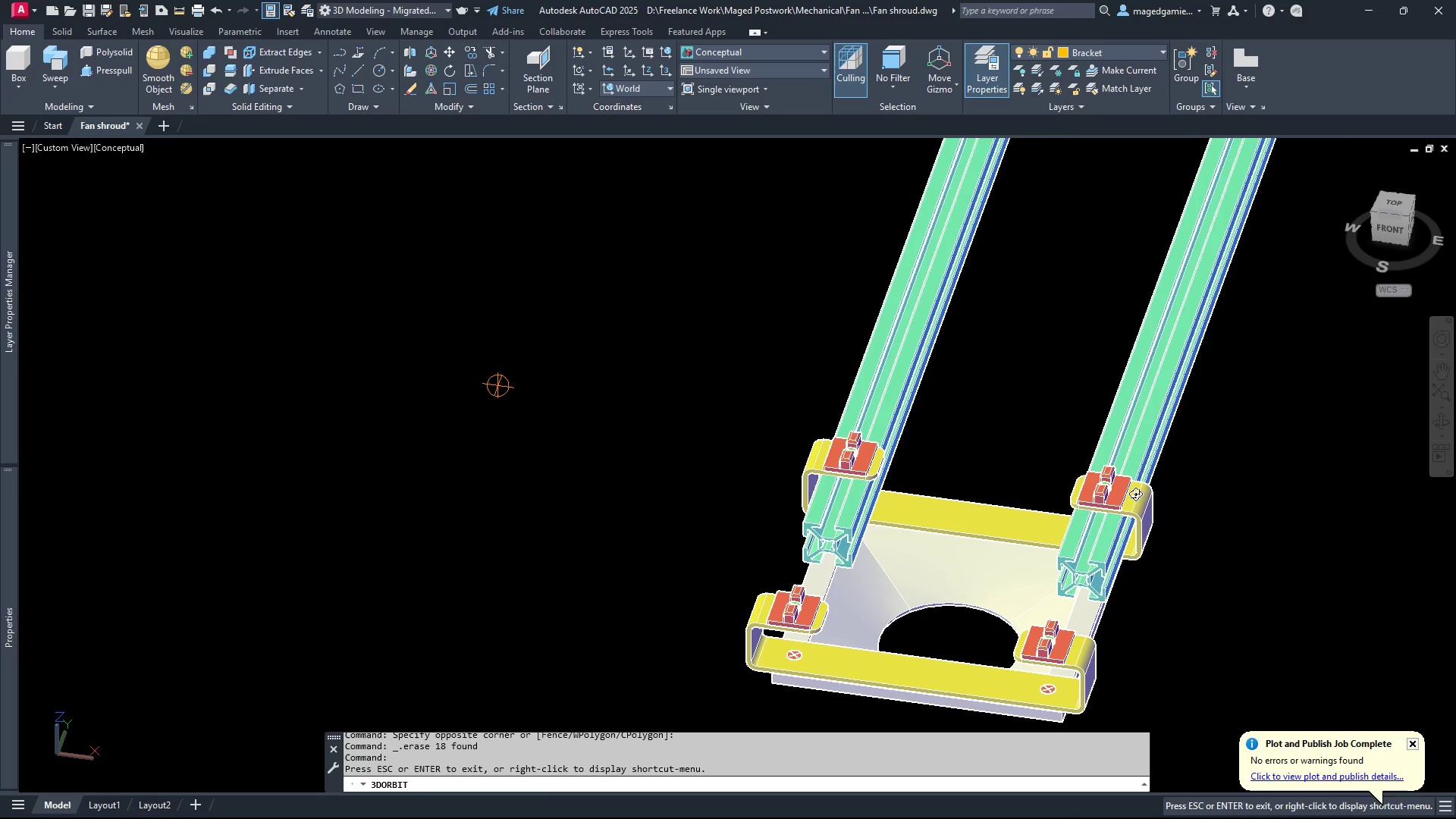 
left_click_drag(start_coordinate=[1141, 491], to_coordinate=[1033, 468])
 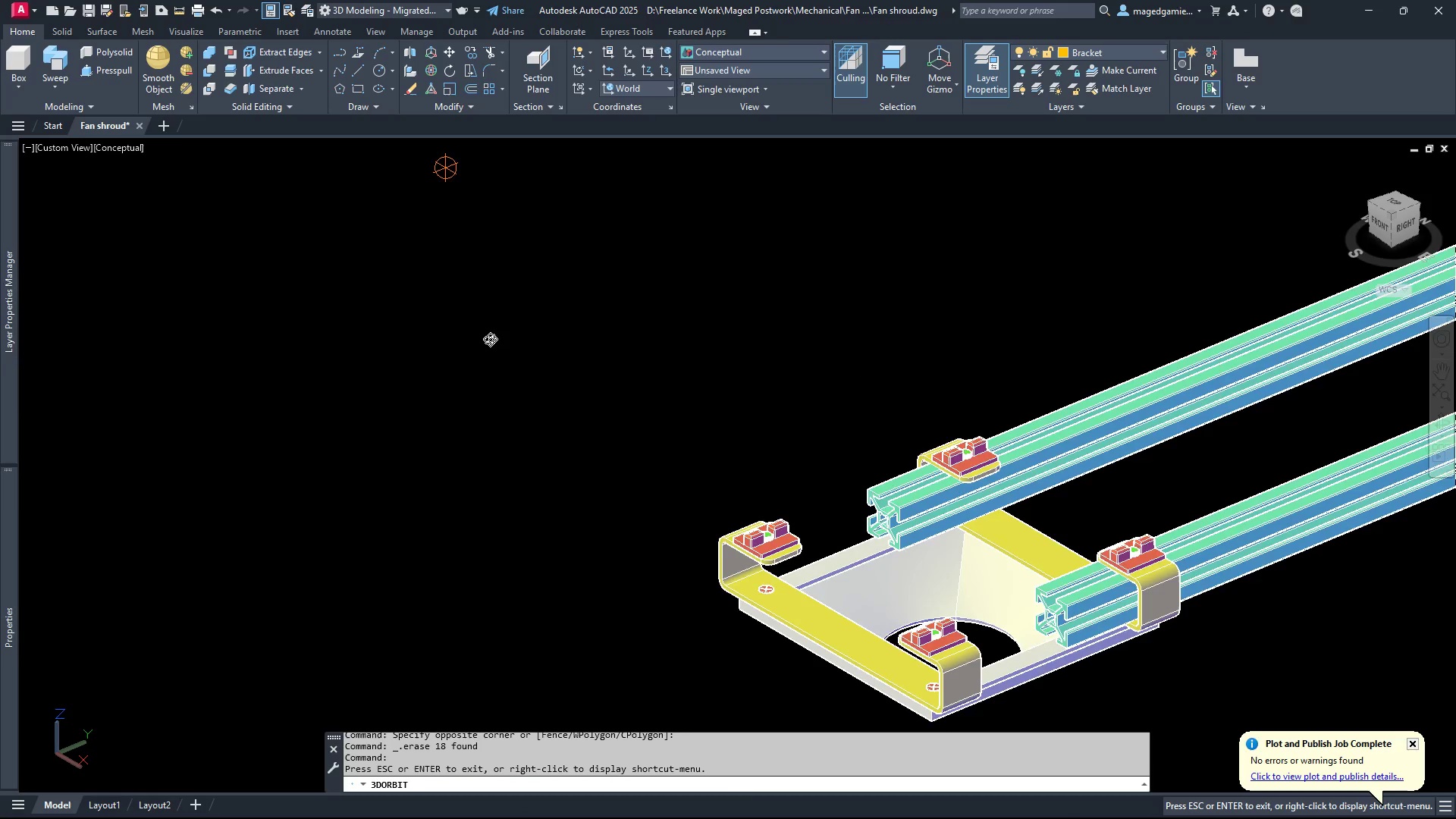 
scroll: coordinate [487, 339], scroll_direction: down, amount: 4.0
 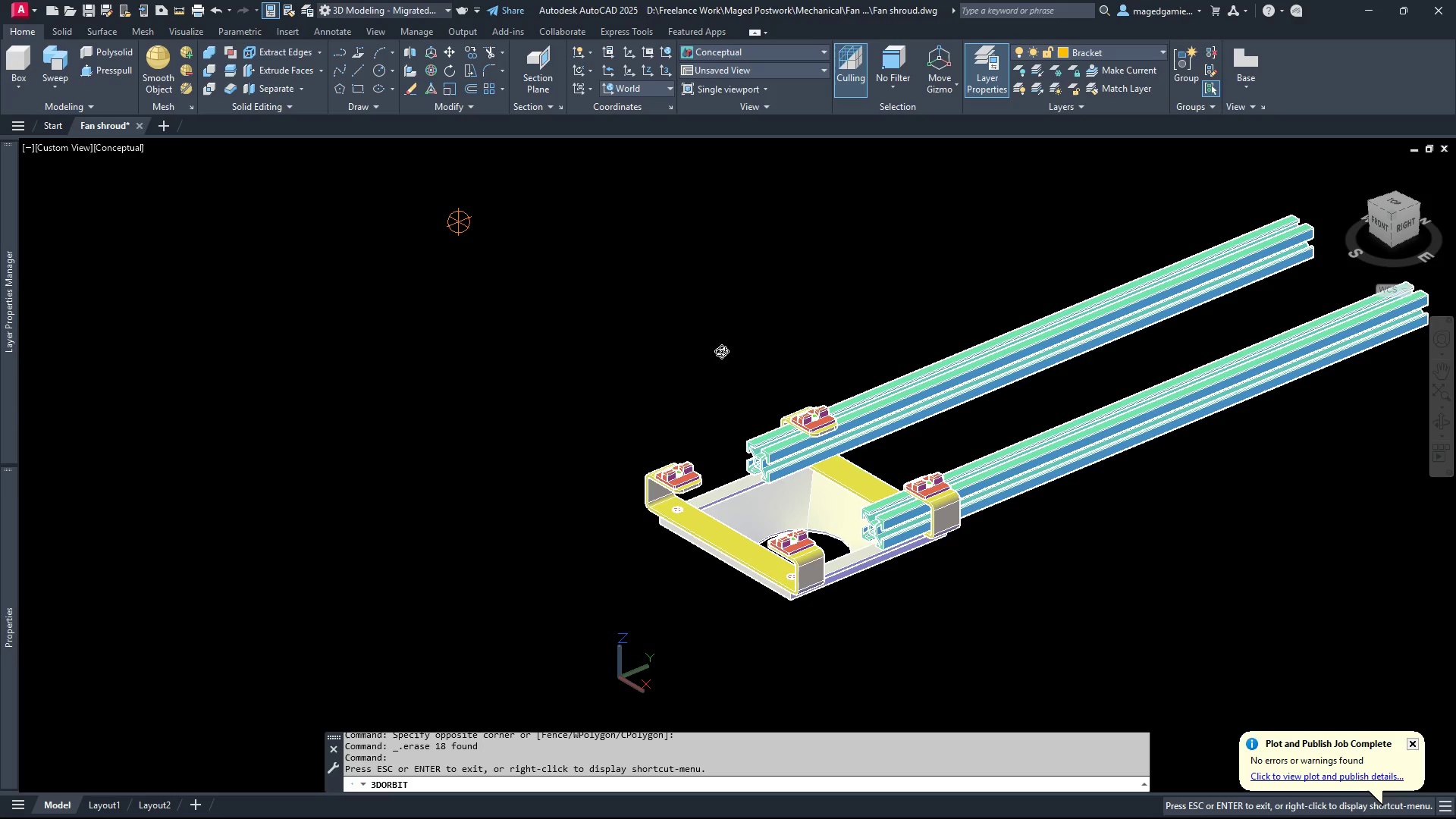 
key(Escape)
 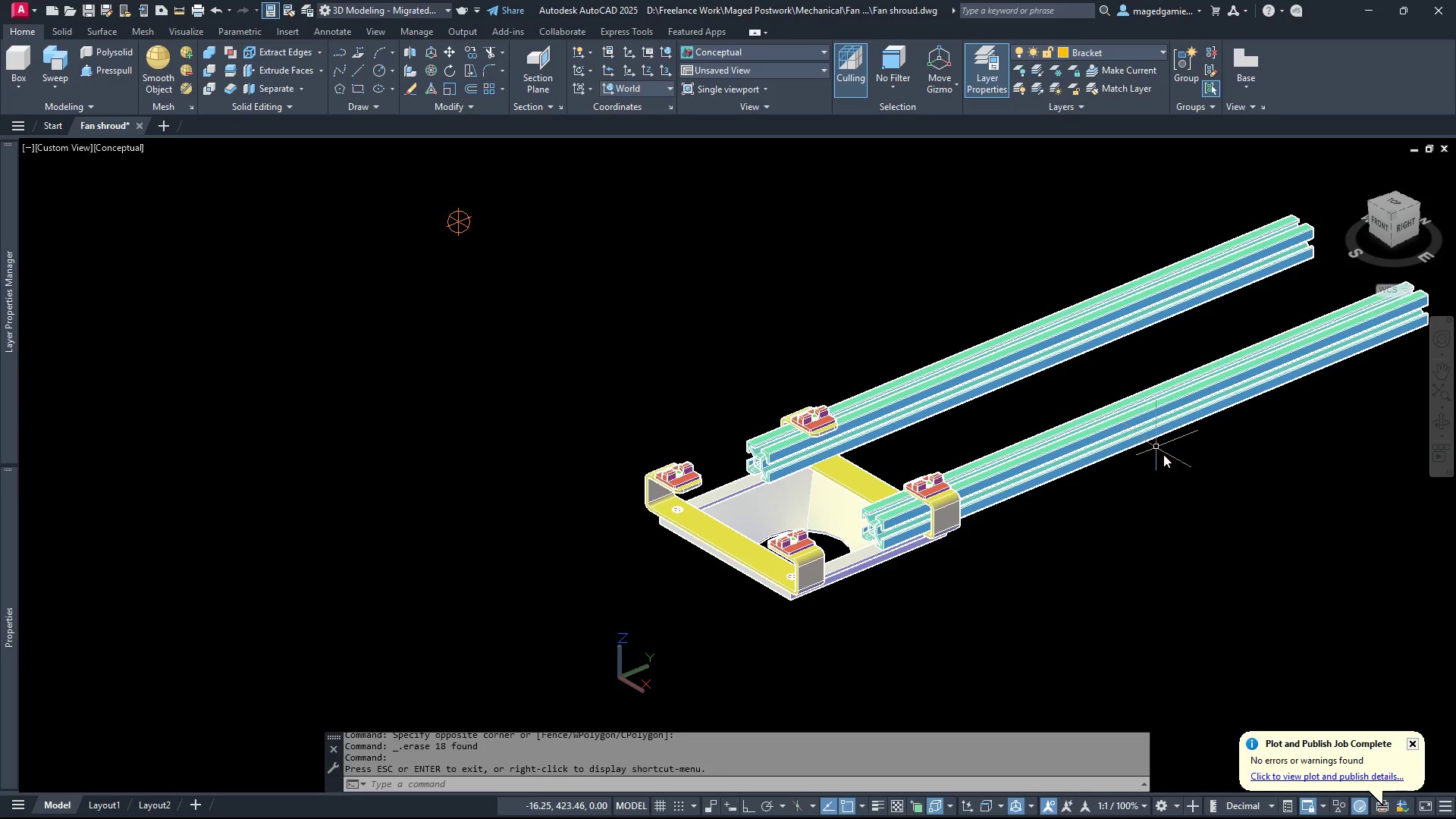 
left_click_drag(start_coordinate=[1184, 473], to_coordinate=[1176, 467])
 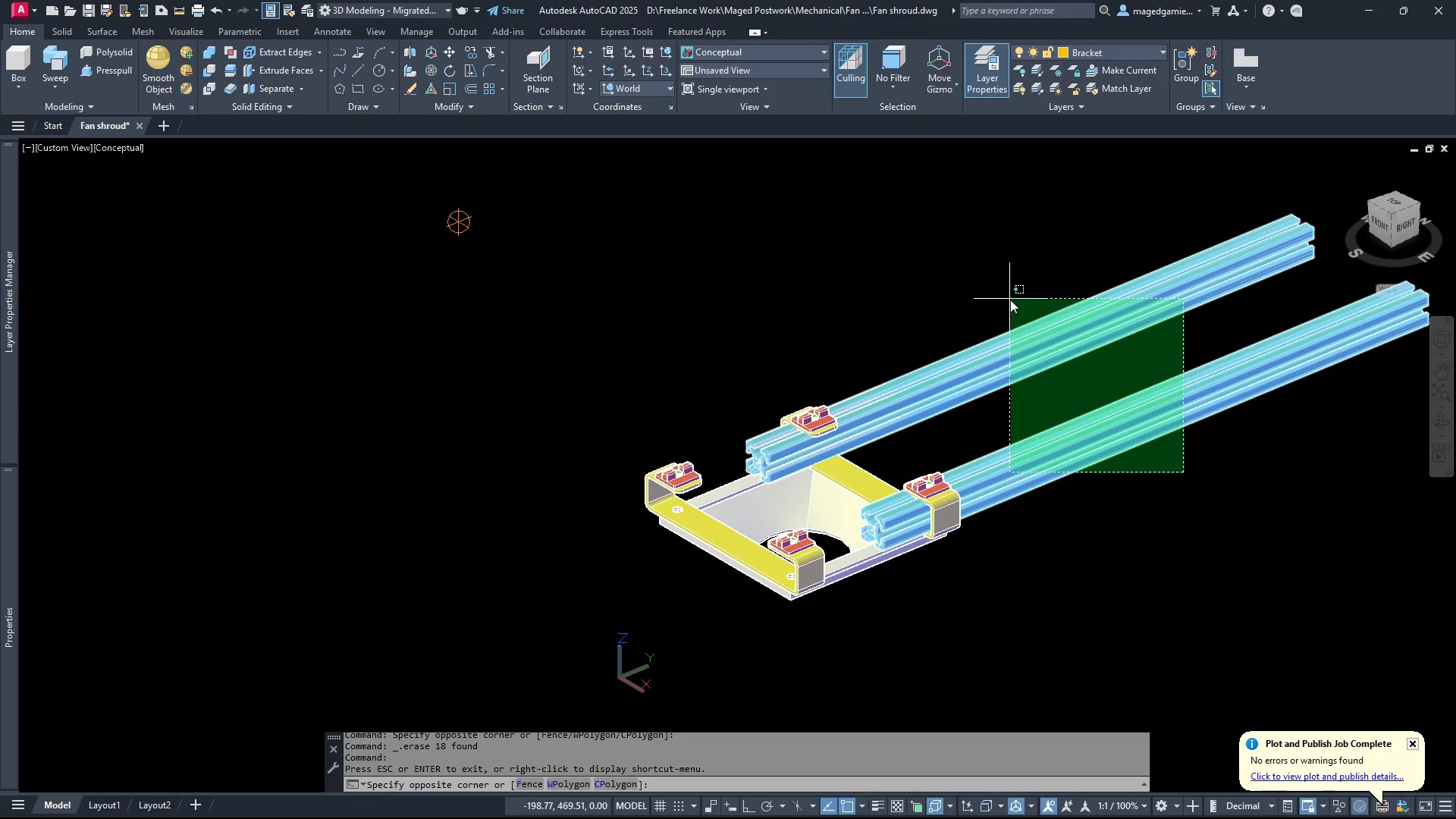 
left_click([1010, 300])
 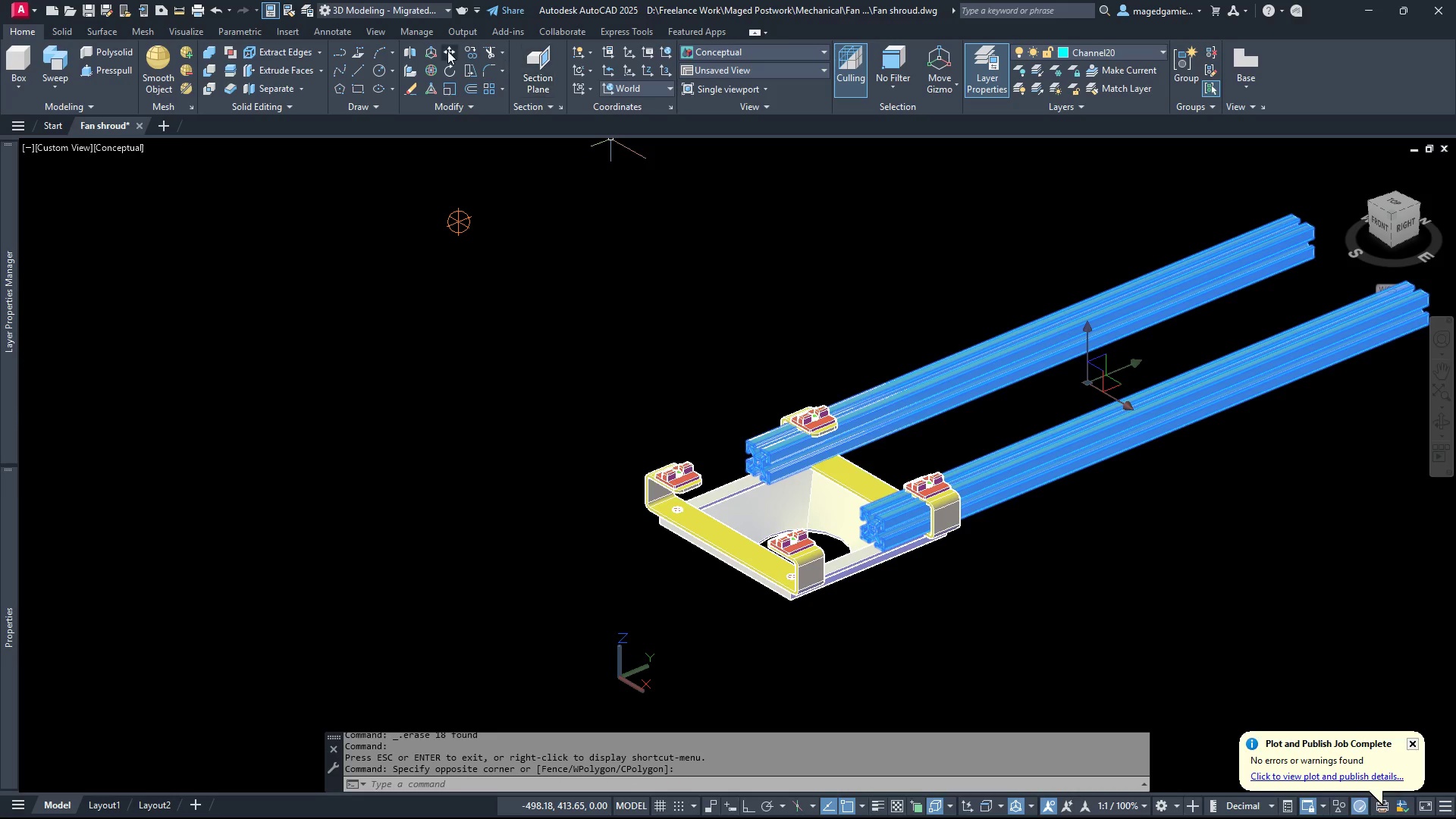 
left_click([446, 51])
 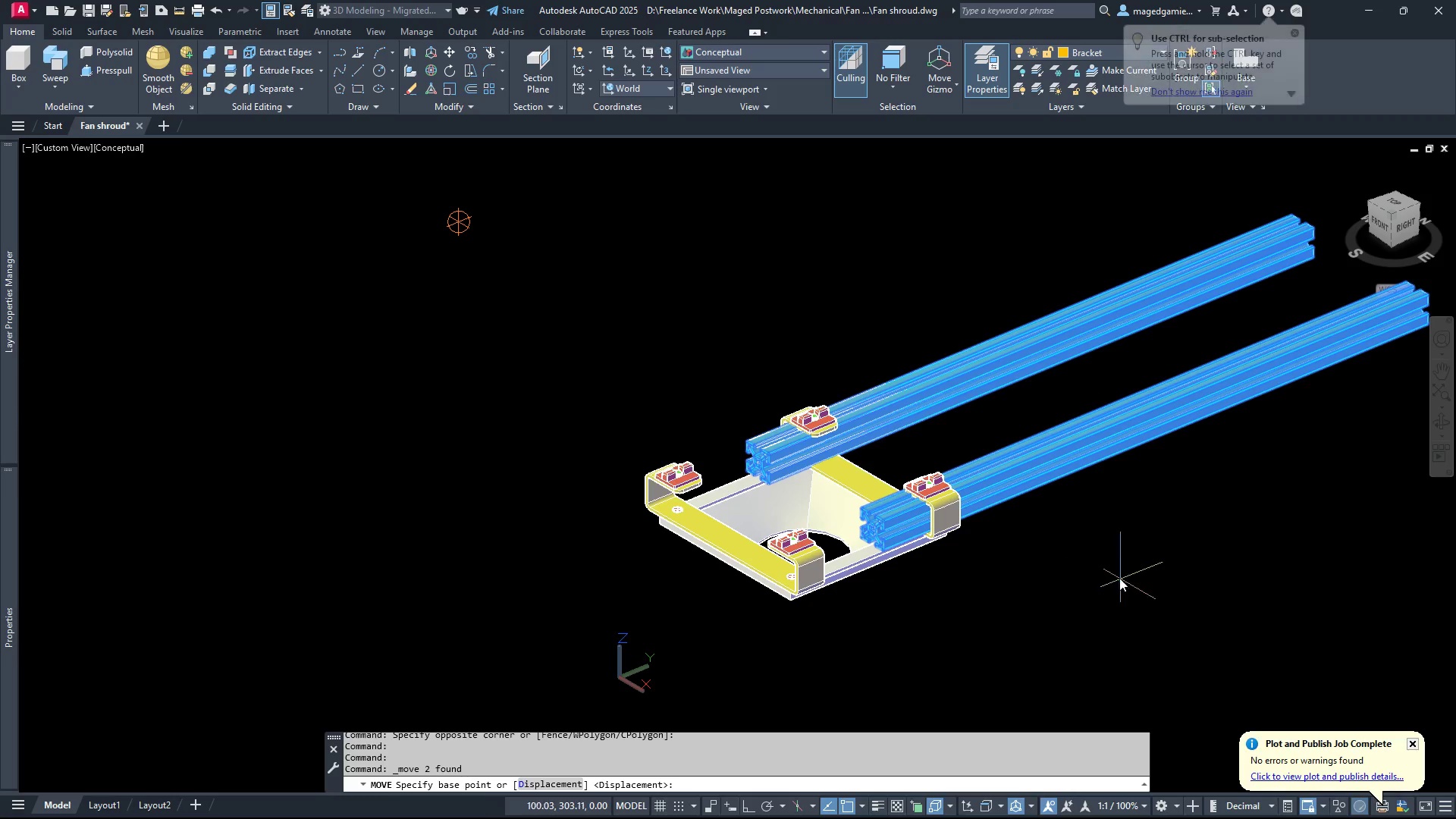 
left_click([1108, 561])
 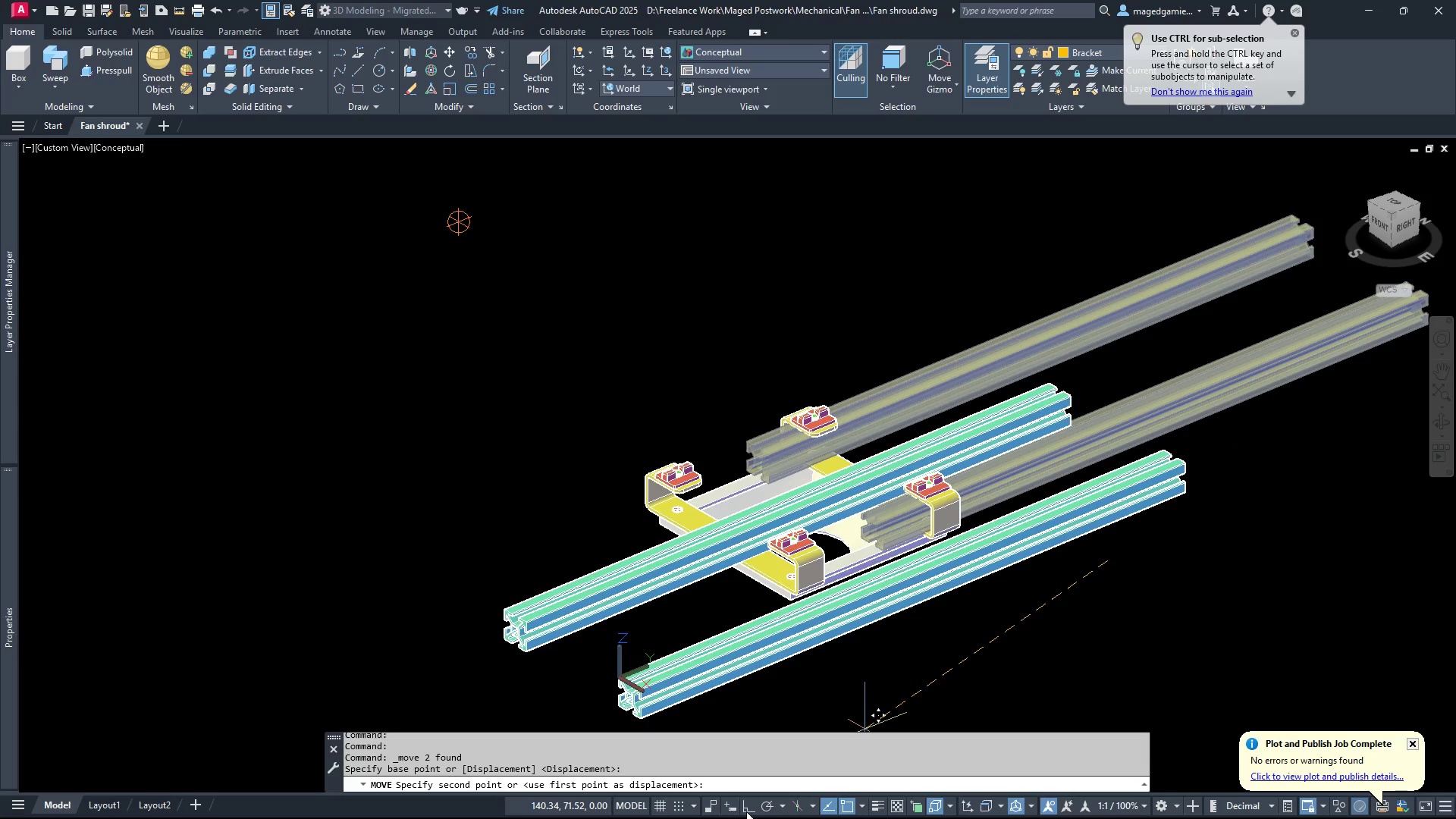 
left_click([746, 808])
 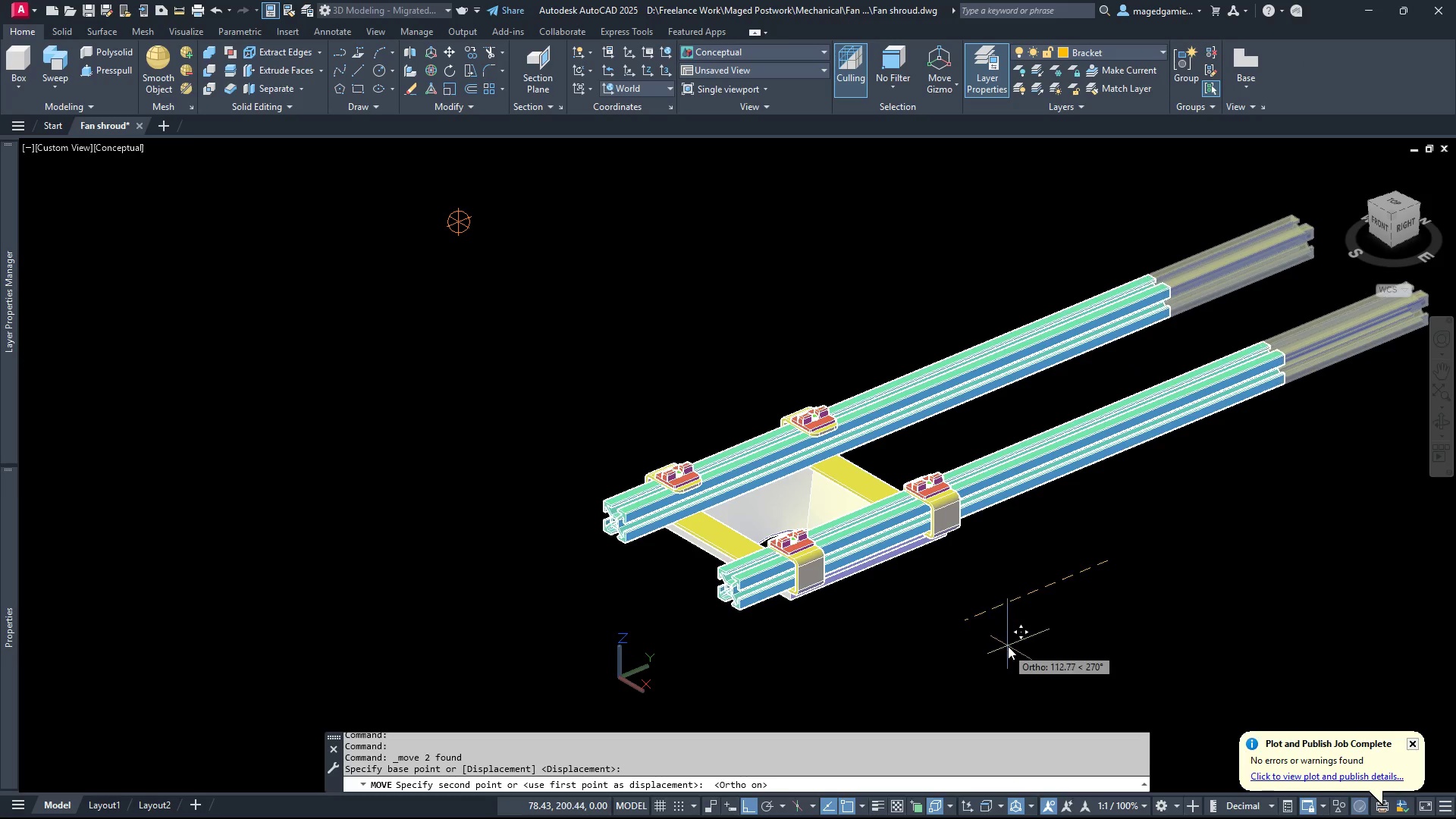 
wait(6.39)
 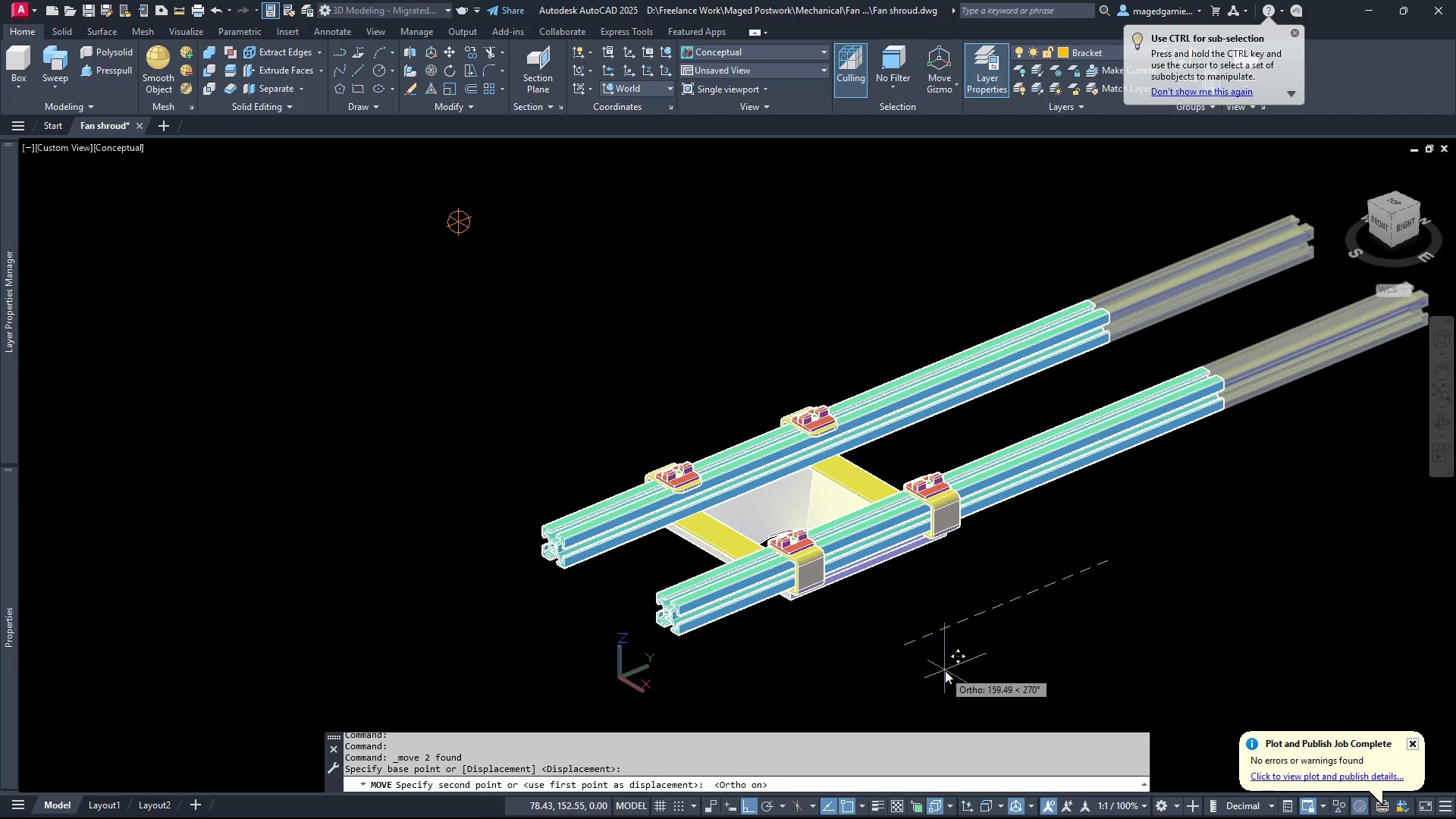 
left_click([1021, 643])
 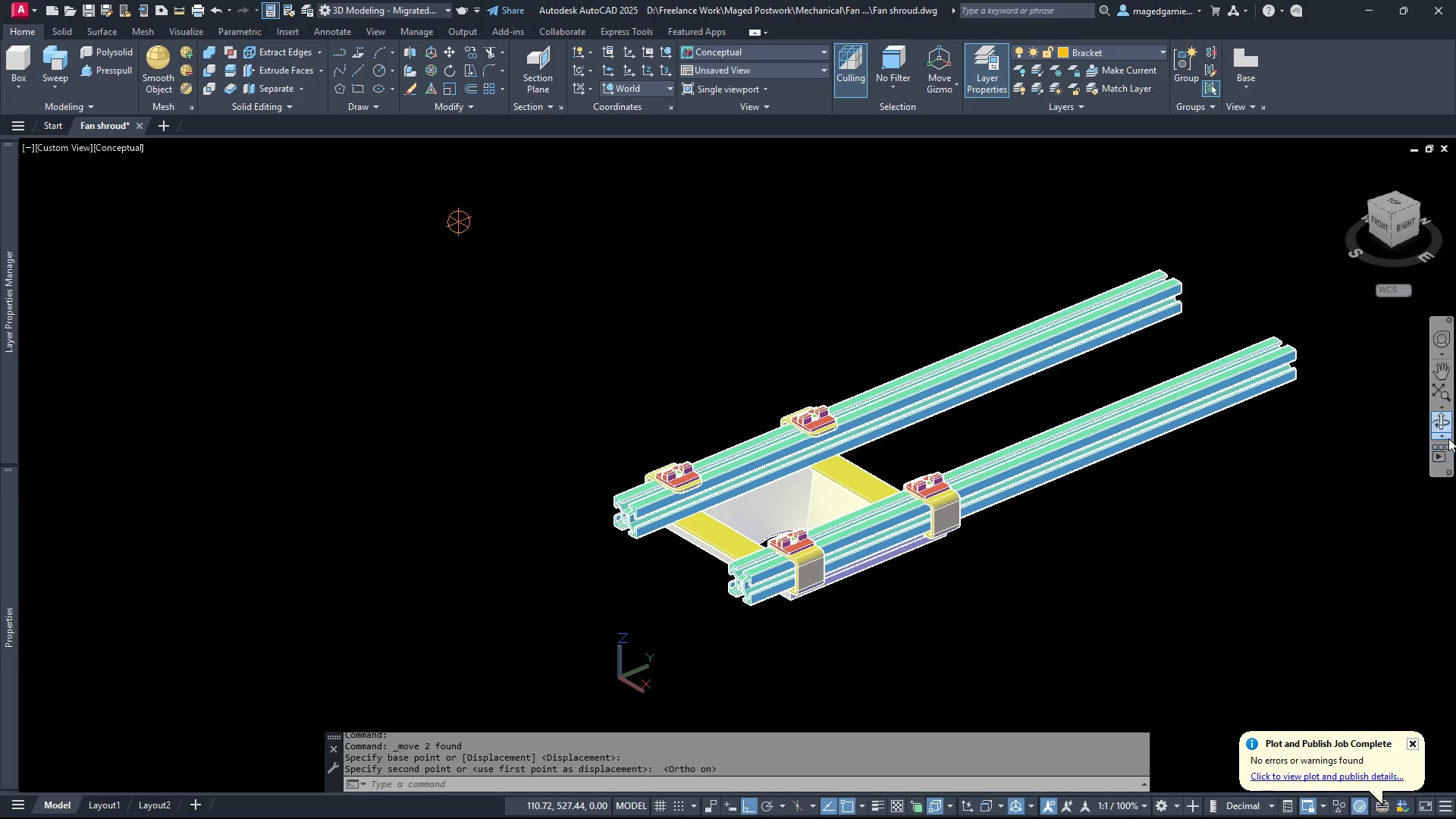 
left_click([1442, 421])
 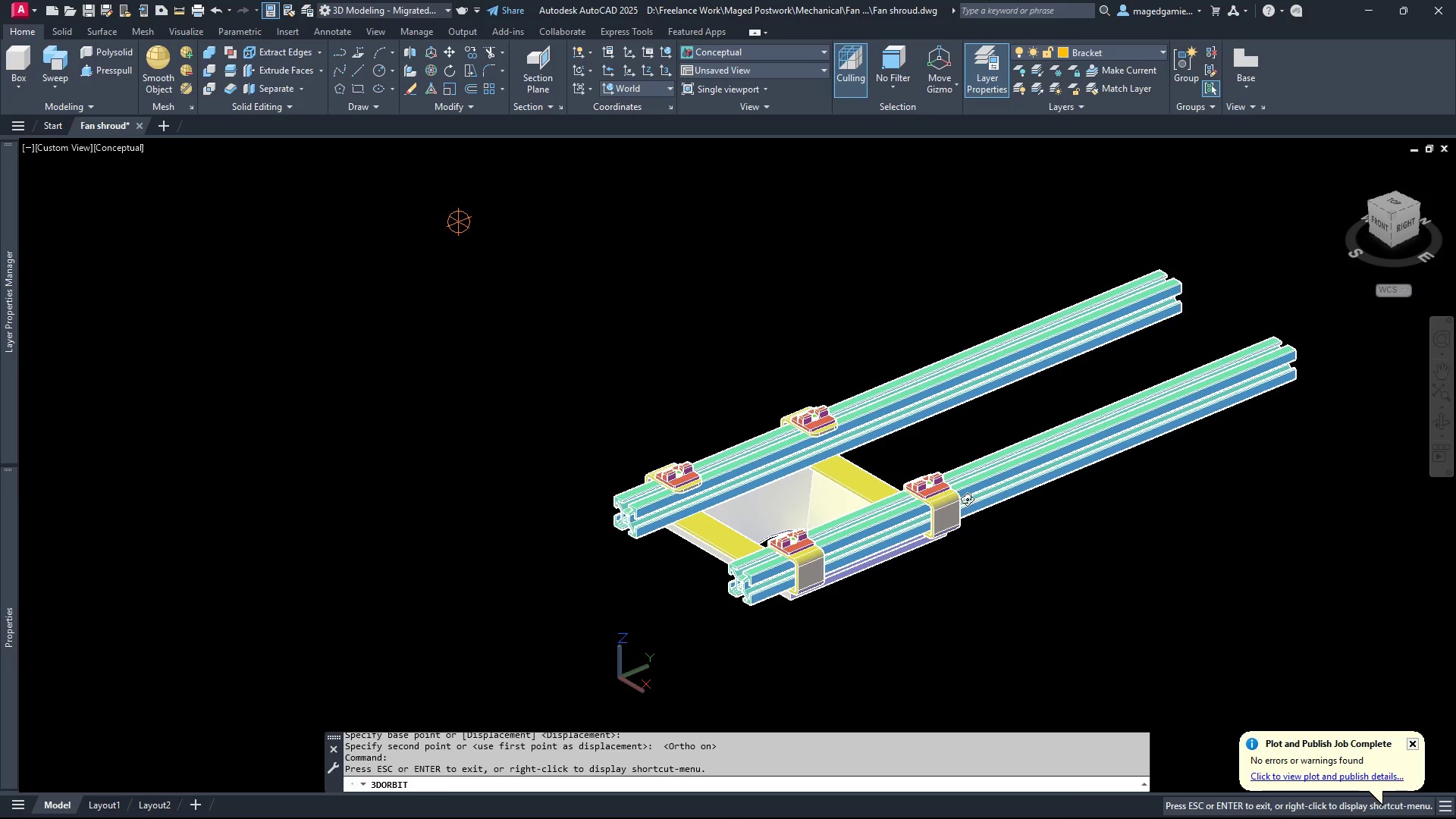 
left_click_drag(start_coordinate=[1025, 504], to_coordinate=[1249, 515])
 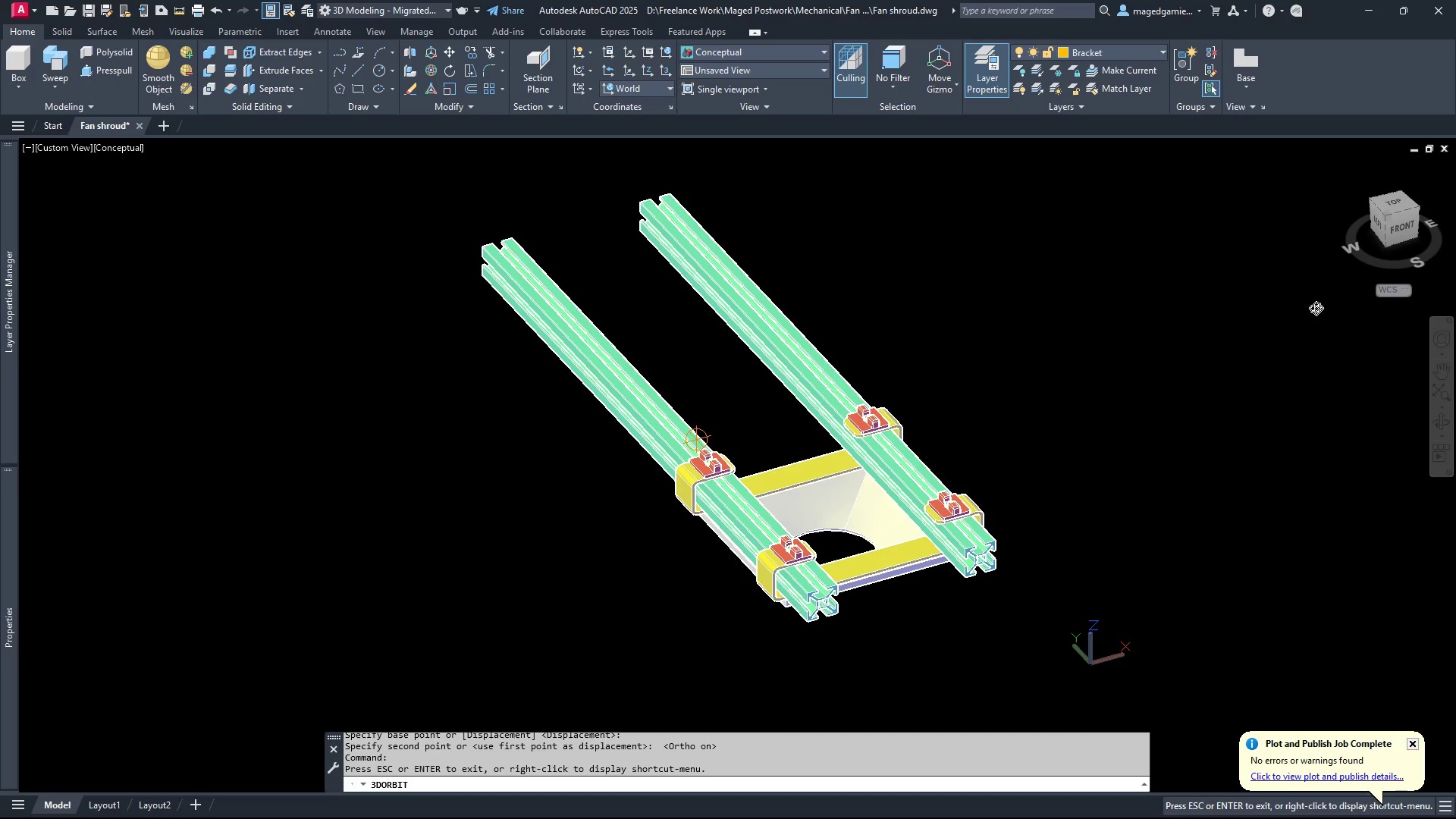 
key(Escape)
 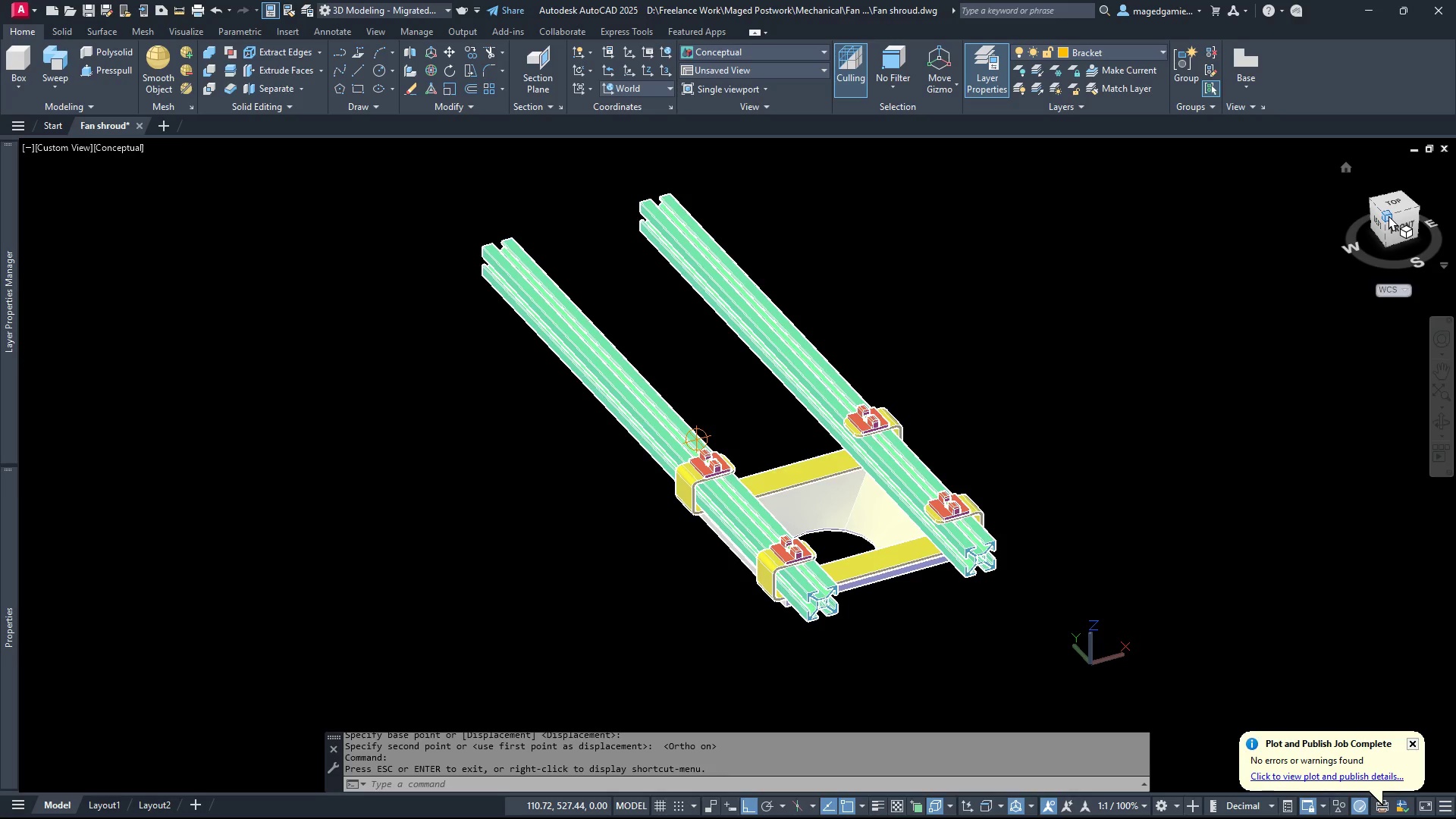 
left_click([1389, 215])
 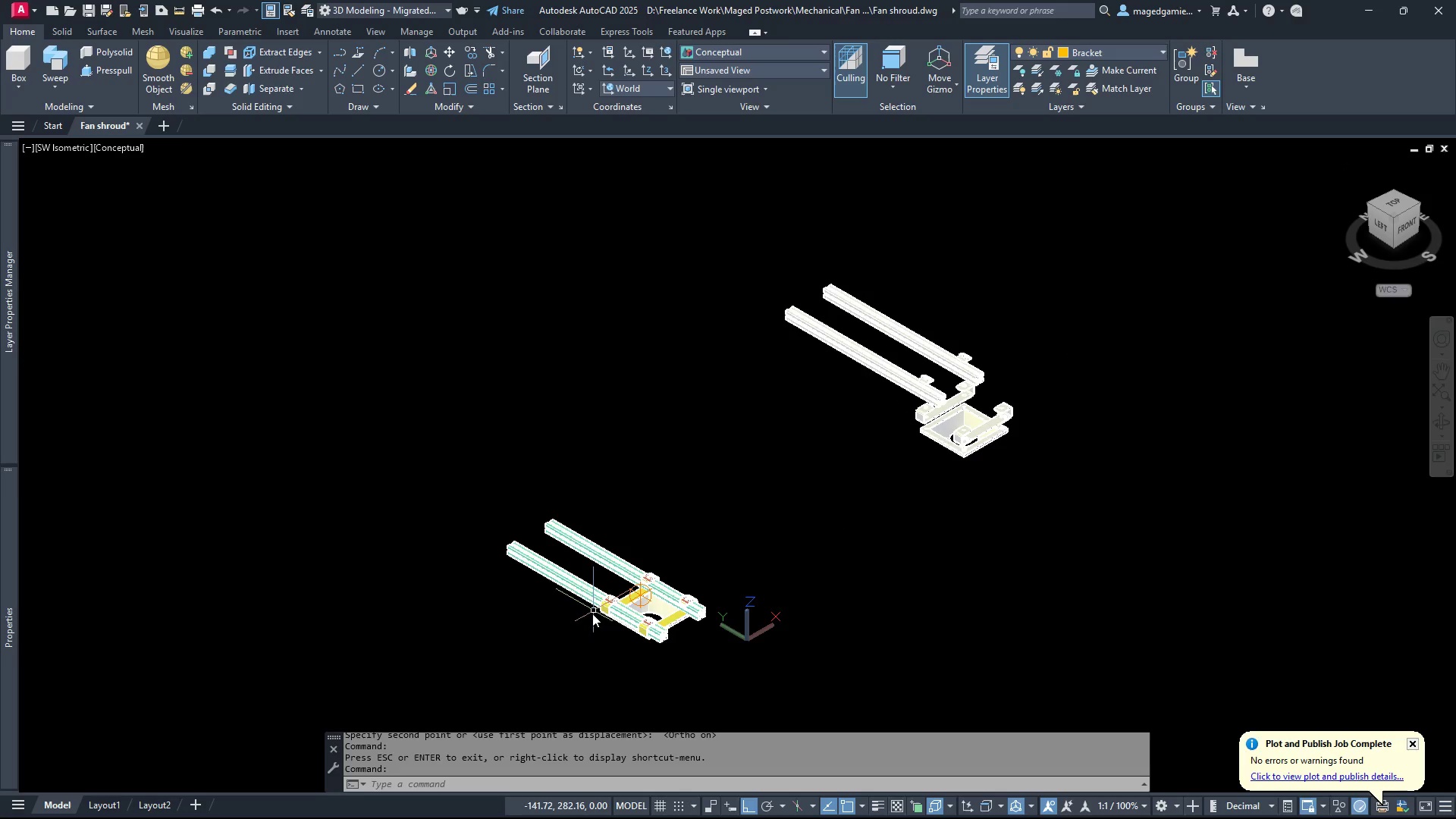 
scroll: coordinate [563, 549], scroll_direction: up, amount: 6.0
 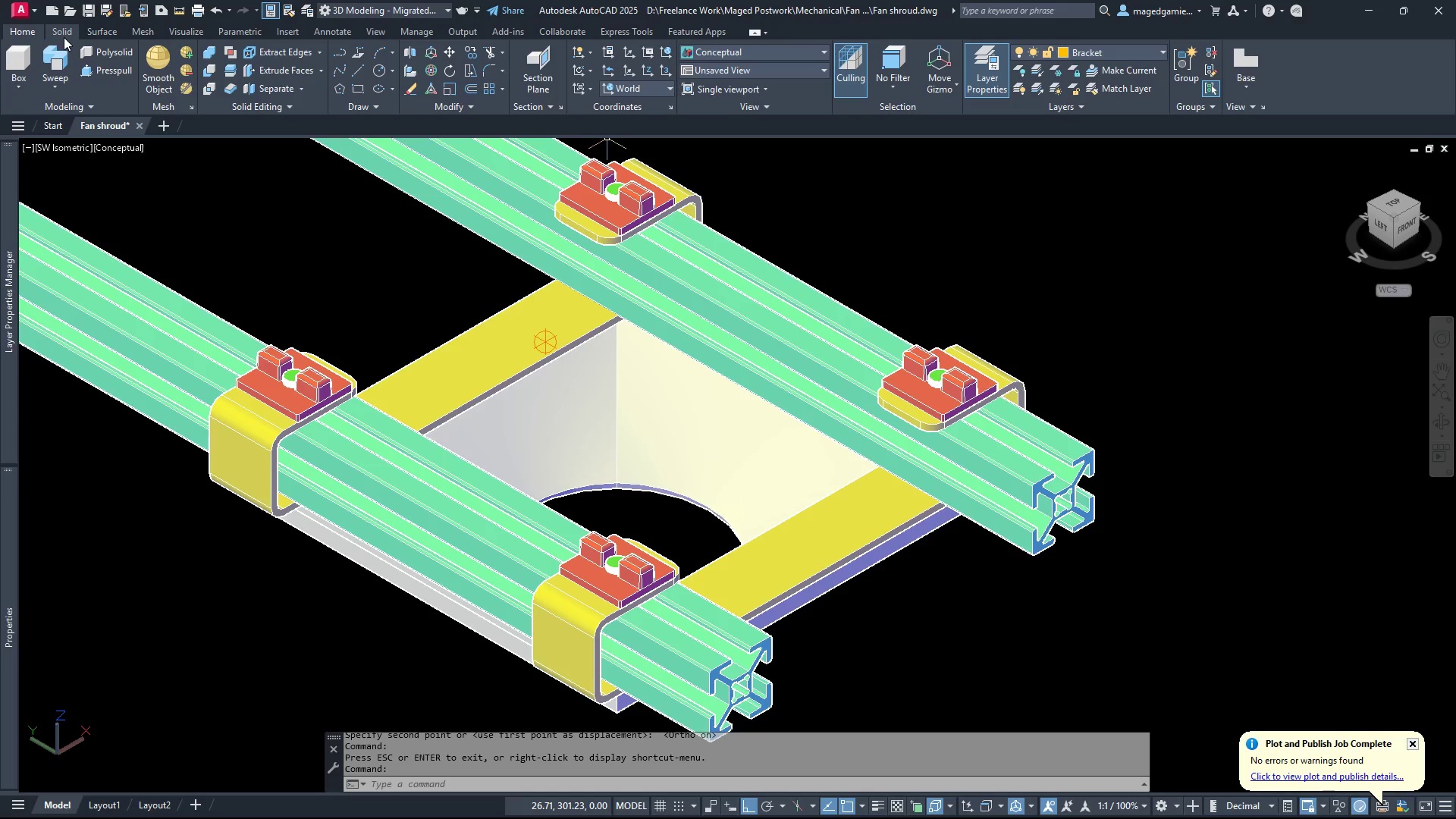 
wait(6.1)
 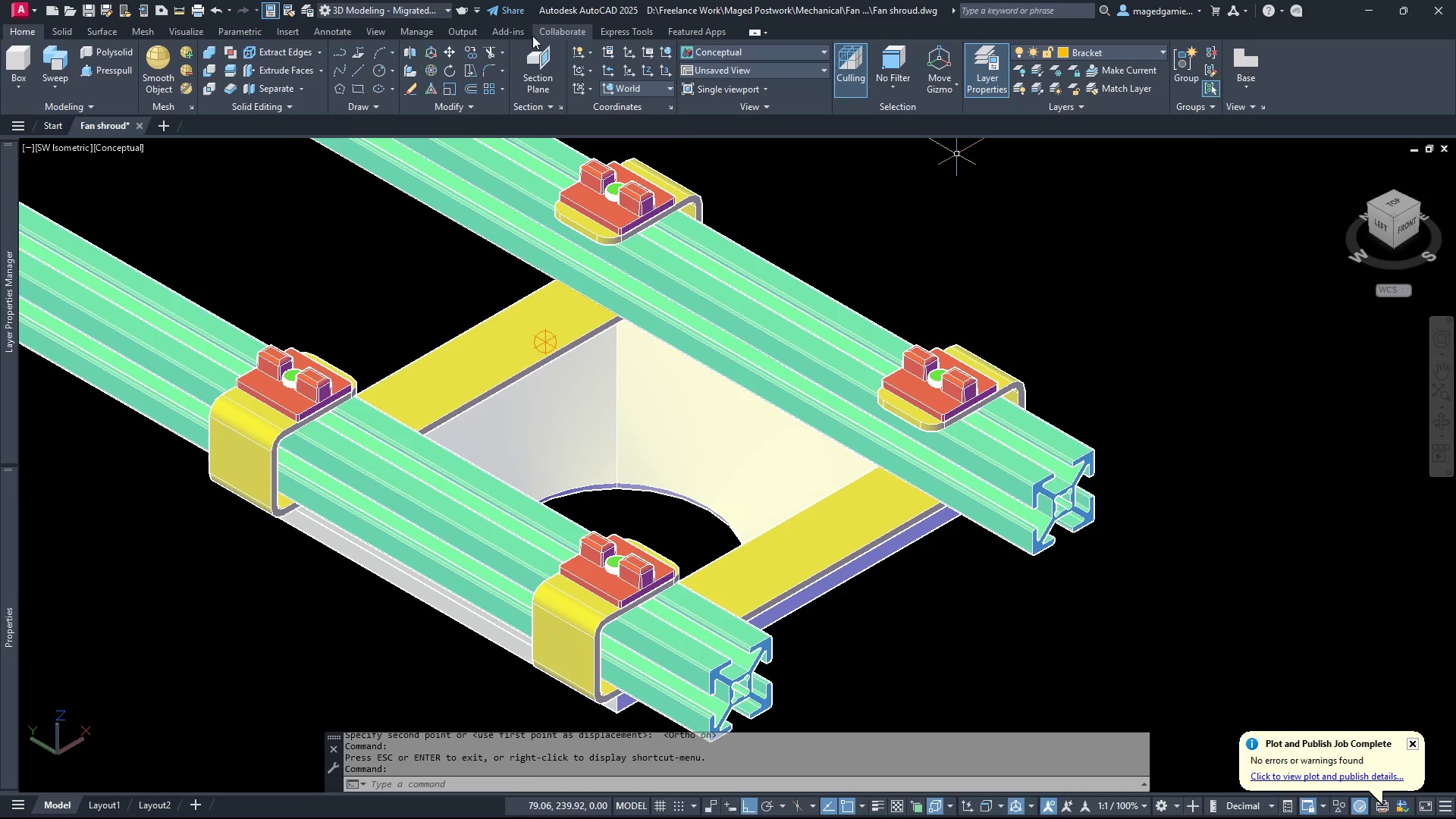 
left_click([191, 31])
 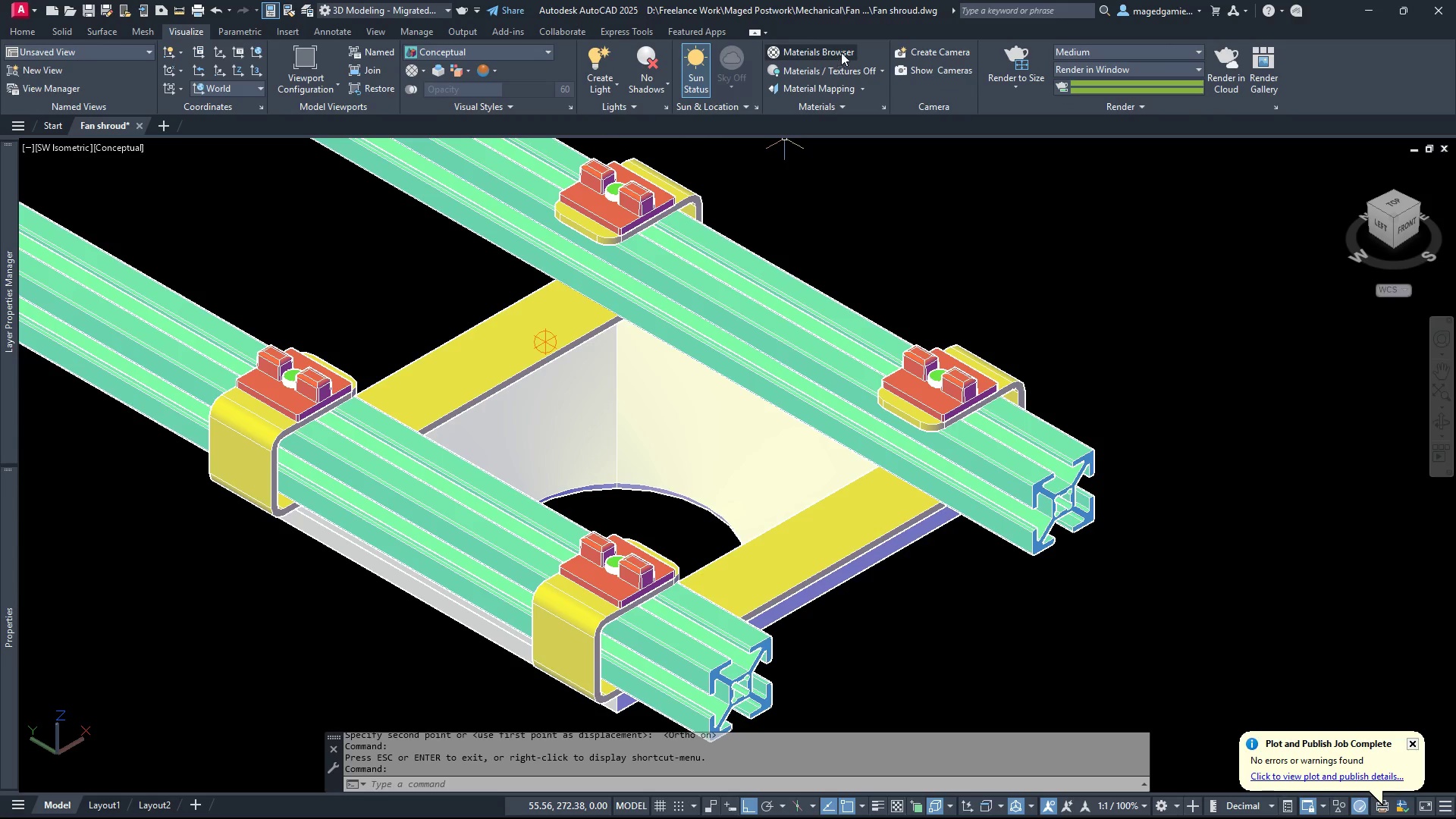 
left_click([841, 51])
 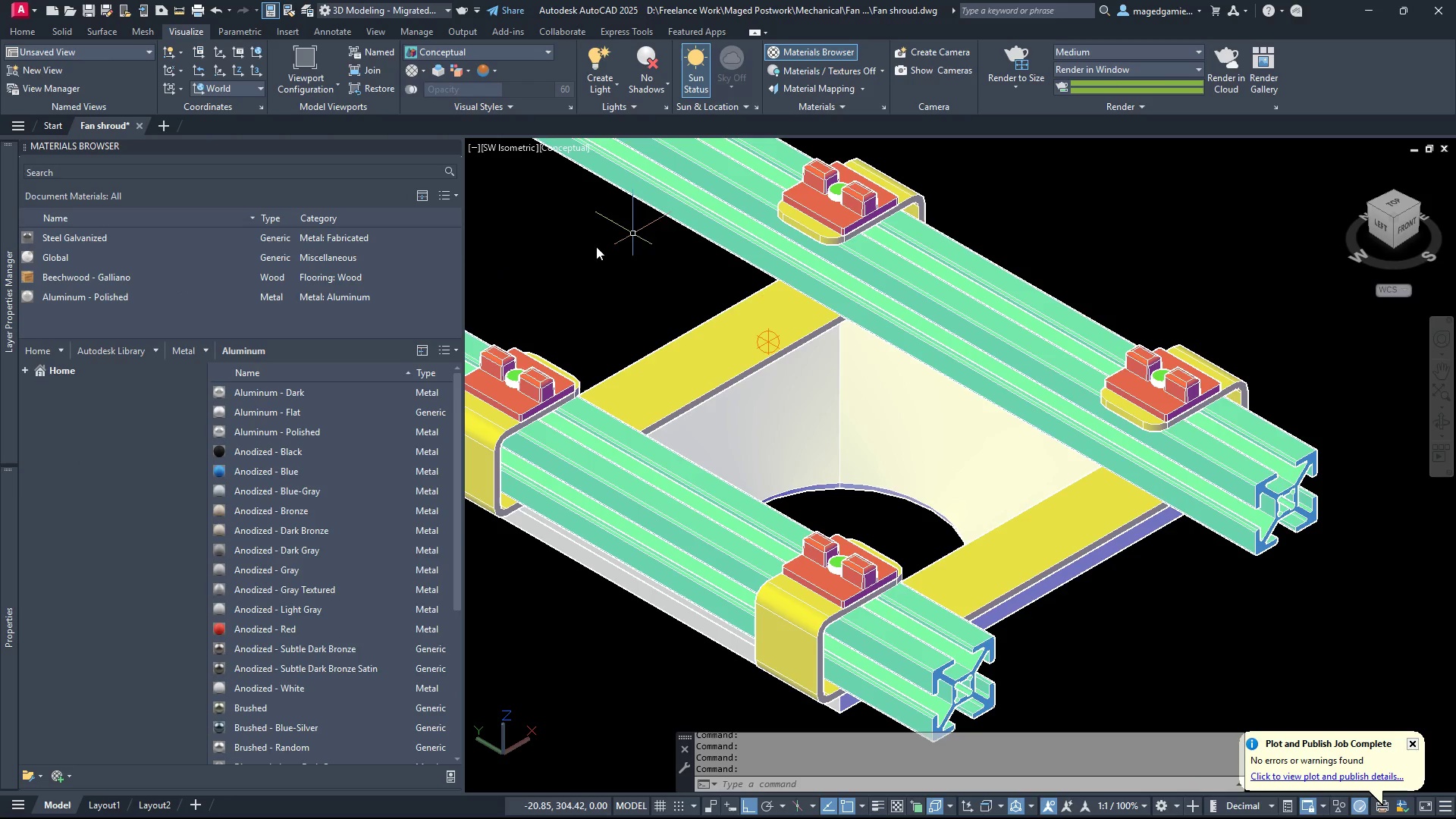 
mouse_move([120, 233])
 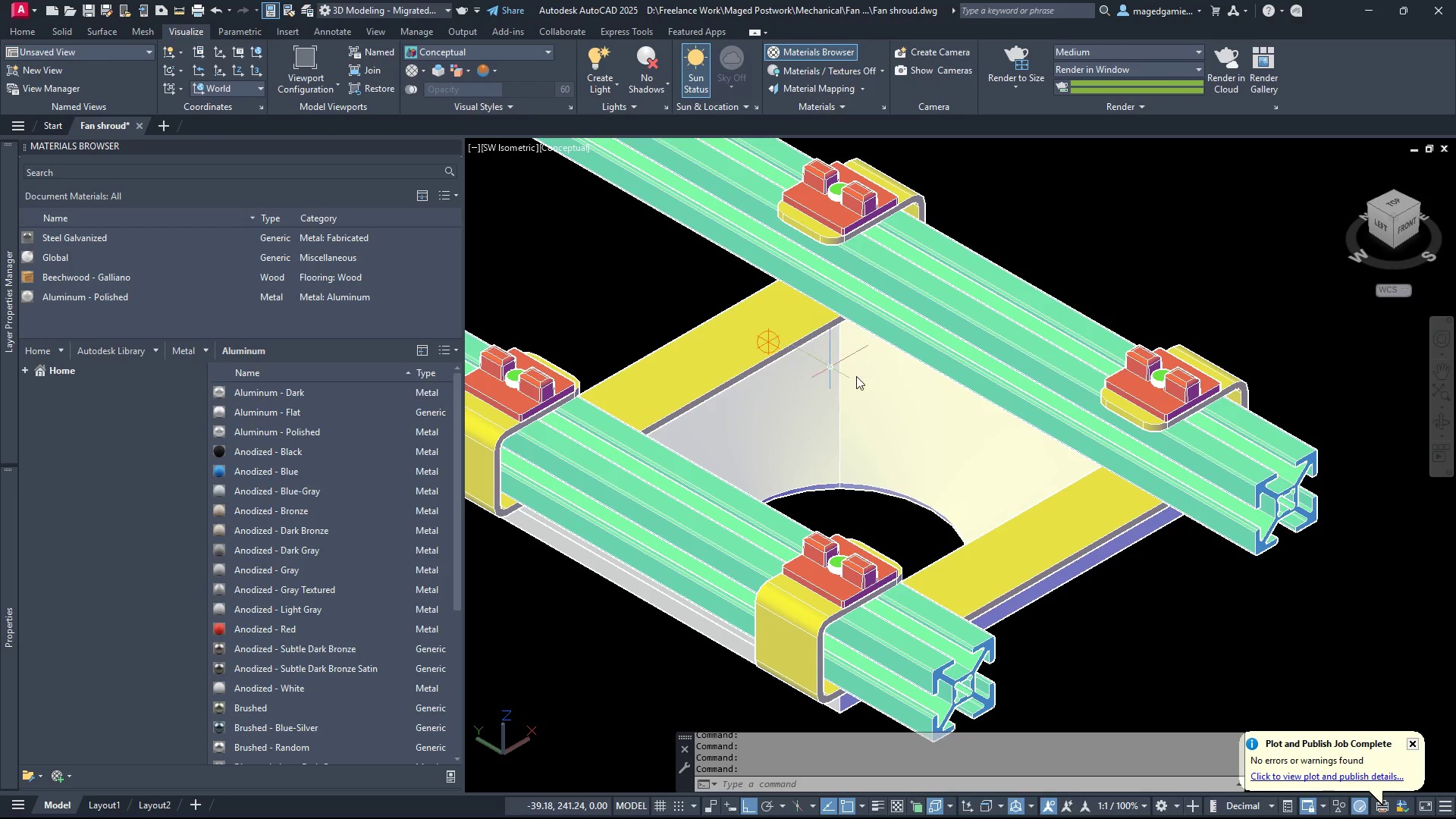 
key(Escape)
 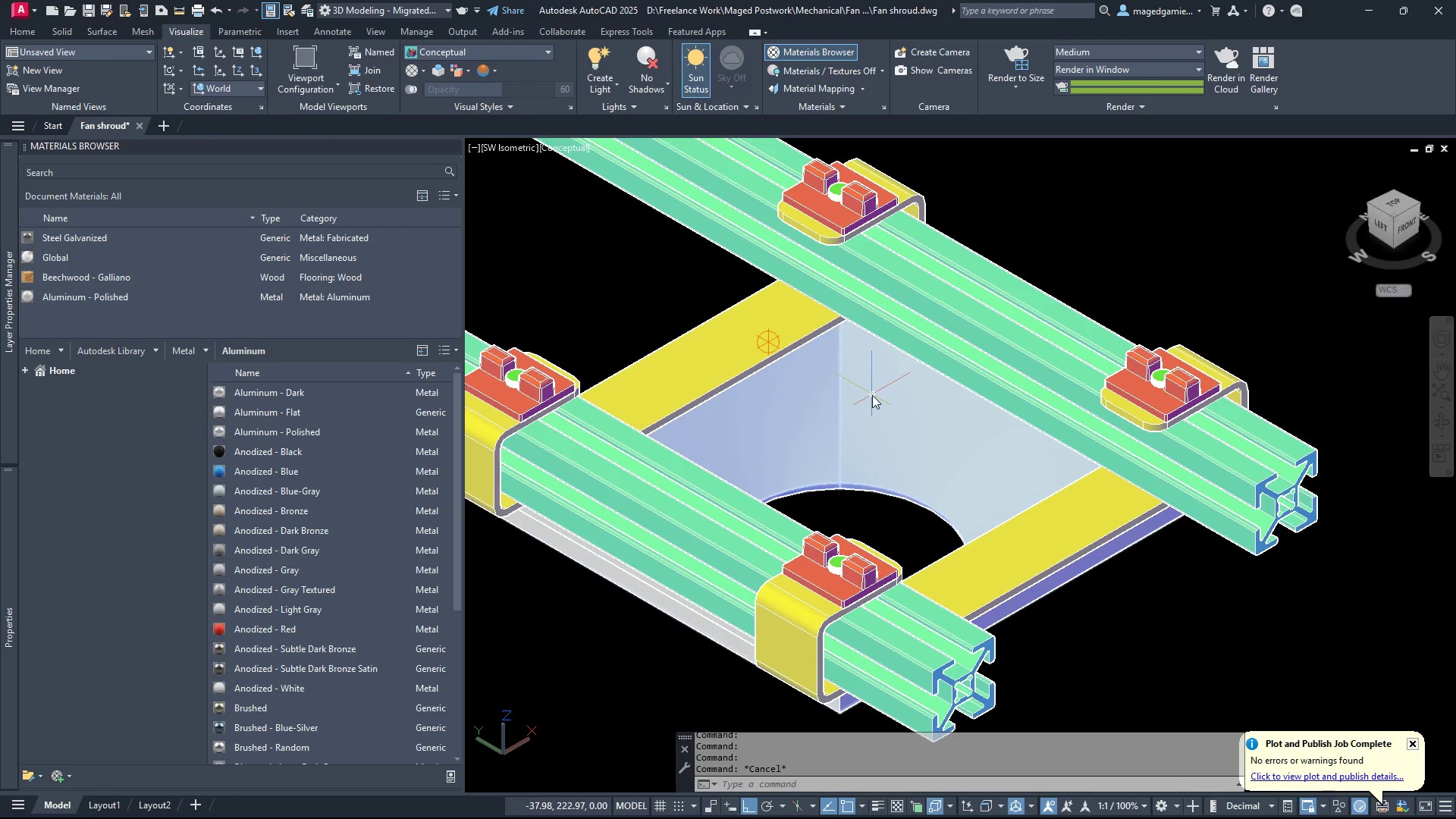 
left_click([872, 395])
 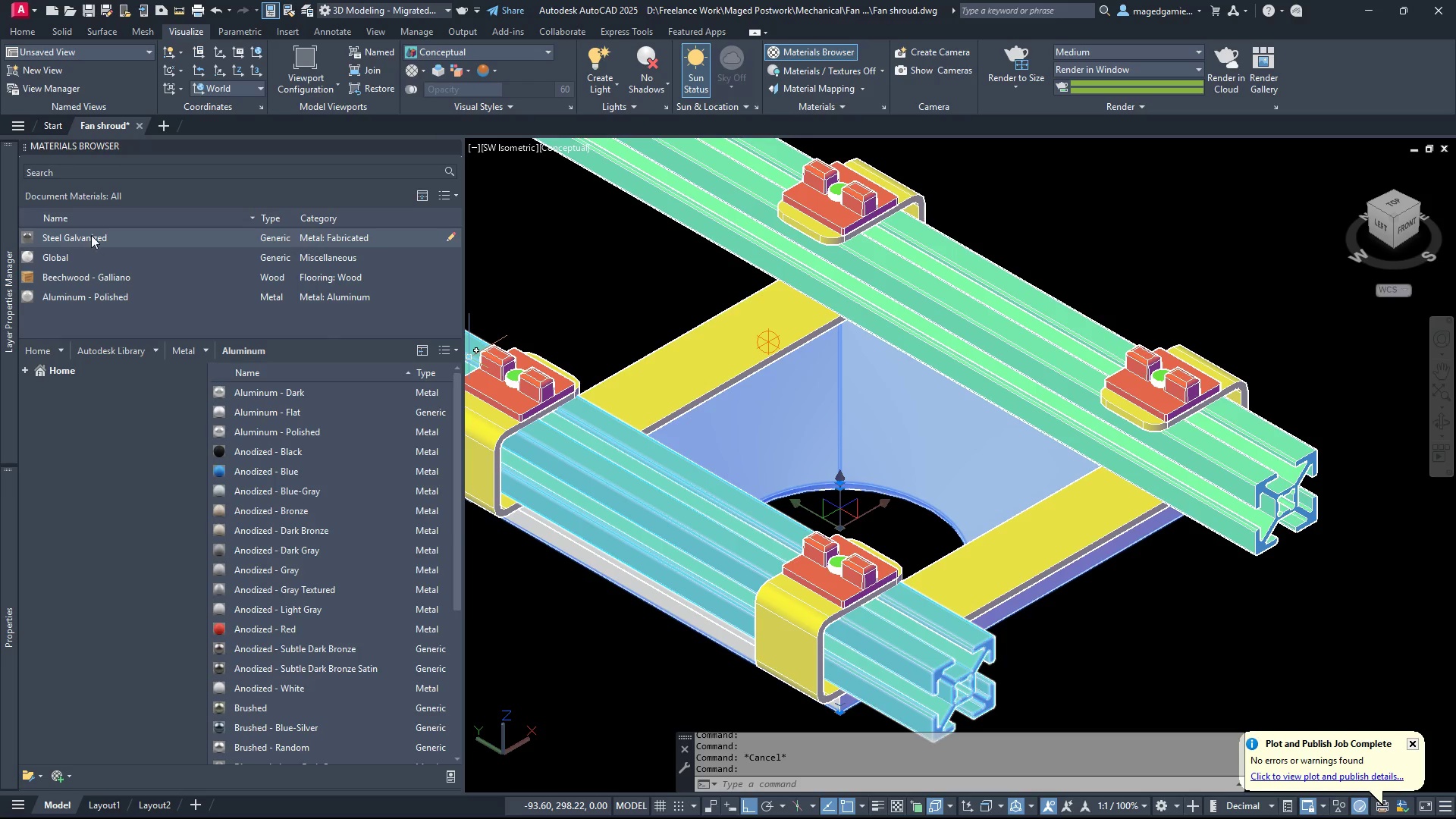 
mouse_move([109, 236])
 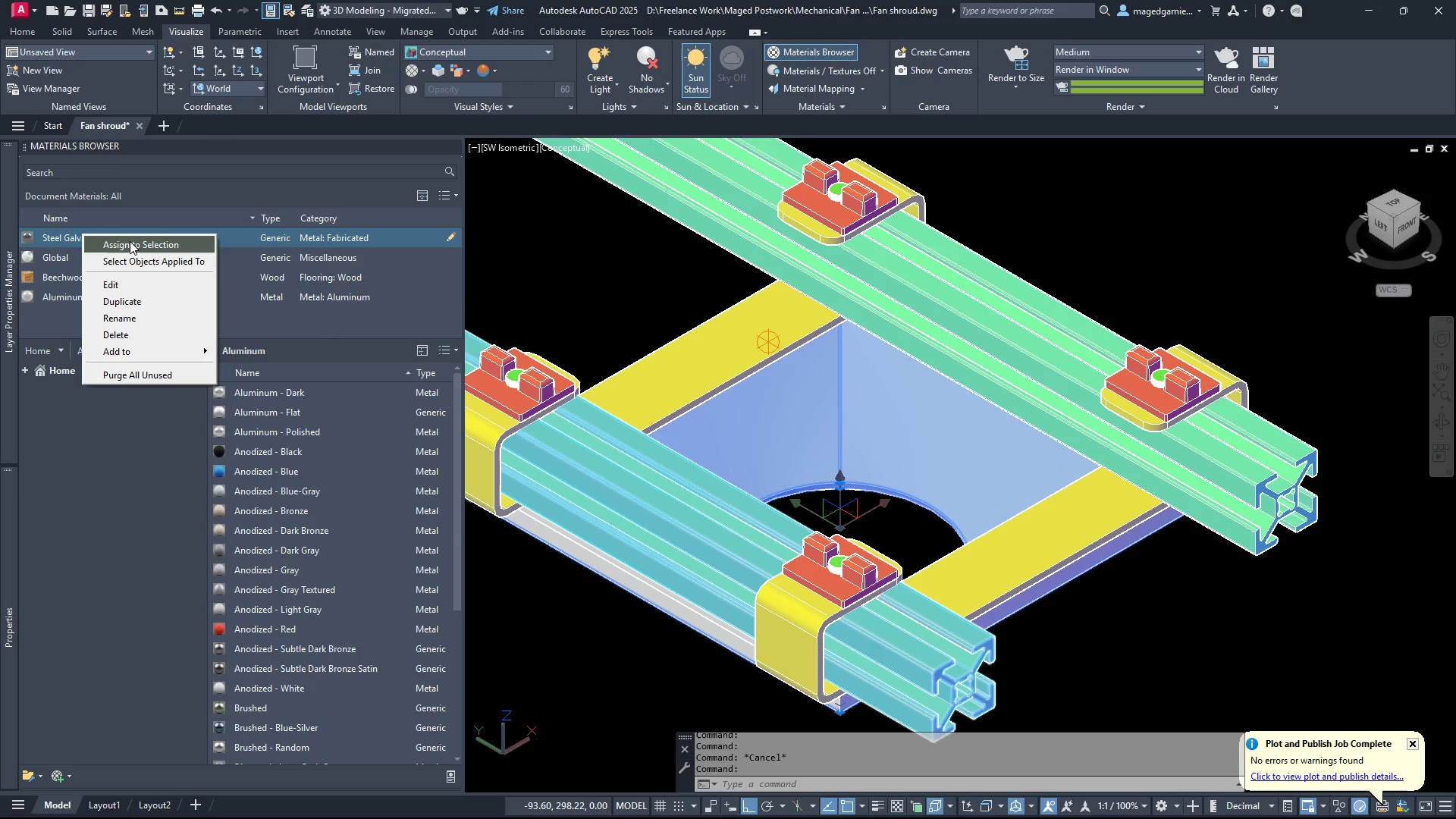 
left_click([130, 241])
 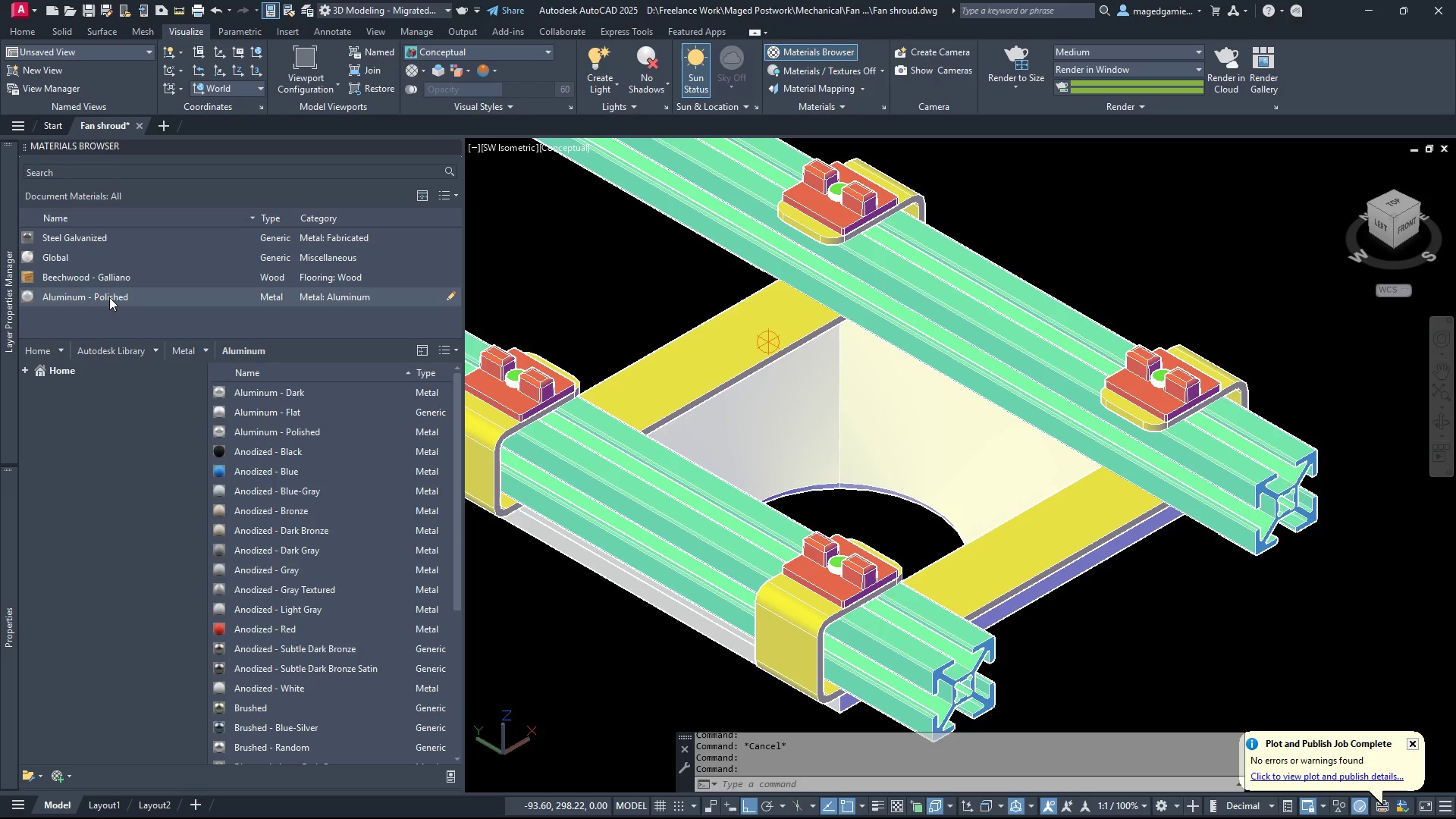 
left_click([93, 297])
 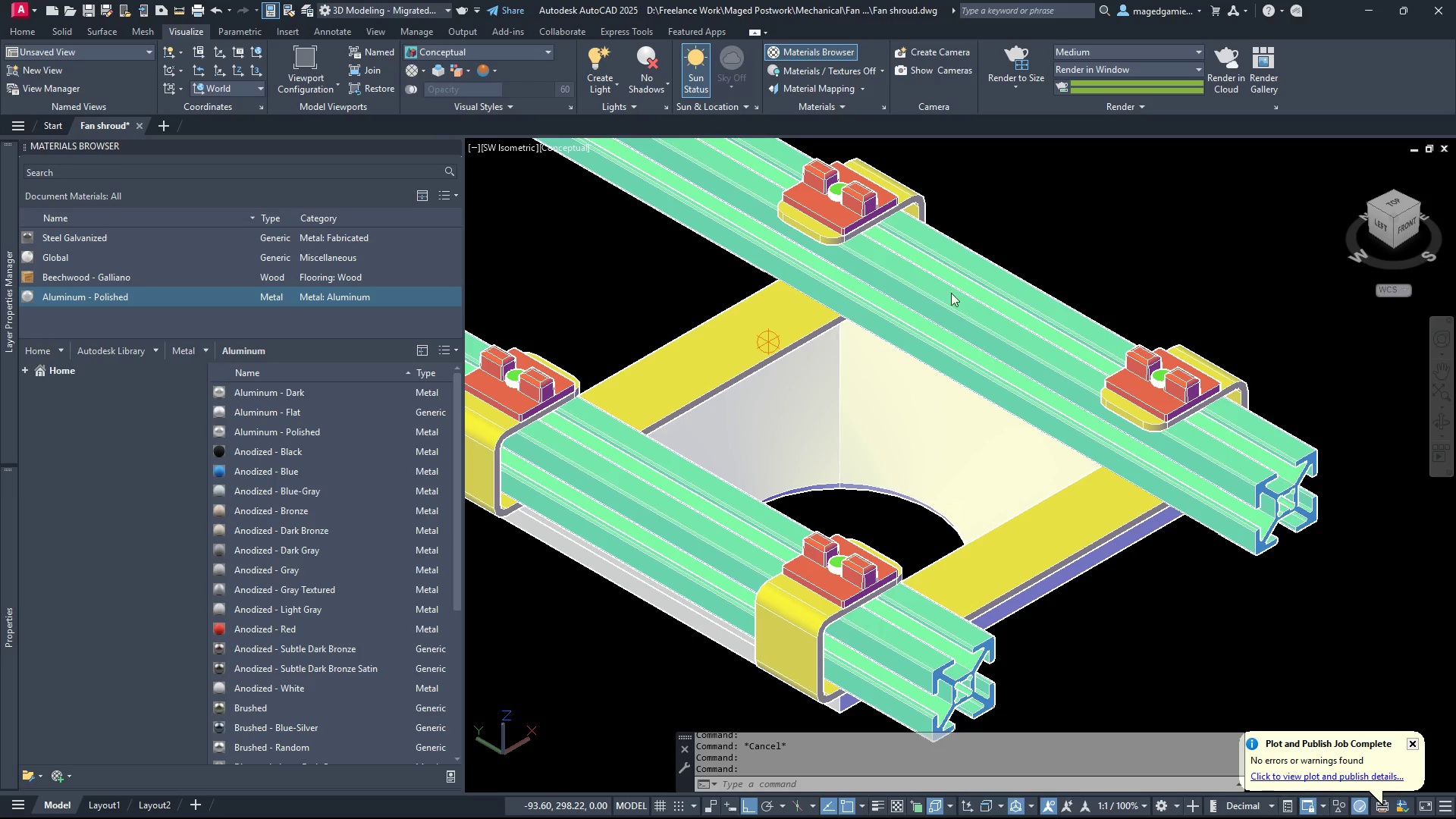 
left_click([739, 218])
 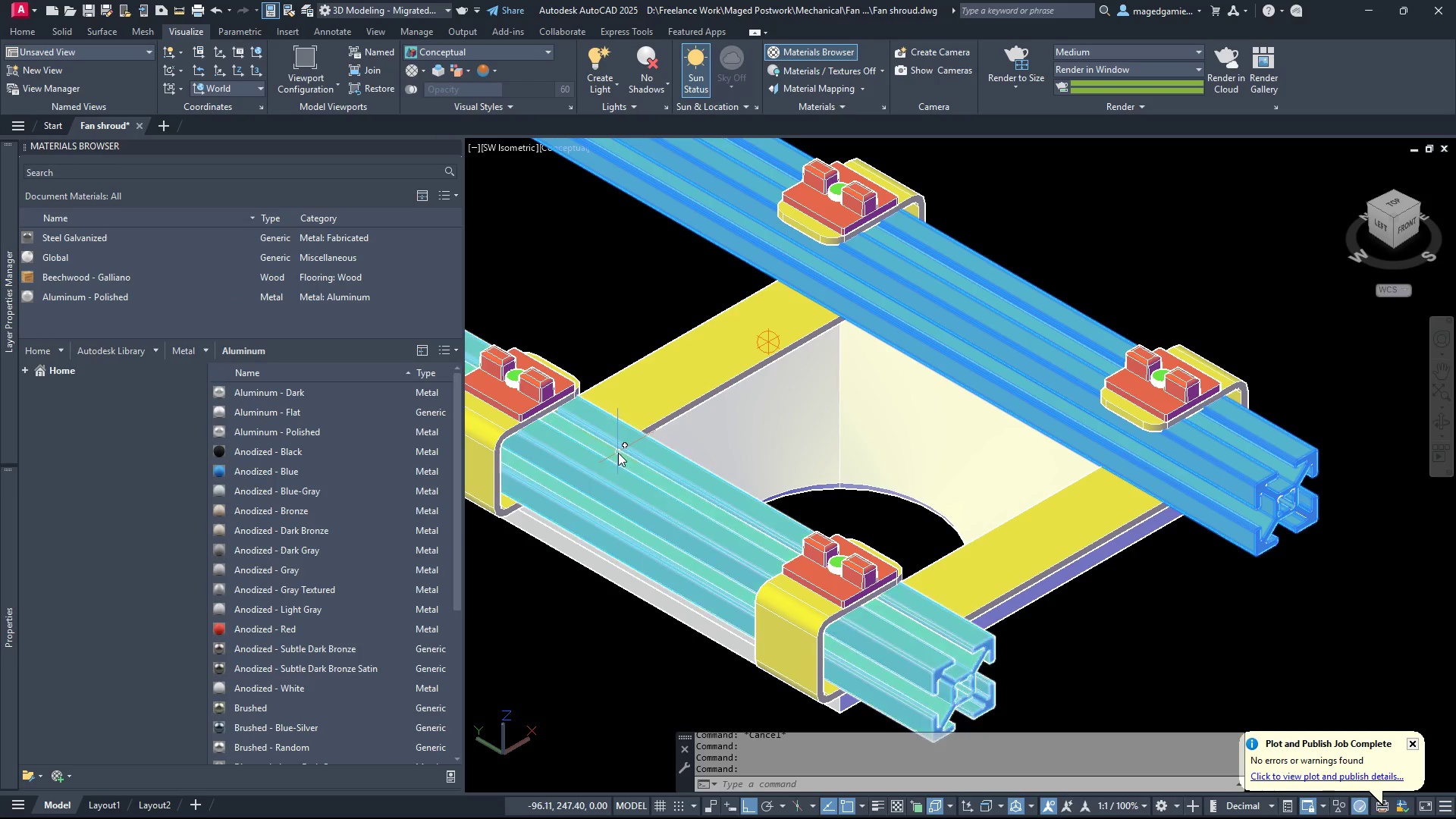 
left_click([618, 453])
 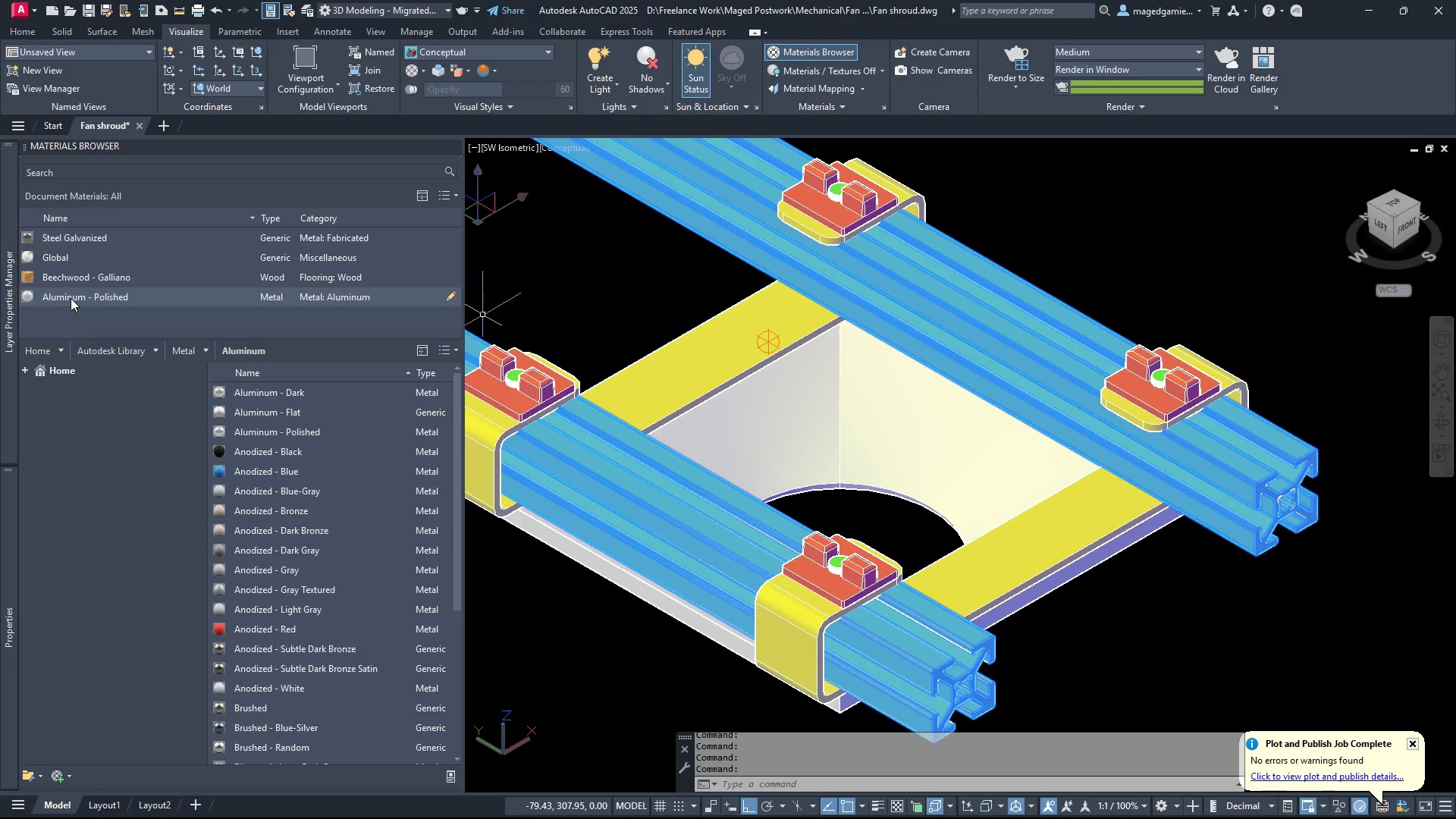 
right_click([71, 298])
 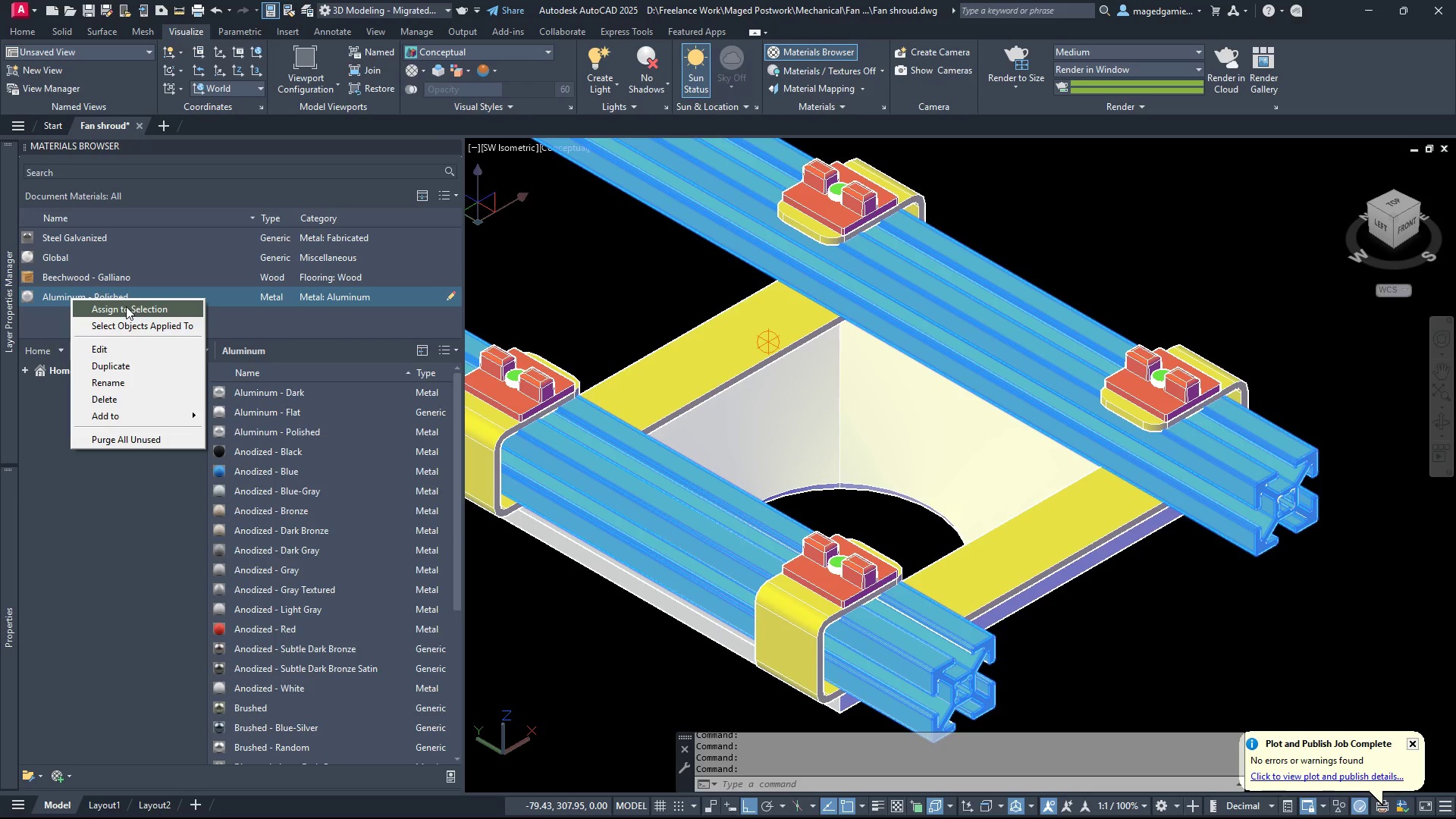 
left_click([126, 306])
 